 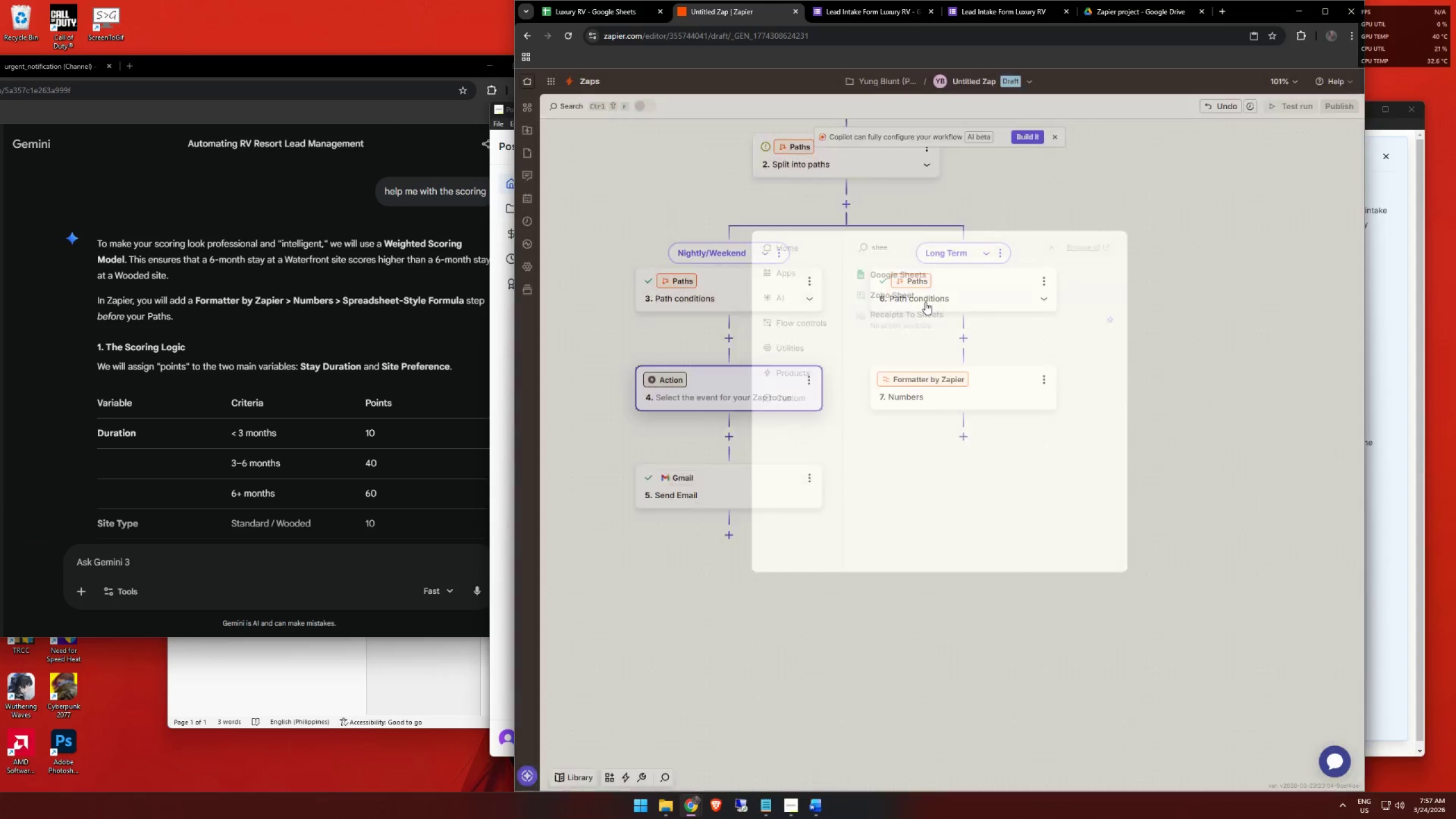 
left_click([353, 333])
 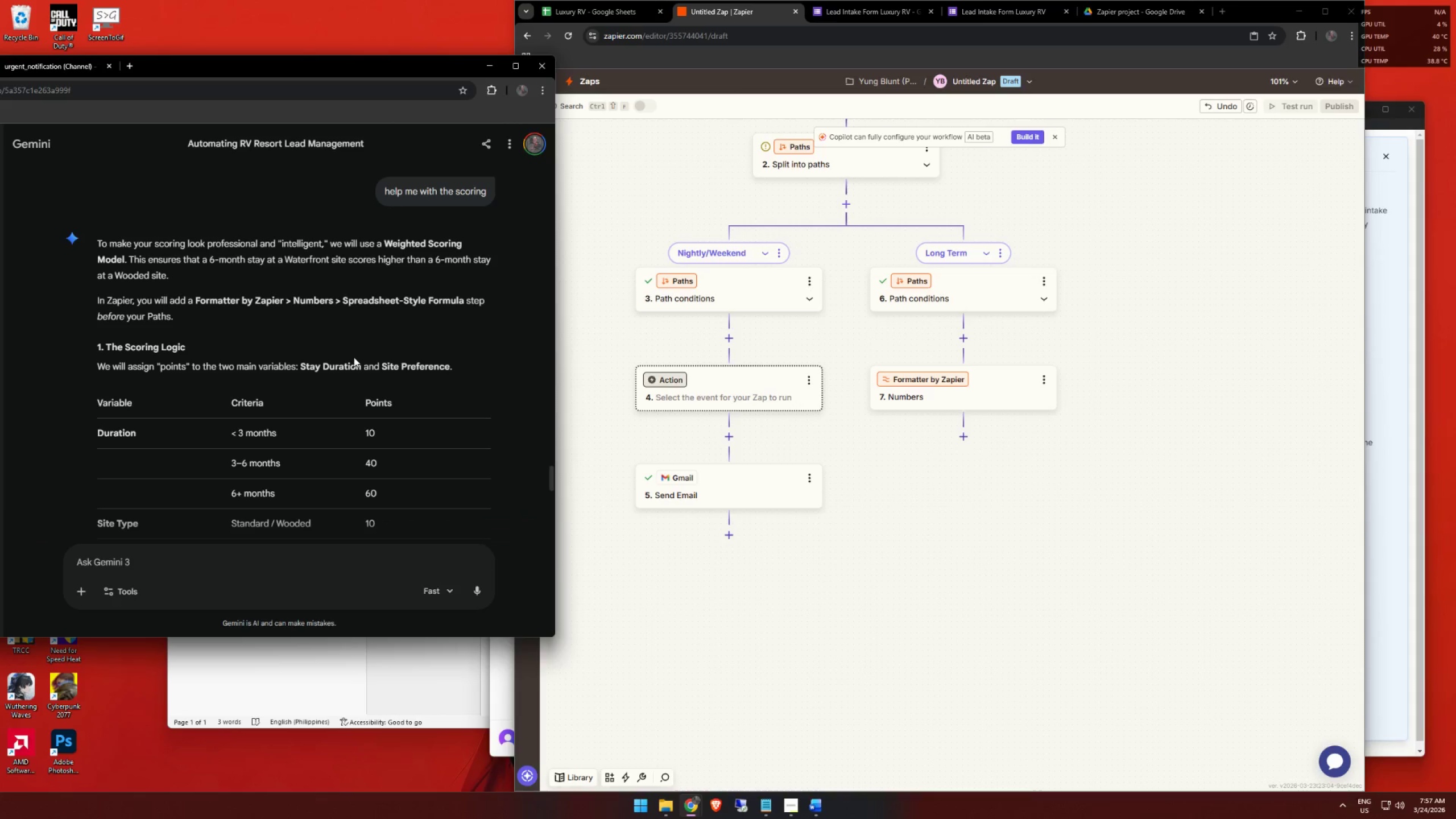 
scroll: coordinate [843, 329], scroll_direction: up, amount: 9.0
 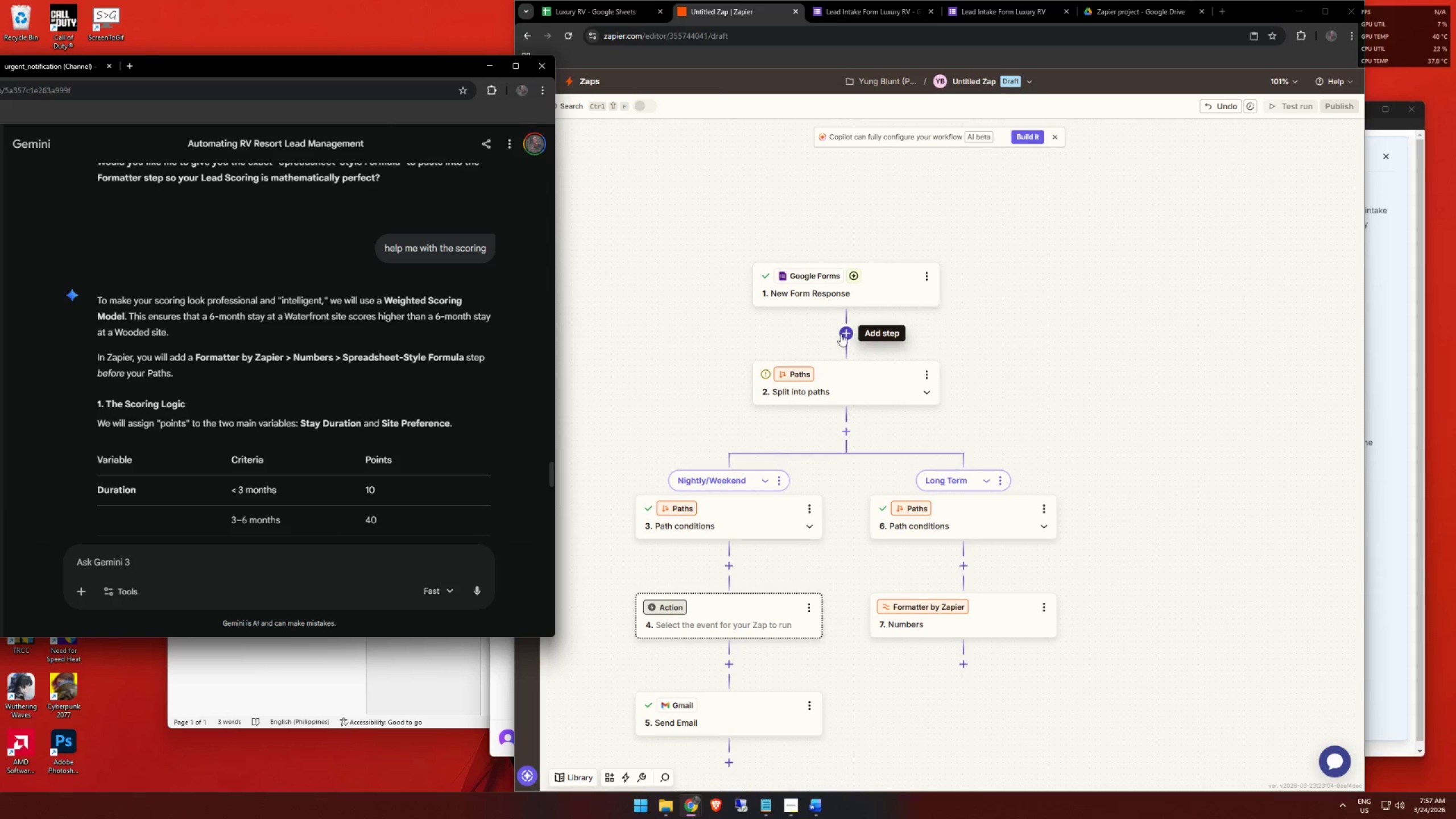 
scroll: coordinate [287, 357], scroll_direction: down, amount: 2.0
 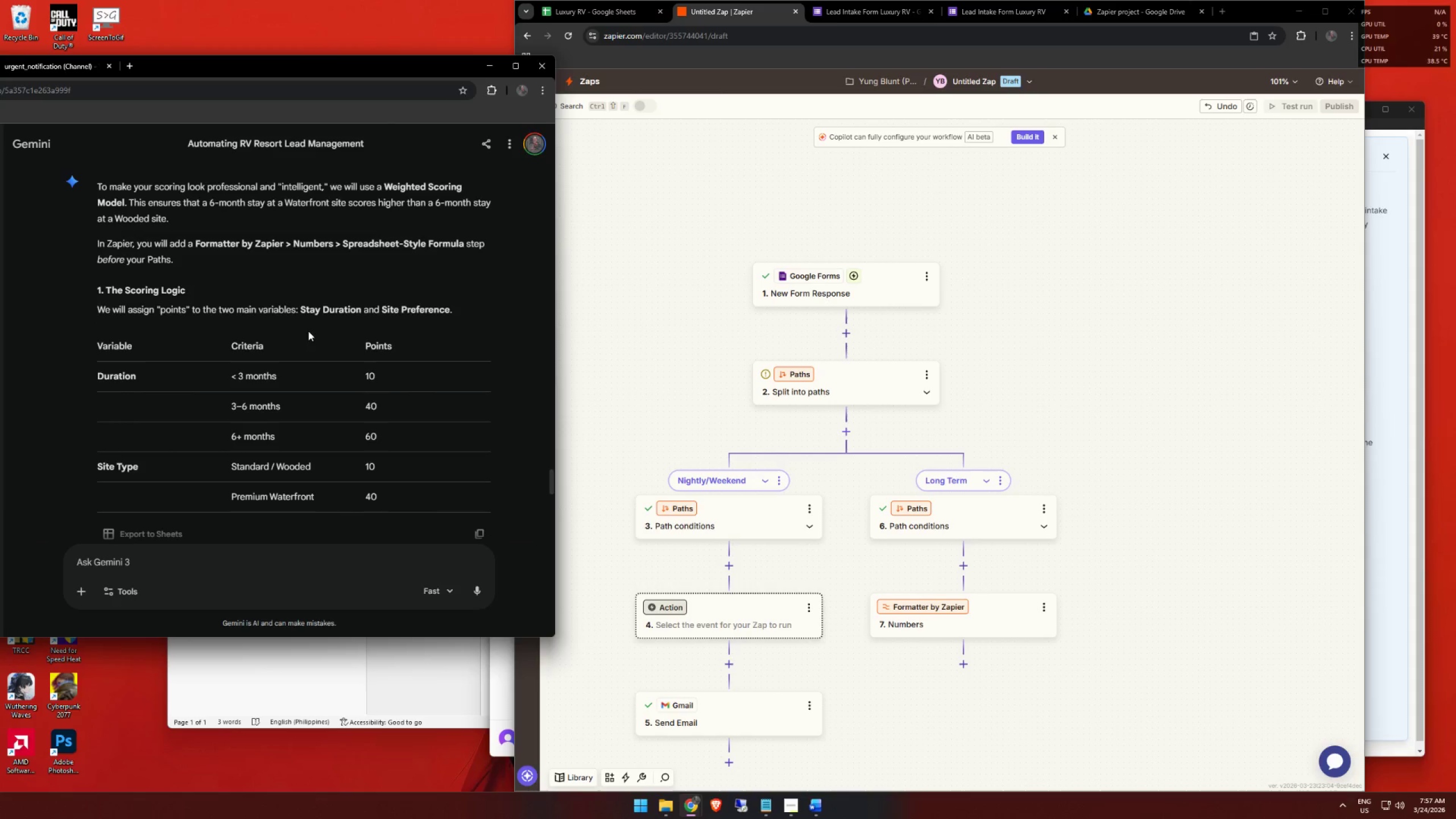 
scroll: coordinate [336, 315], scroll_direction: up, amount: 1.0
 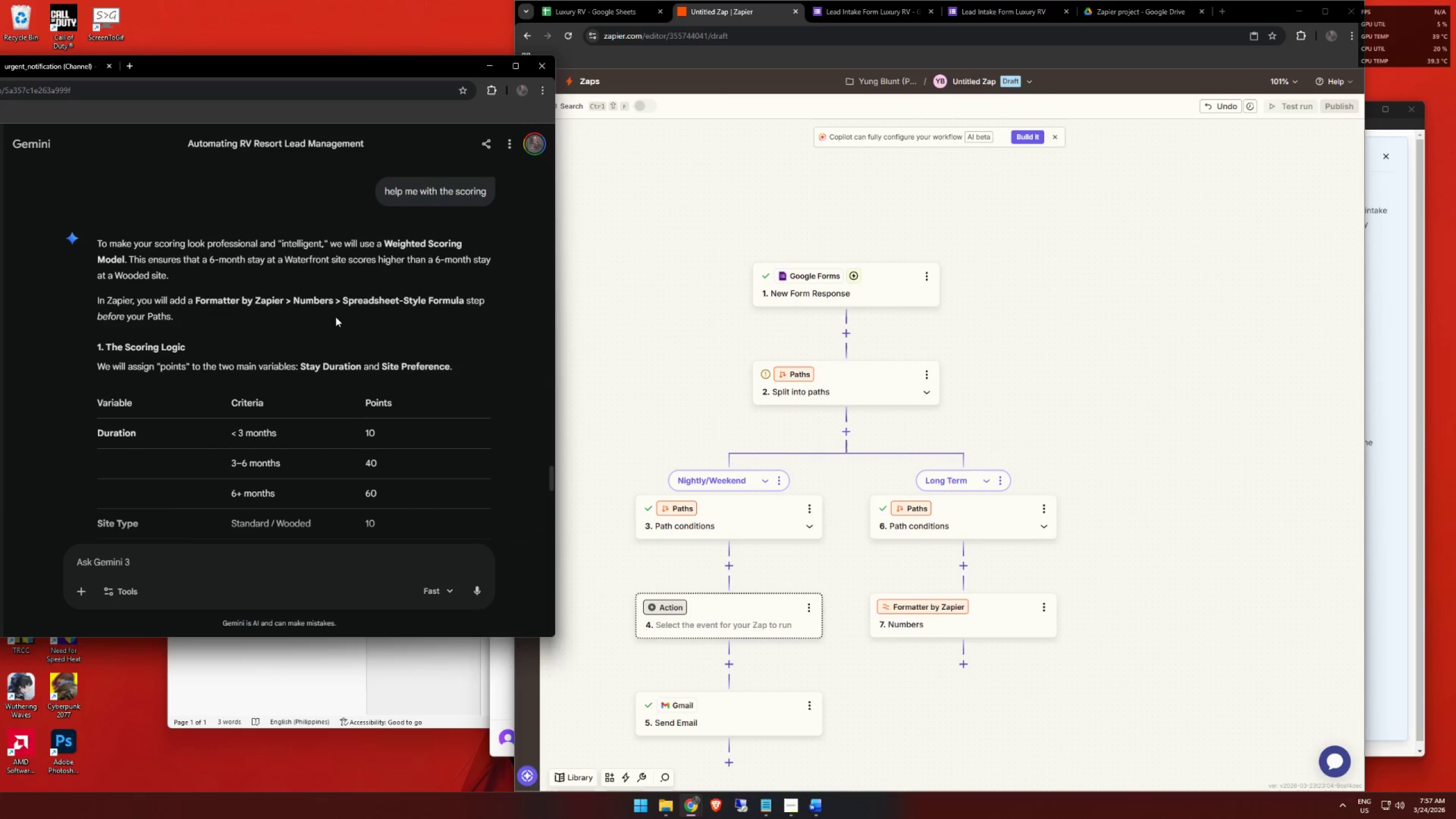 
scroll: coordinate [334, 321], scroll_direction: down, amount: 5.0
 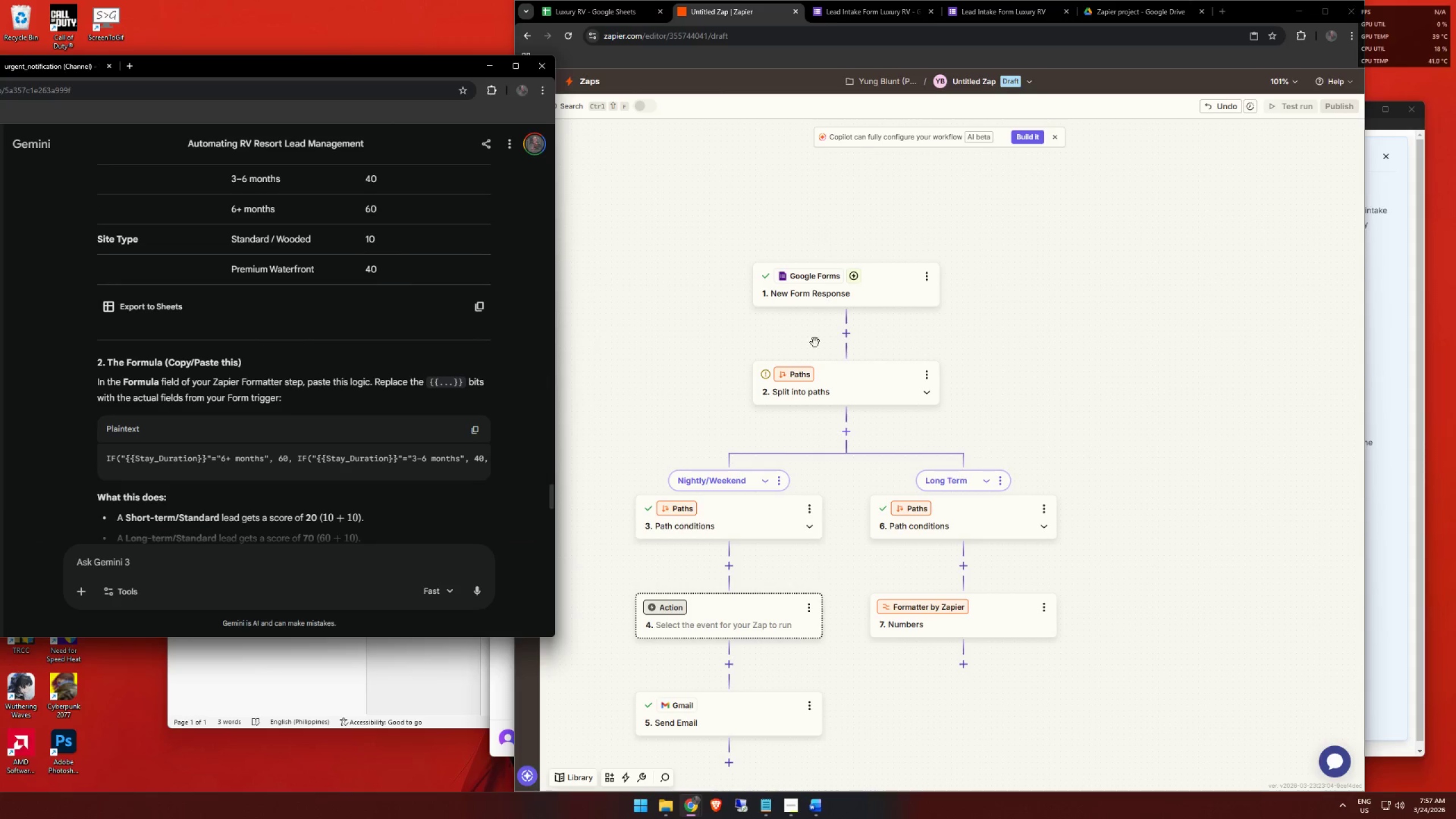 
left_click([845, 338])
 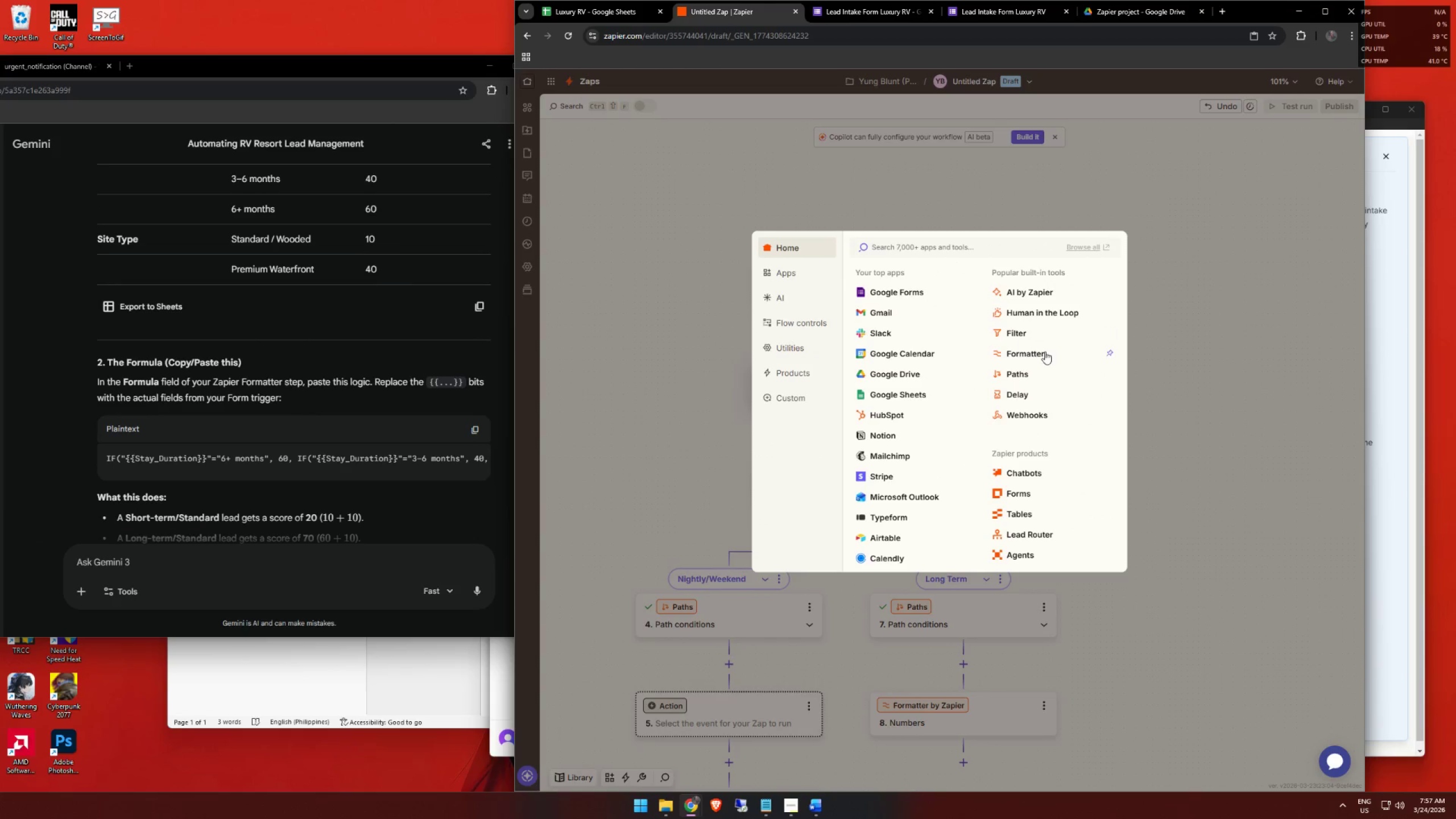 
left_click([1027, 354])
 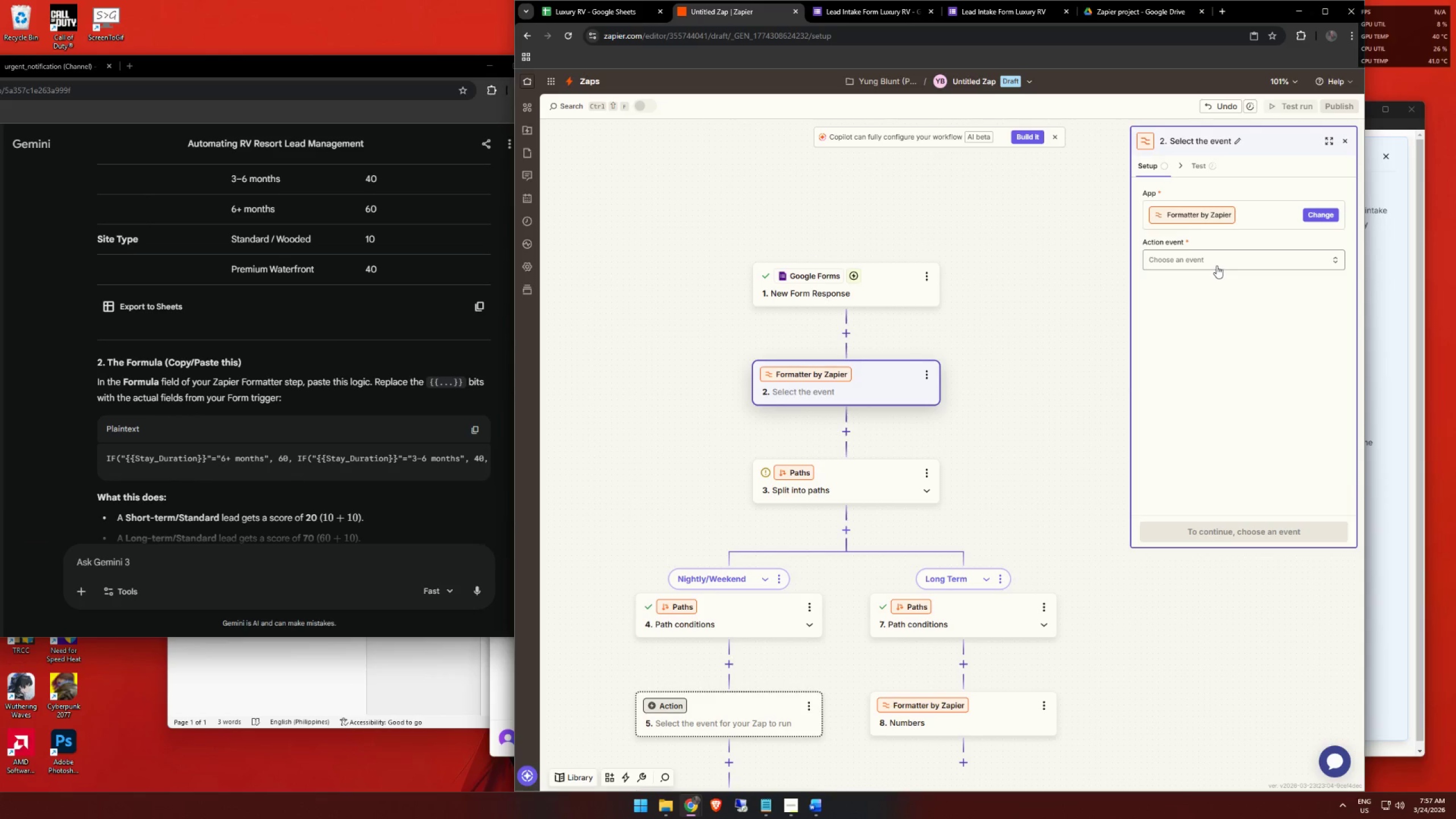 
scroll: coordinate [330, 368], scroll_direction: up, amount: 25.0
 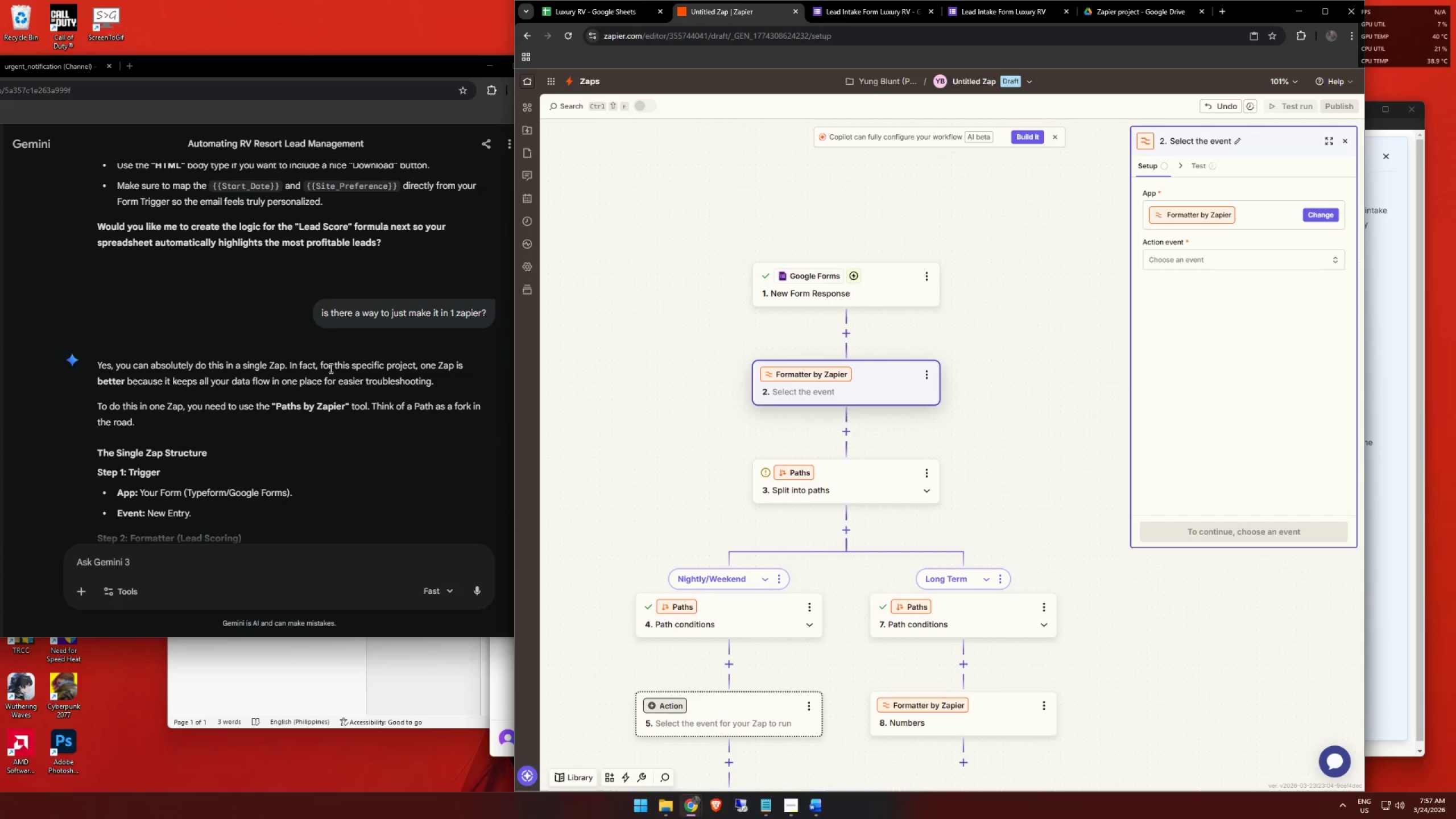 
scroll: coordinate [330, 368], scroll_direction: down, amount: 4.0
 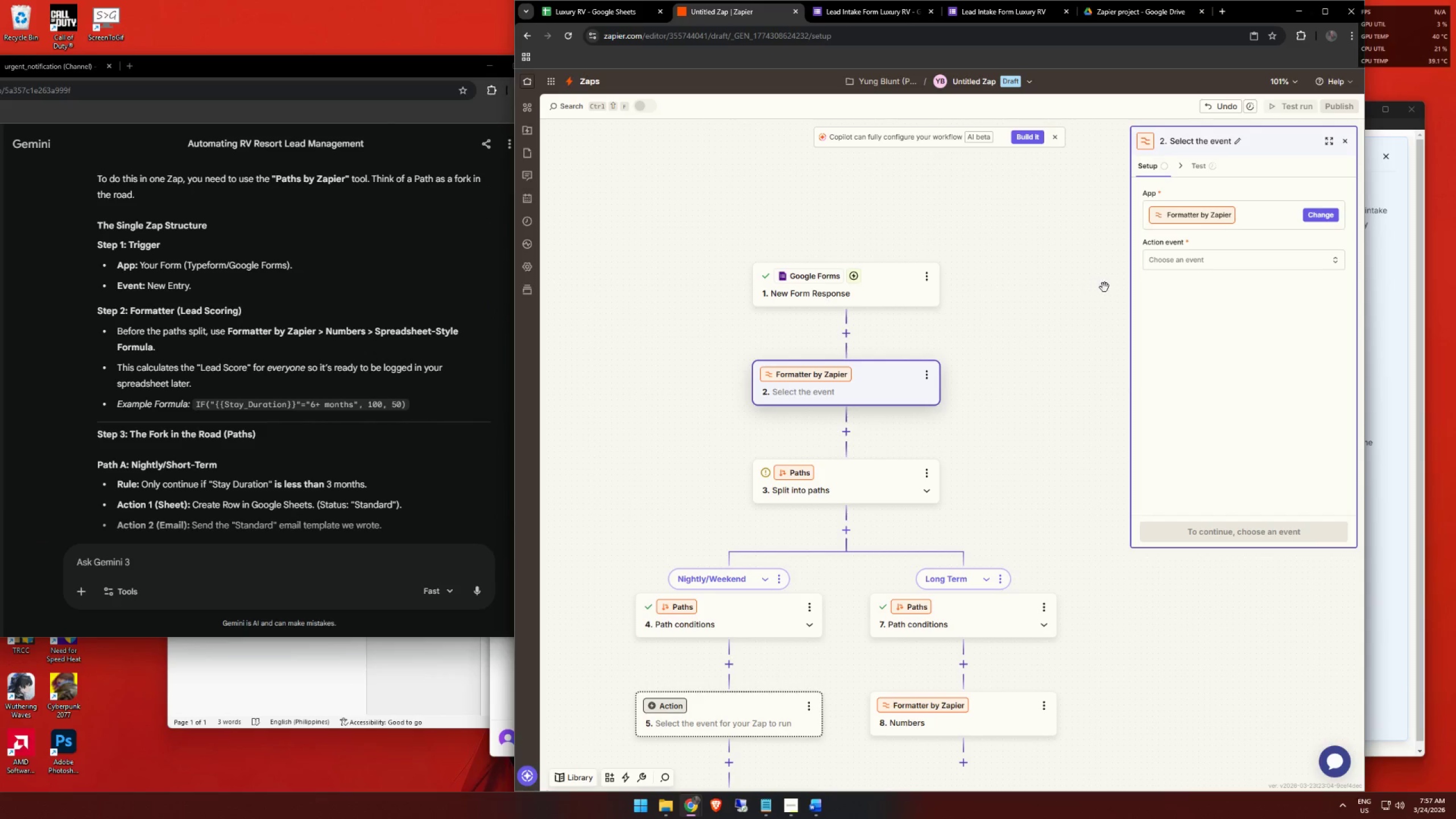 
left_click([1181, 254])
 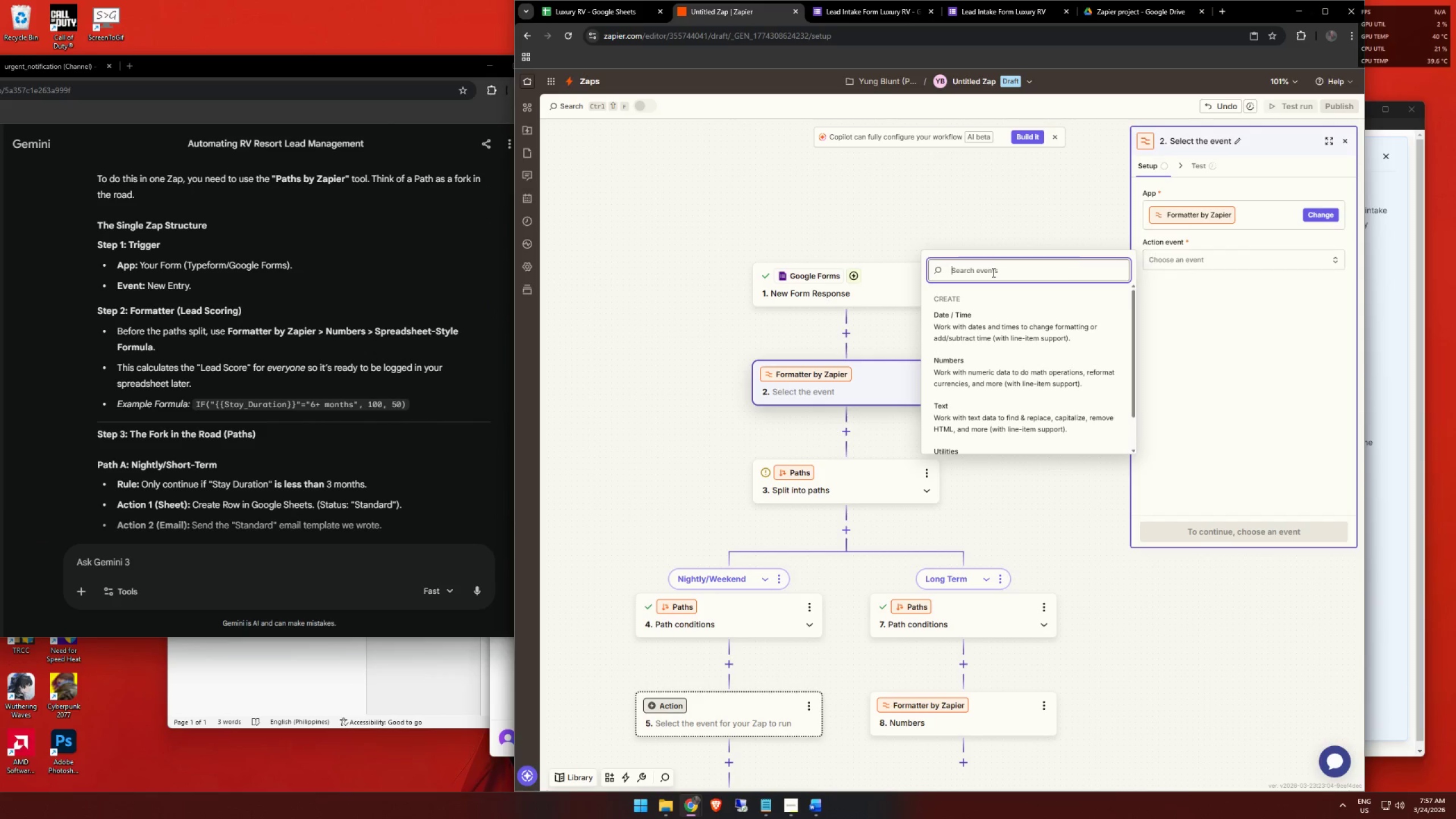 
type(number)
 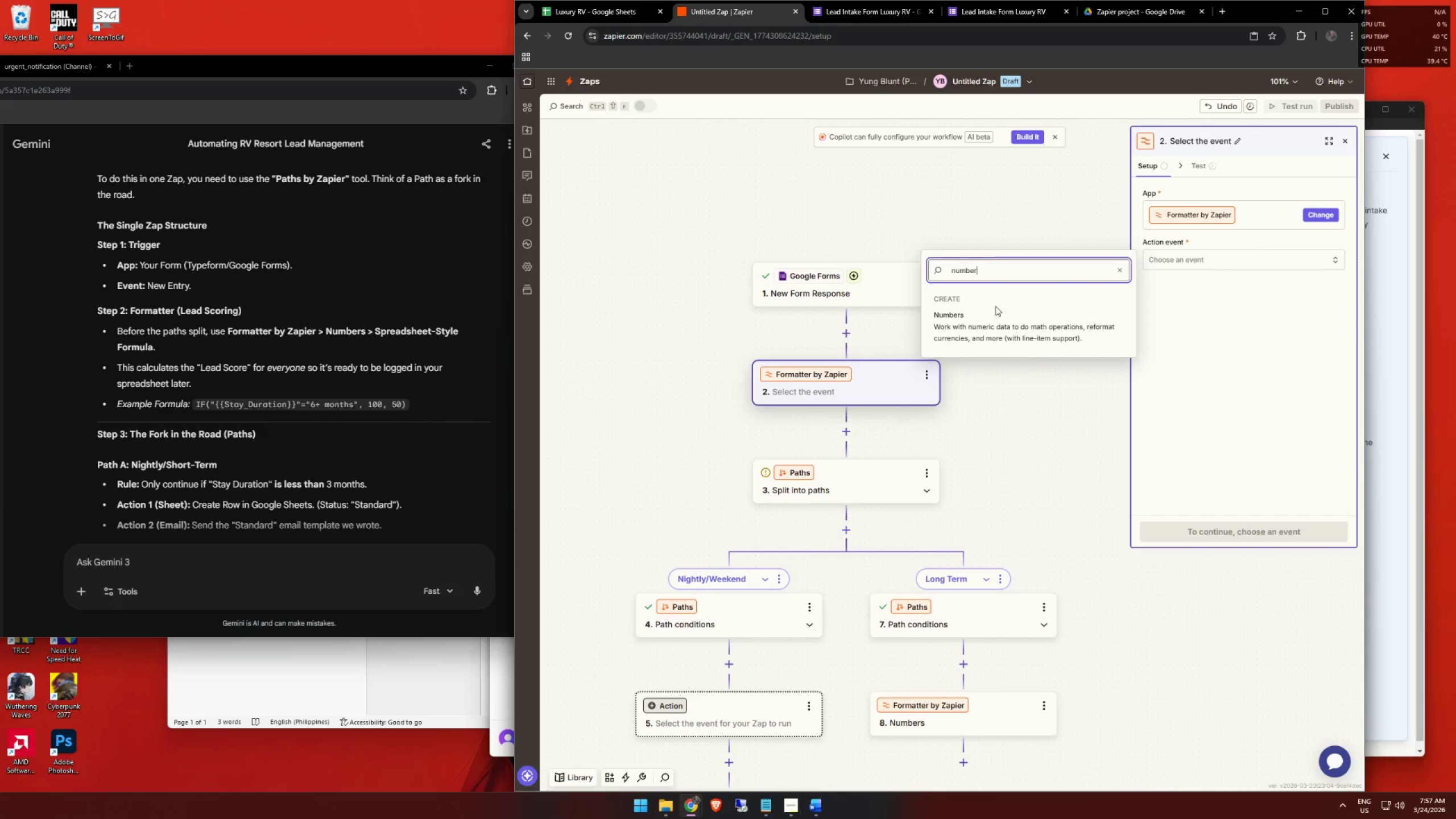 
left_click([995, 318])
 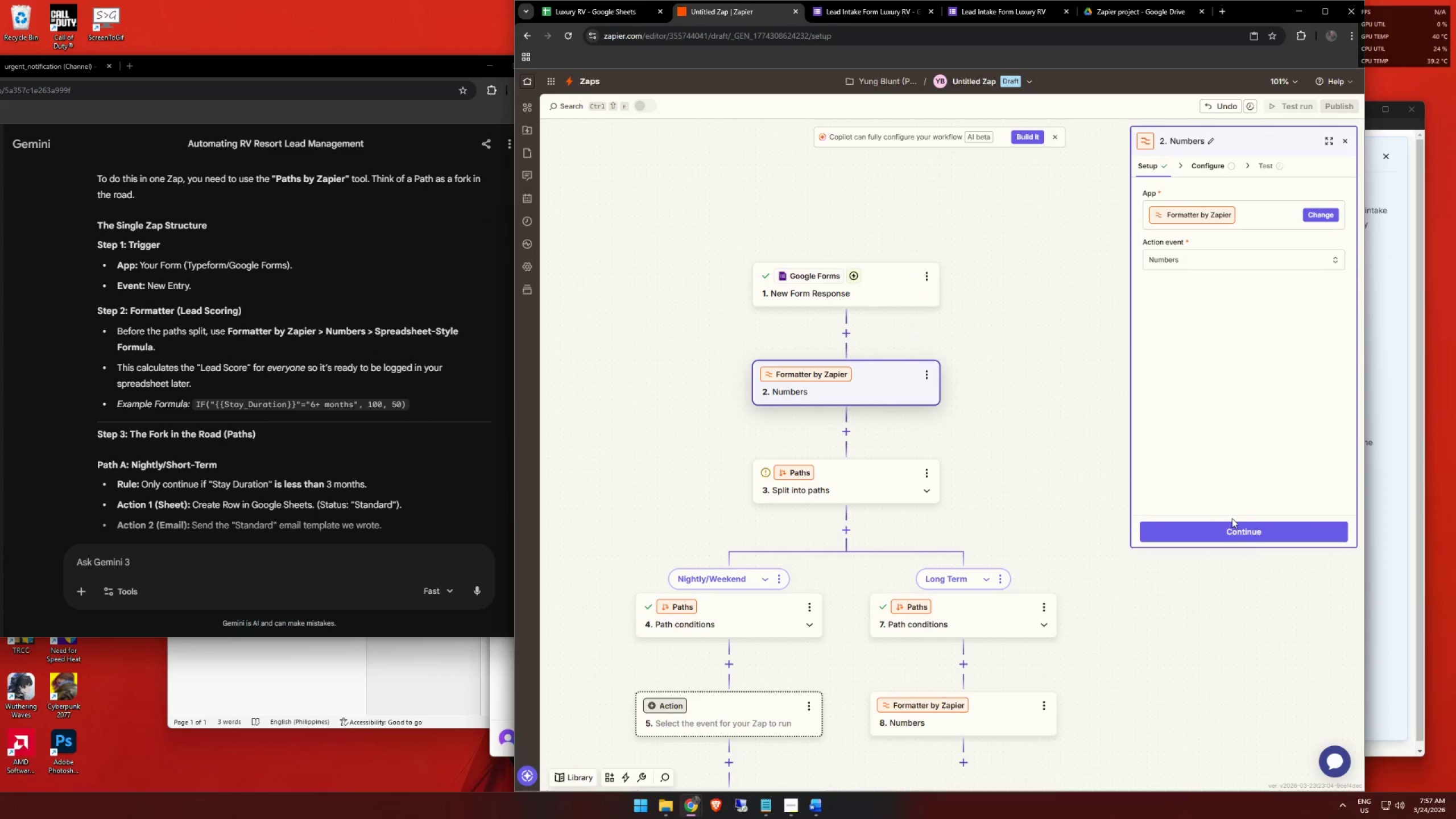 
double_click([1231, 523])
 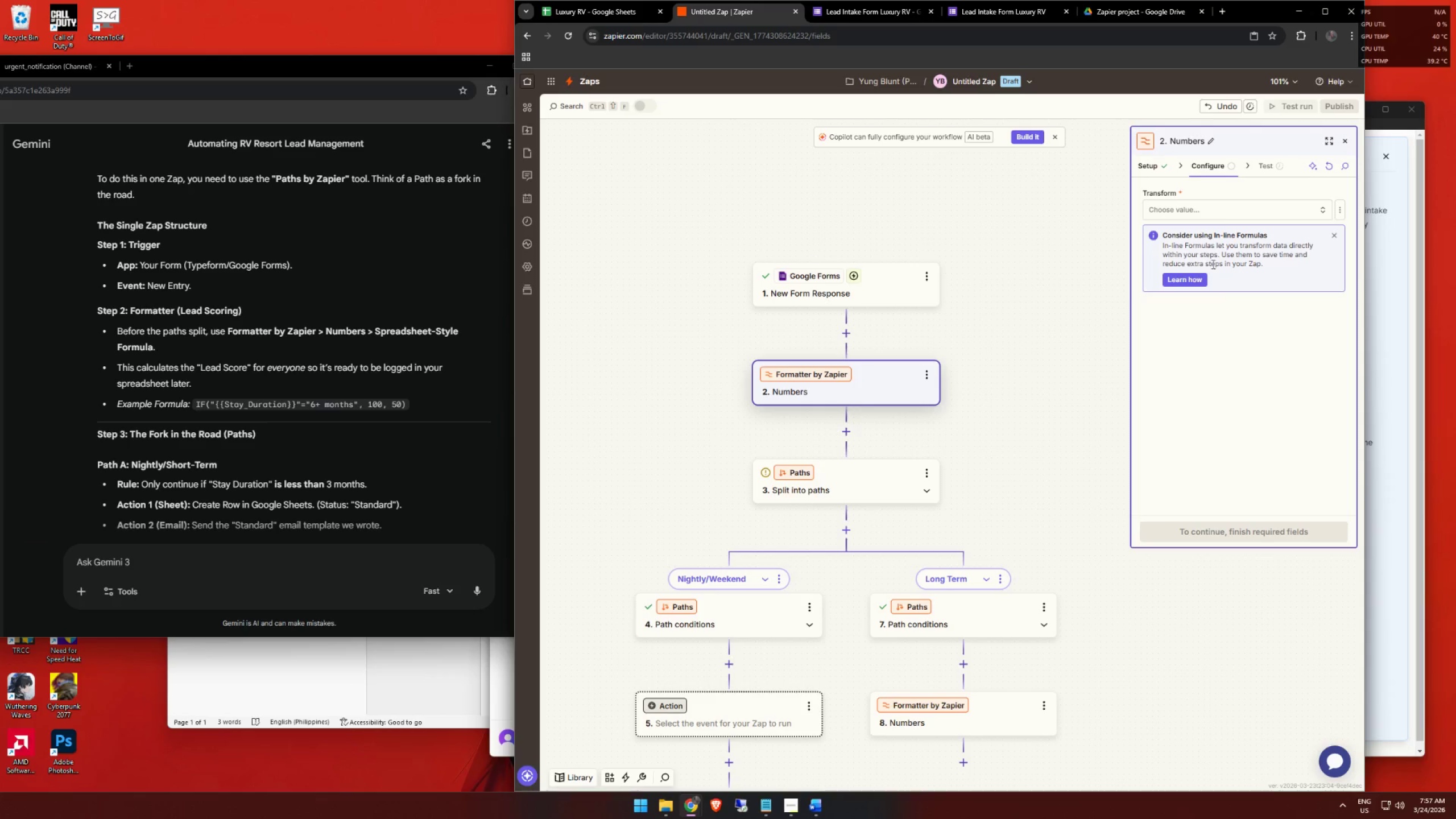 
left_click([1231, 209])
 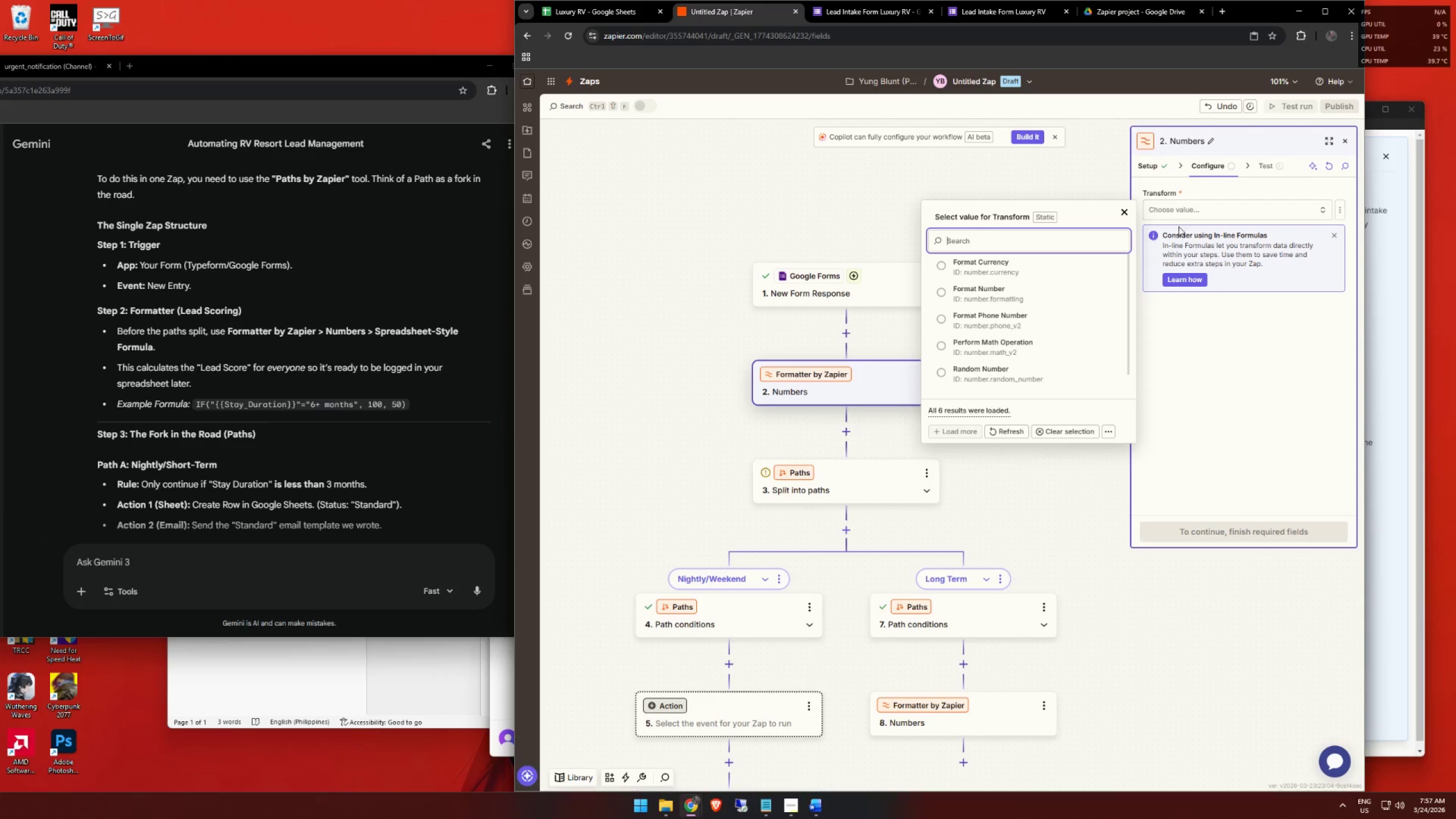 
type(sa)
key(Backspace)
key(Backspace)
type(s)
 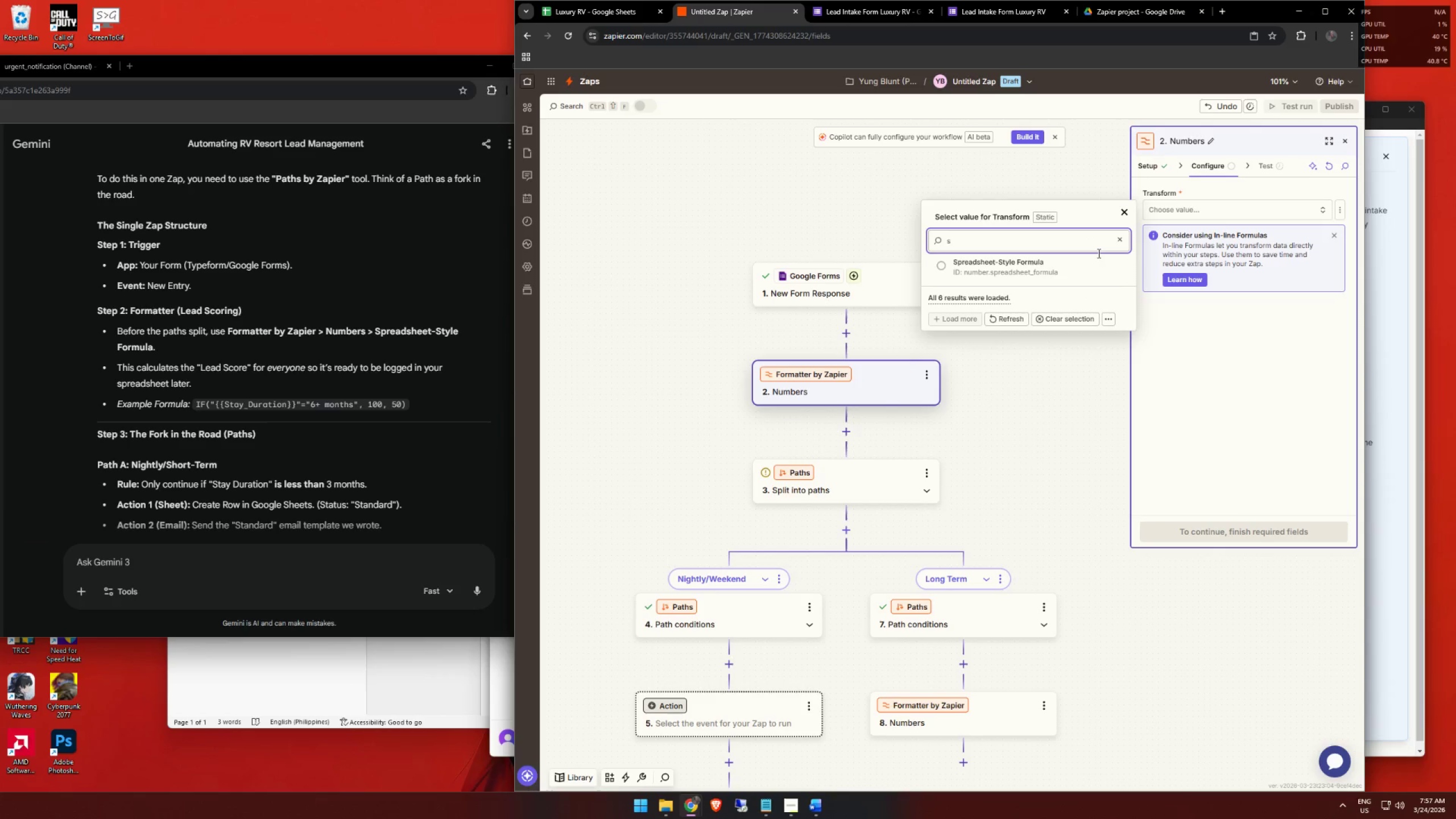 
left_click([1020, 273])
 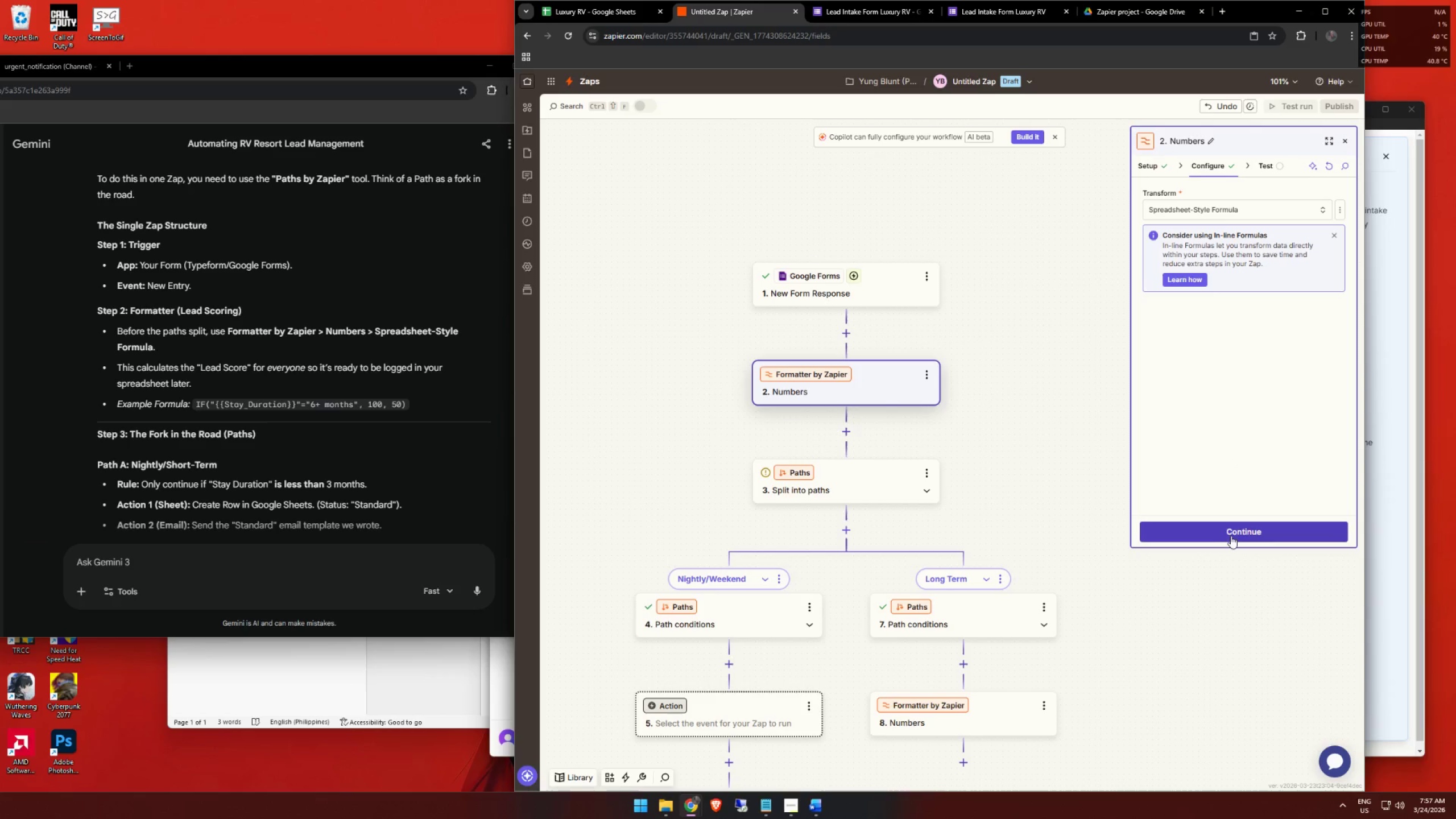 
left_click([1231, 537])
 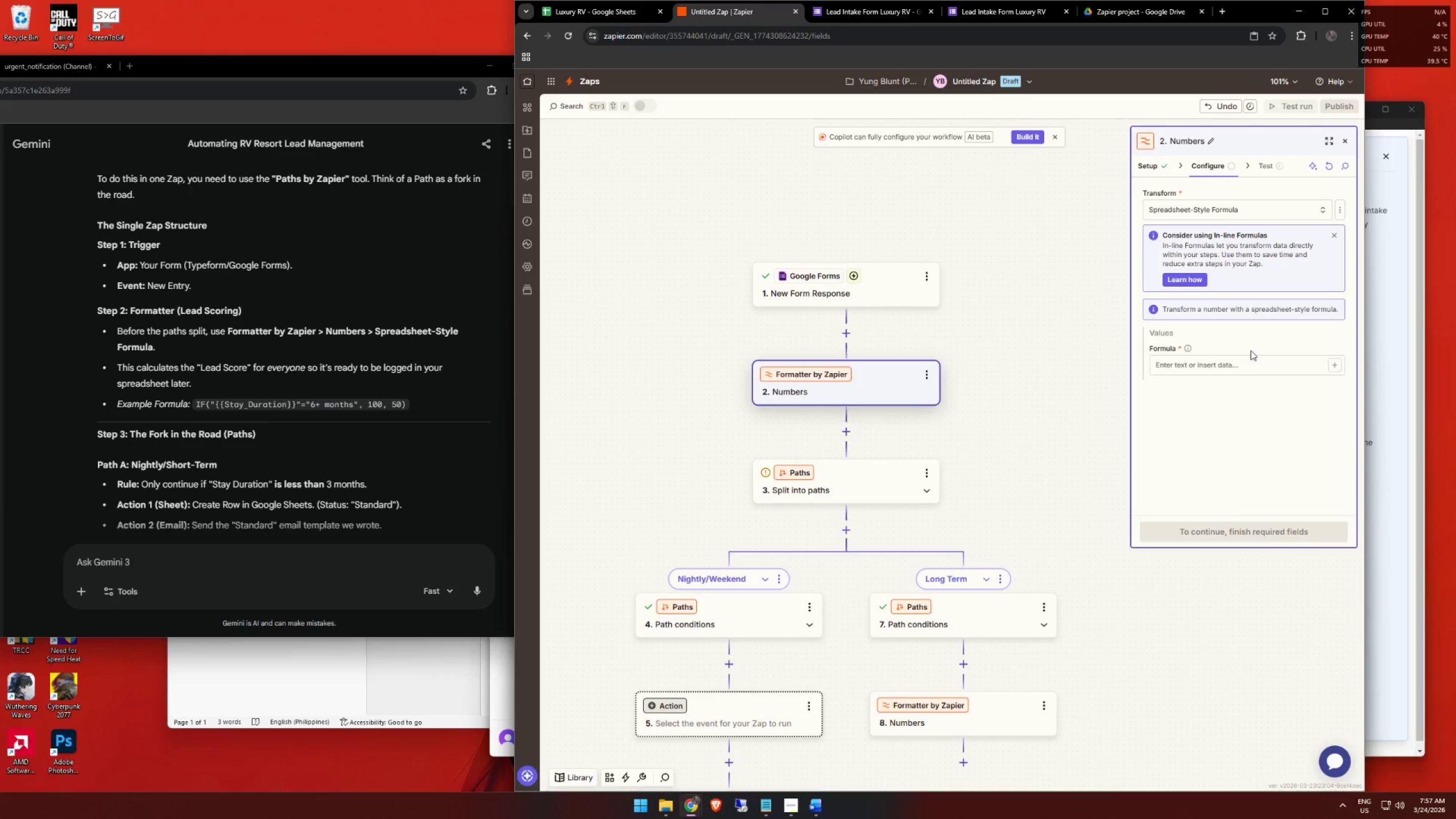 
left_click([1252, 373])
 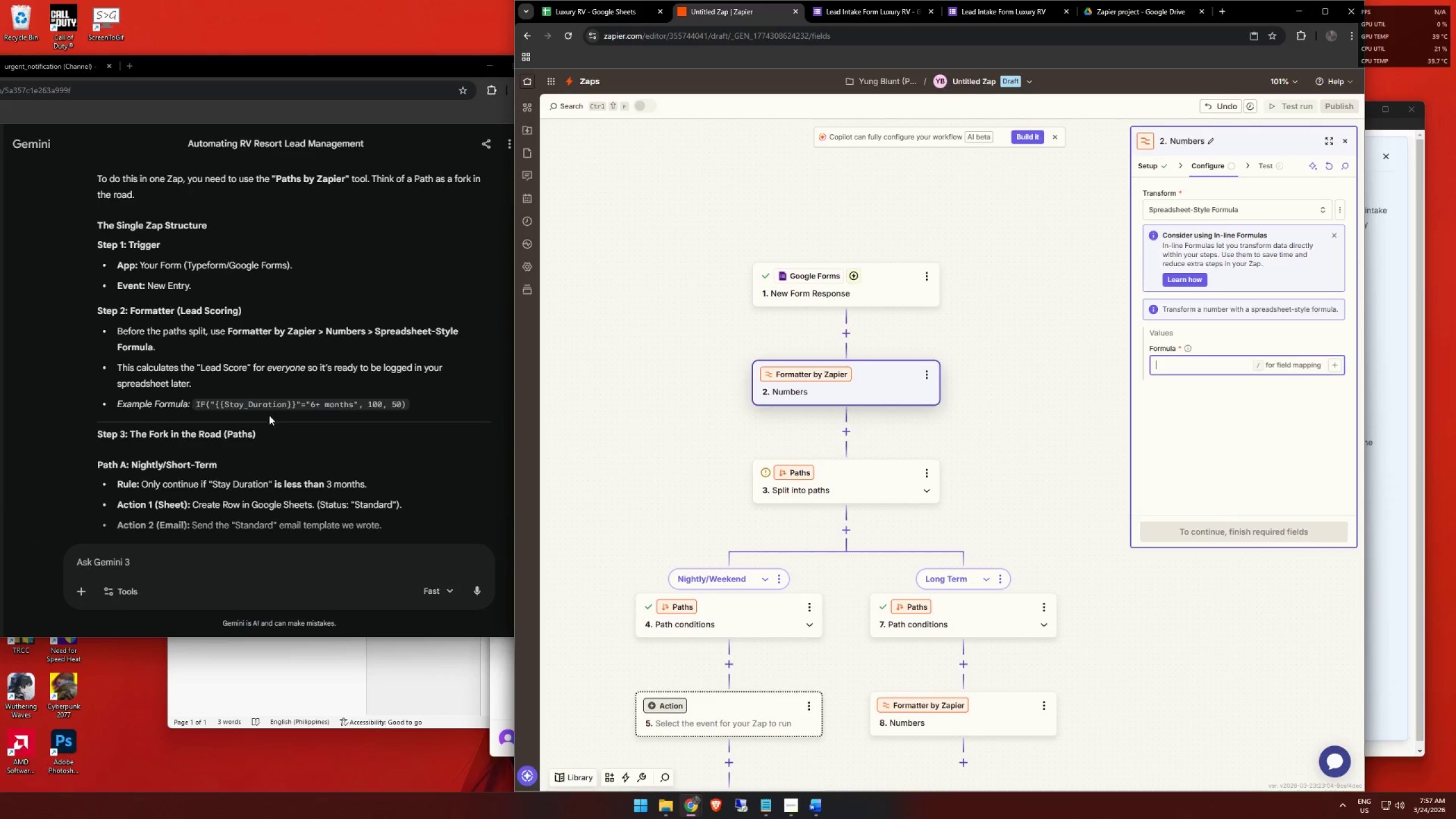 
scroll: coordinate [214, 427], scroll_direction: down, amount: 25.0
 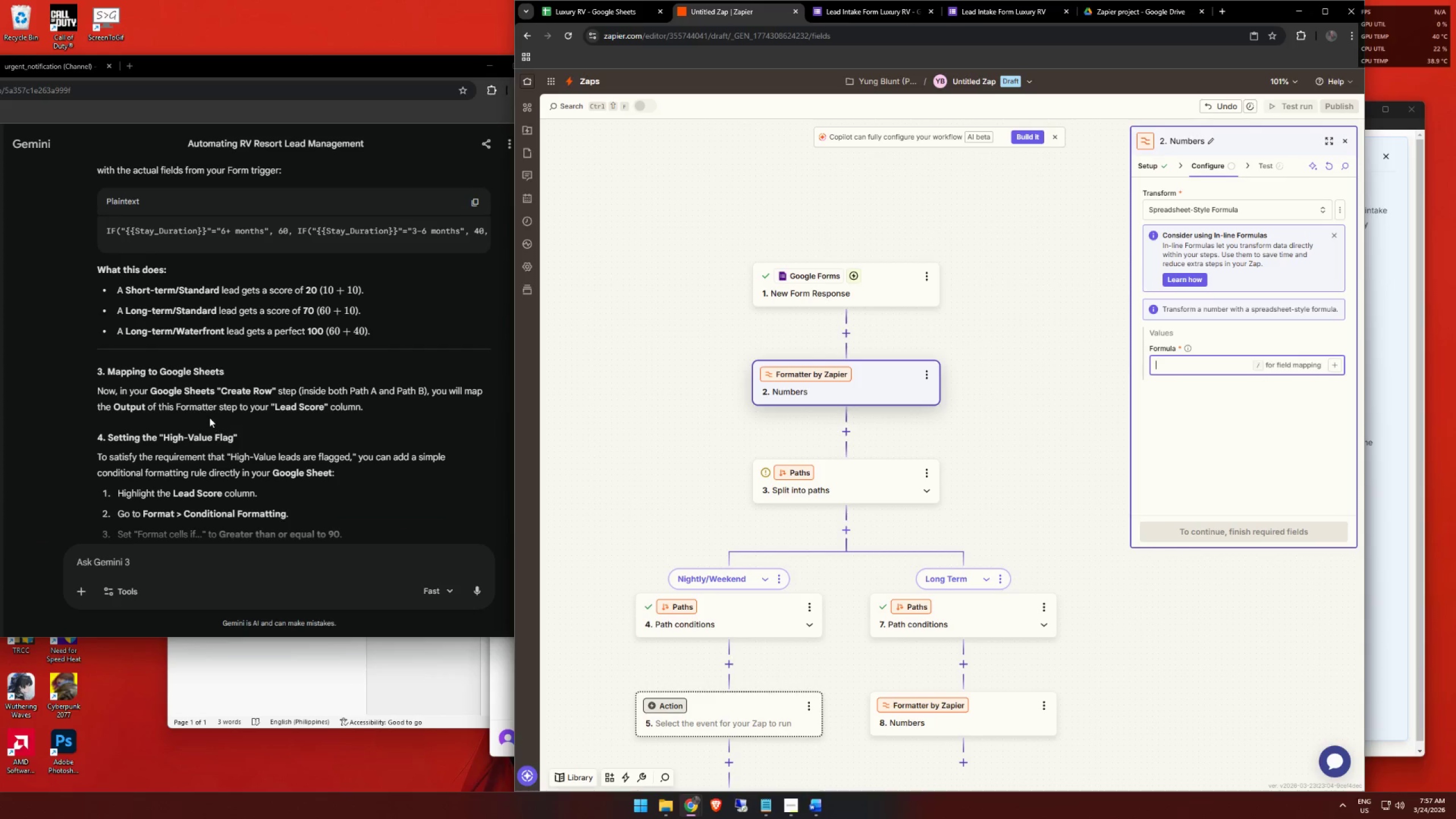 
scroll: coordinate [206, 401], scroll_direction: up, amount: 1.0
 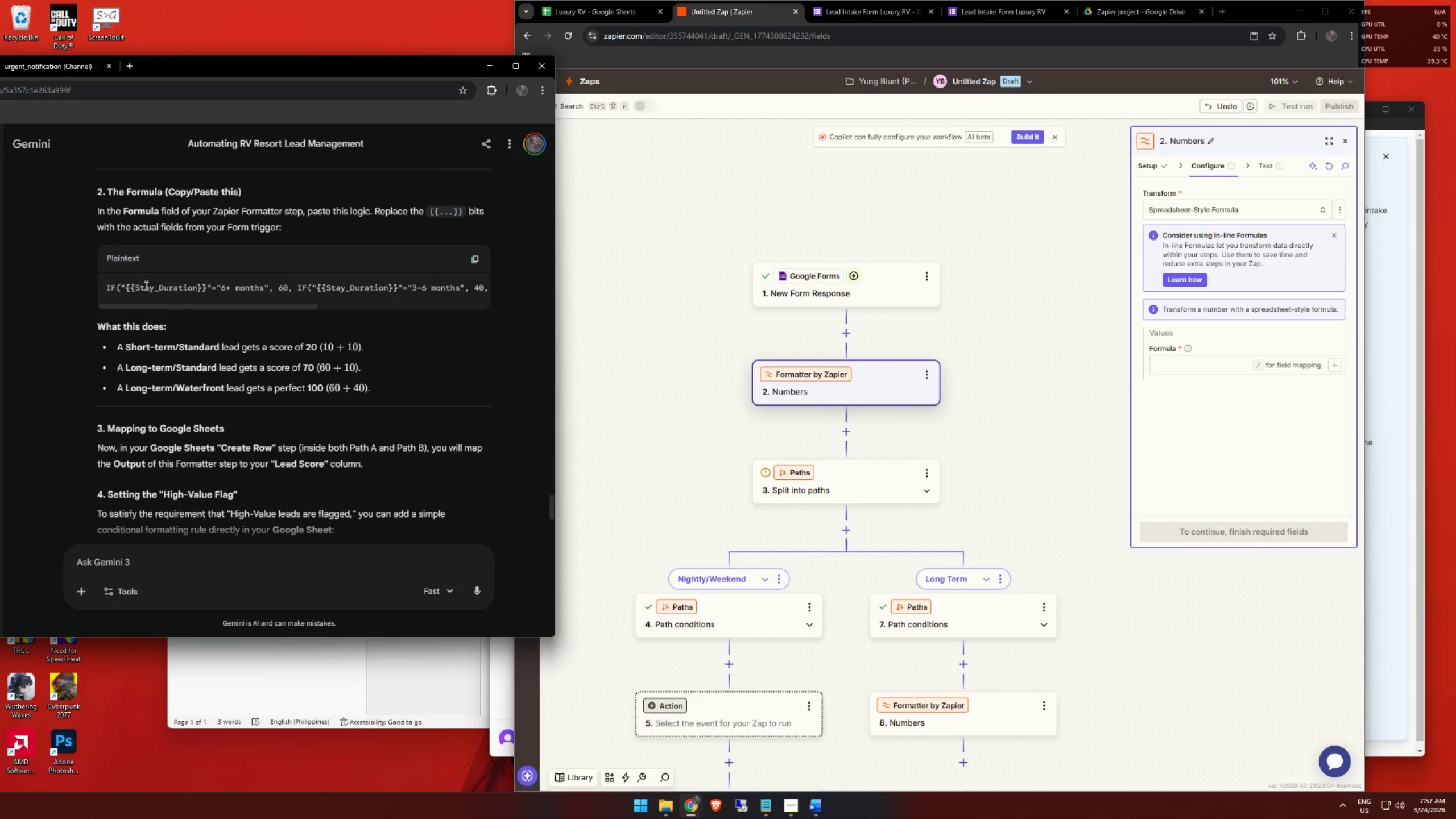 
double_click([145, 286])
 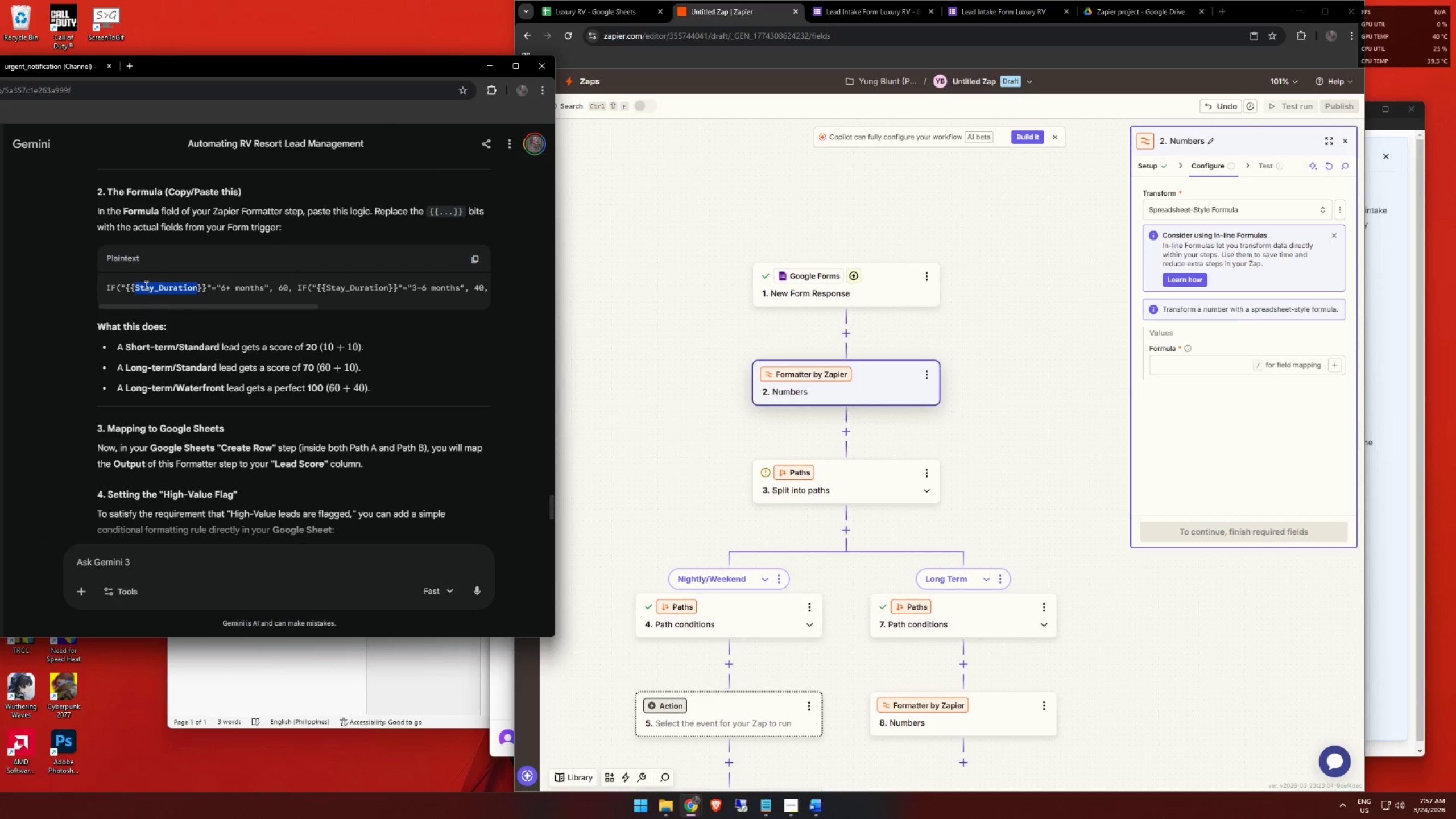 
triple_click([145, 286])
 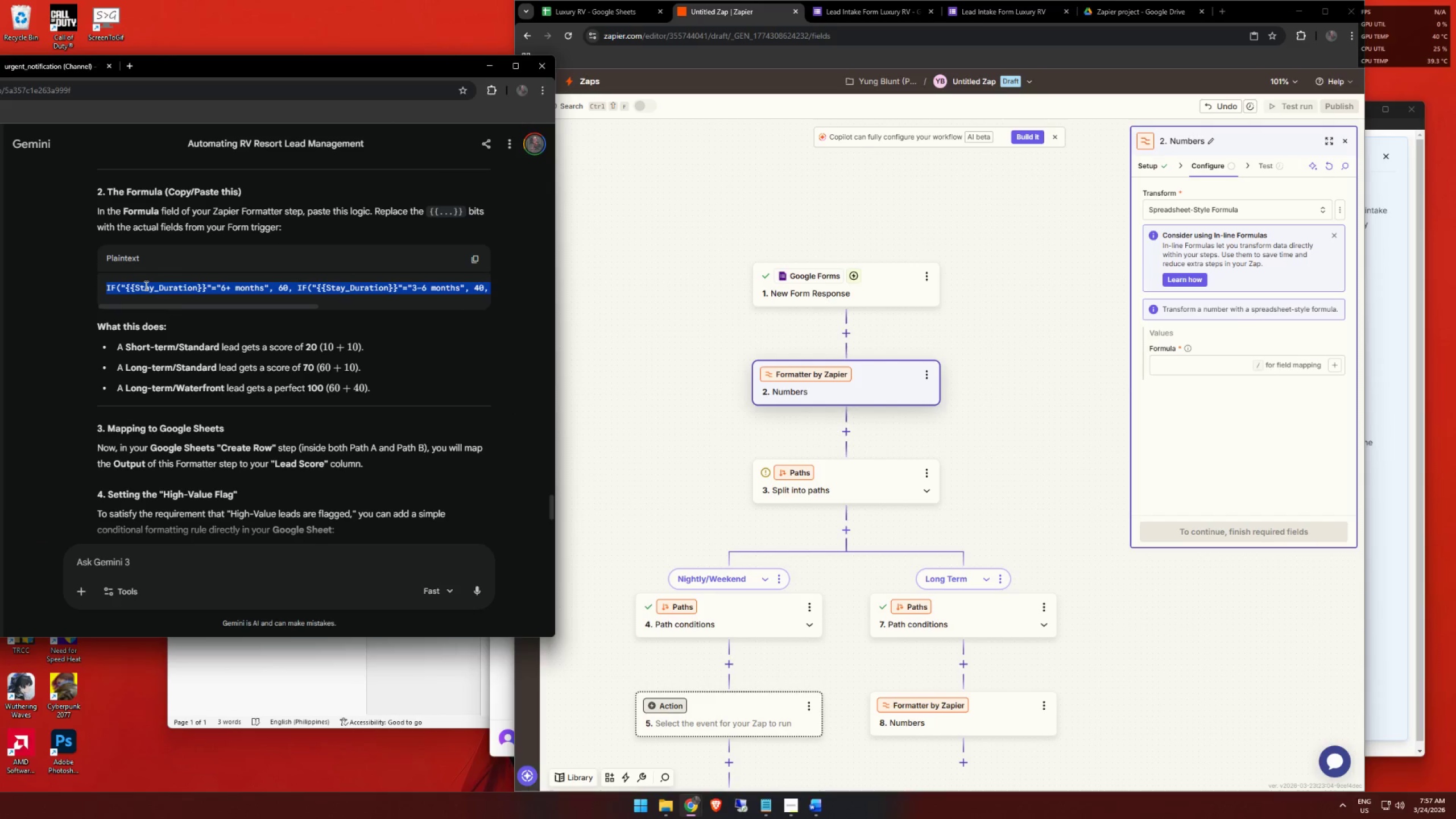 
key(Control+C)
 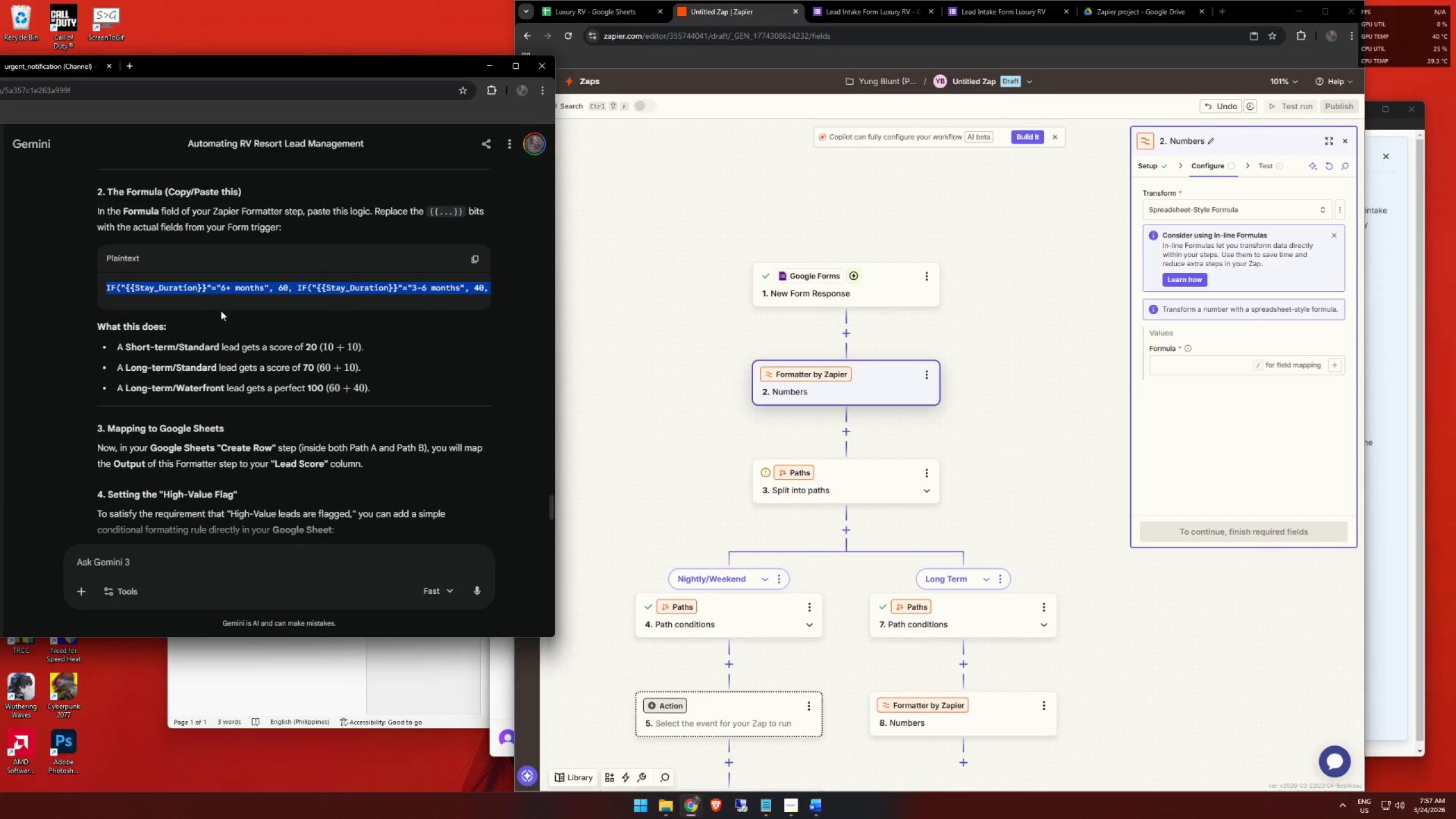 
key(Control+C)
 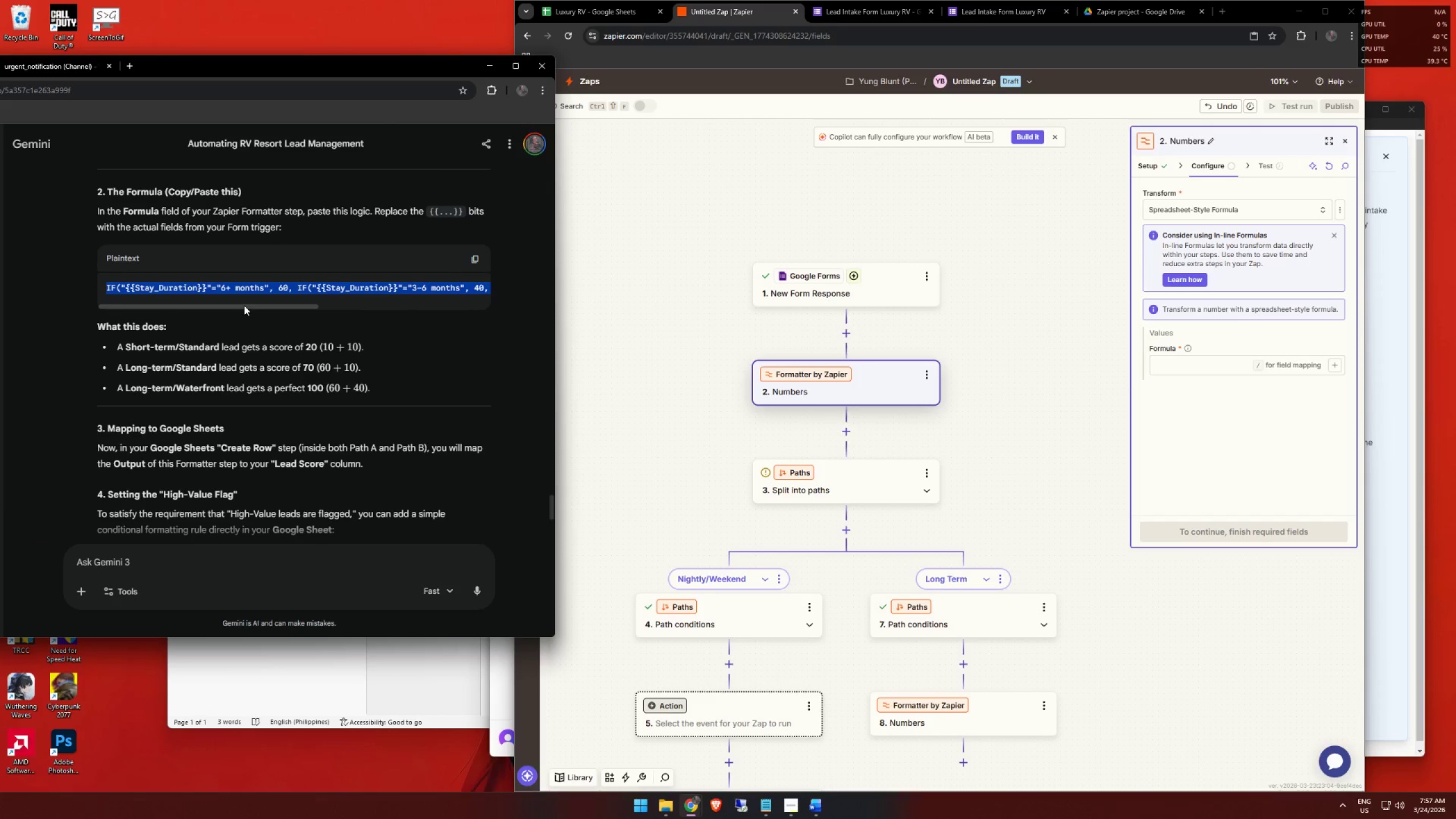 
left_click_drag(start_coordinate=[244, 305], to_coordinate=[180, 304])
 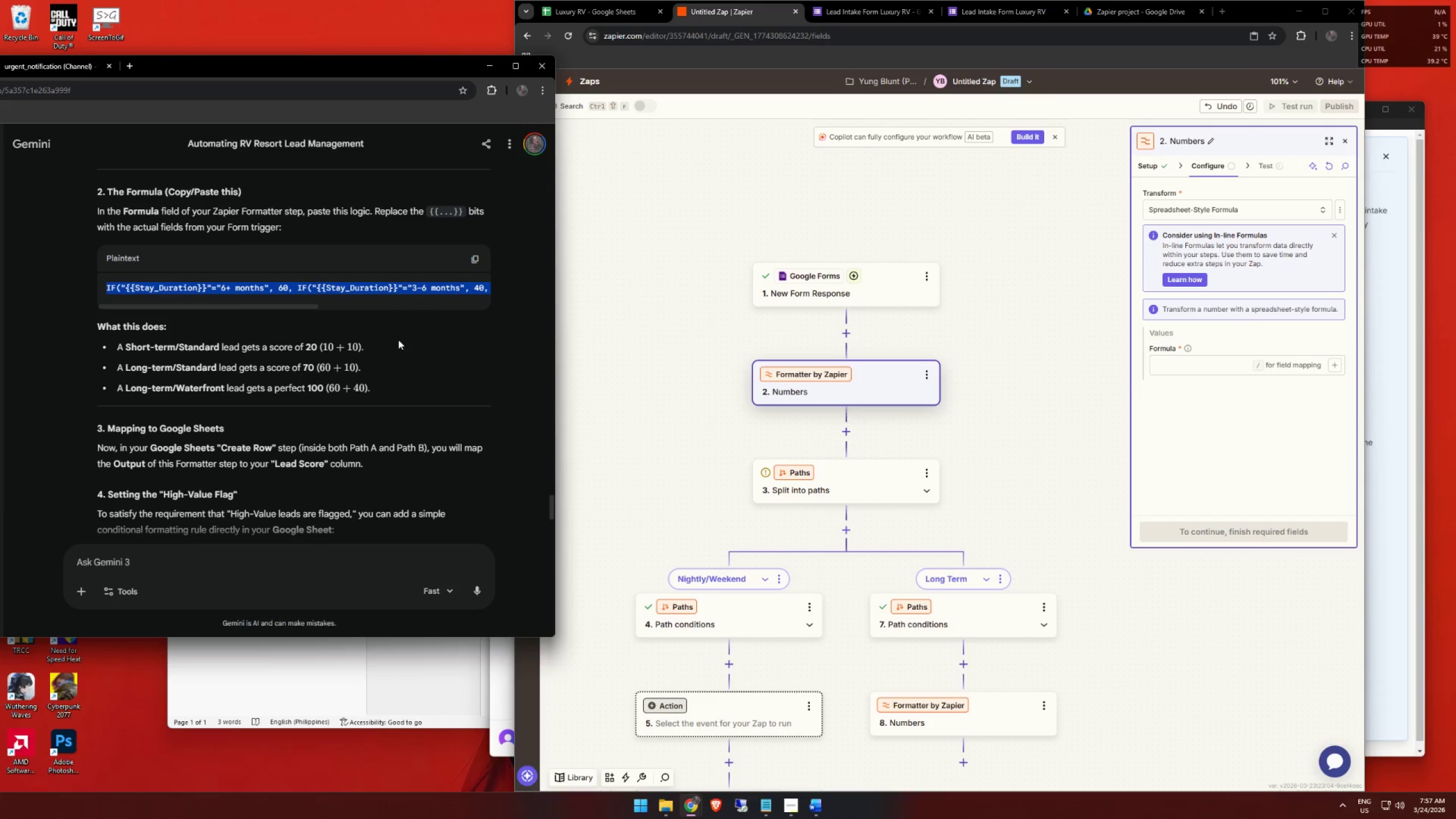 
left_click([1196, 374])
 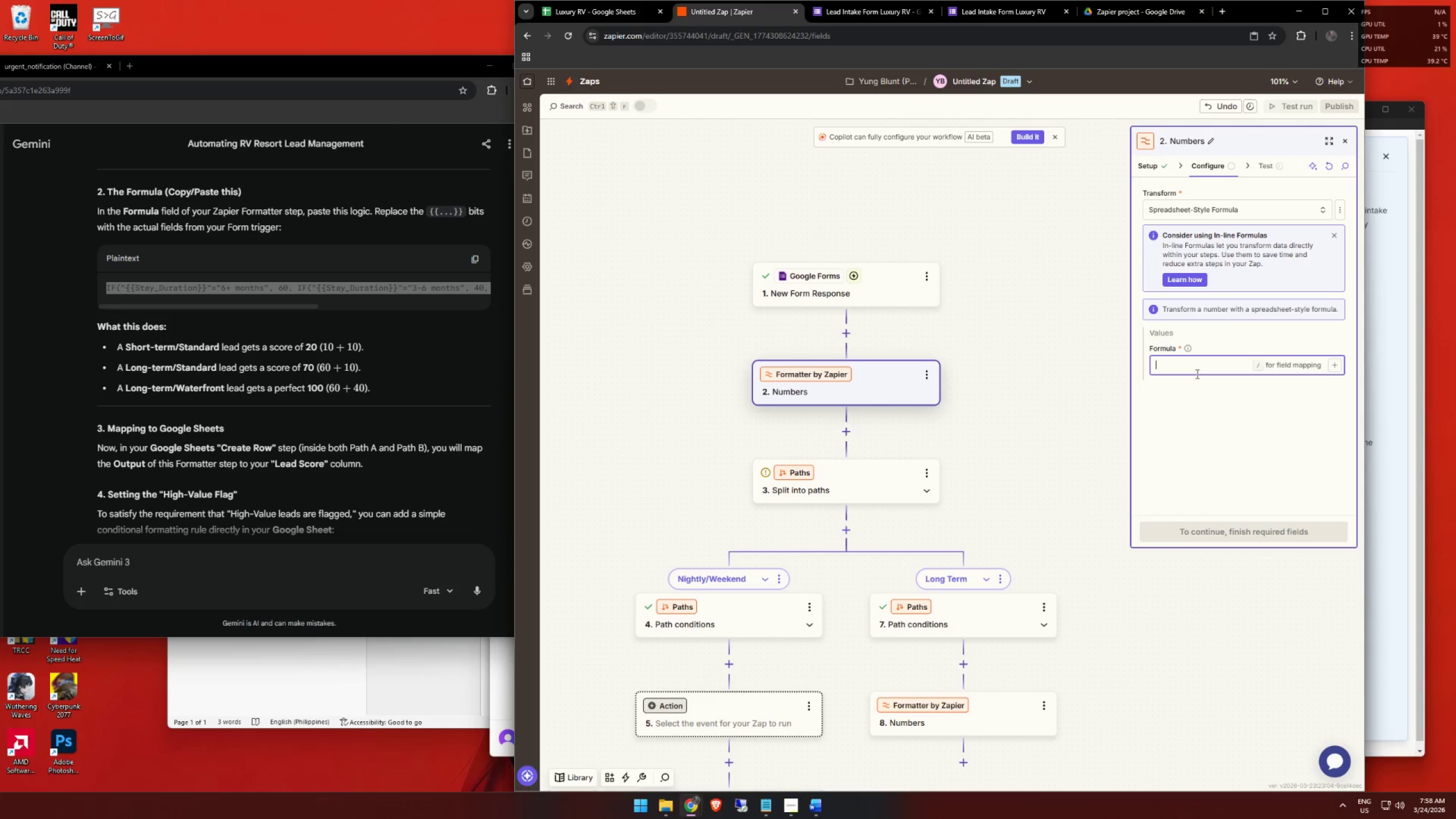 
key(Control+ControlLeft)
 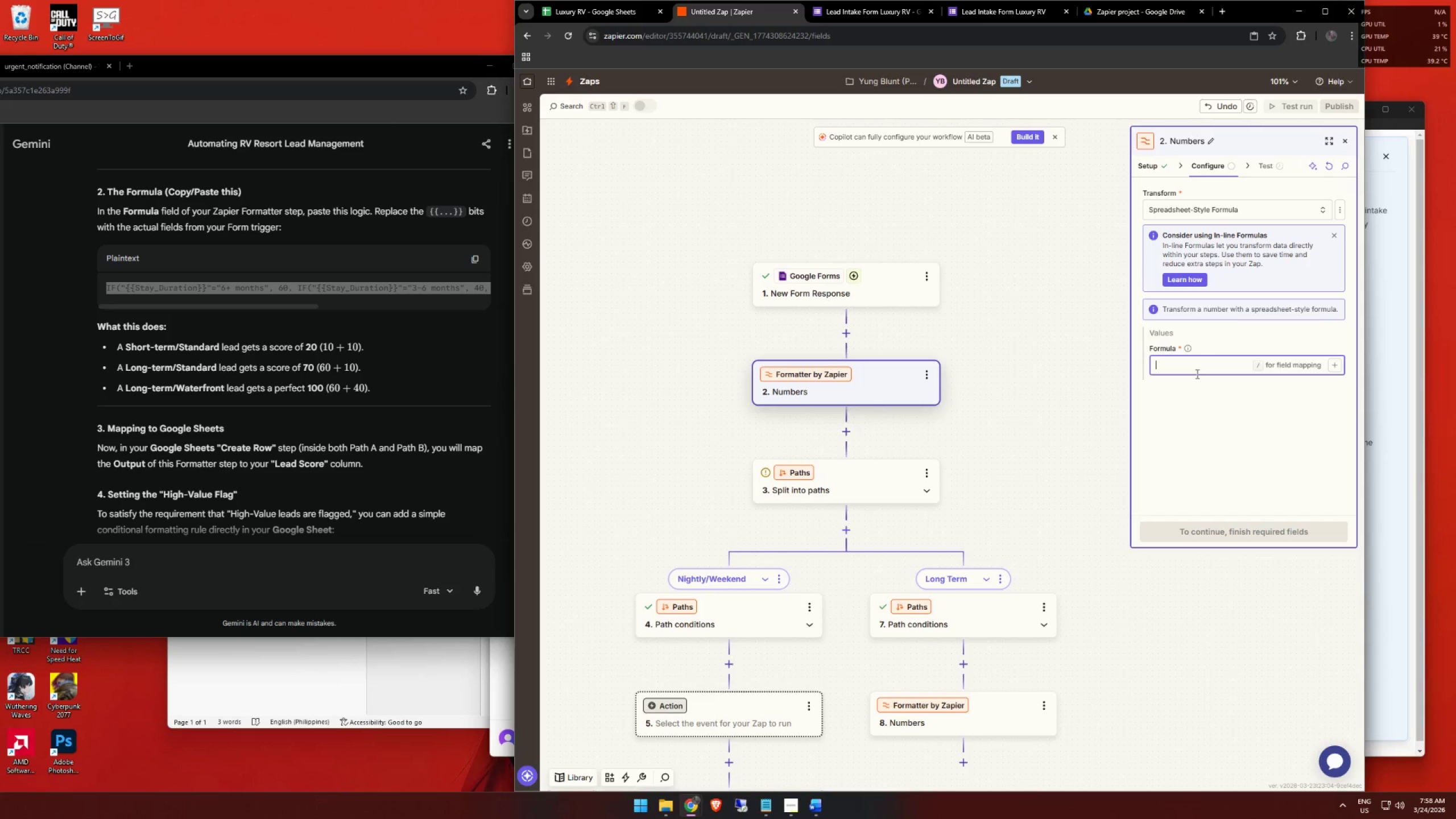 
key(Control+V)
 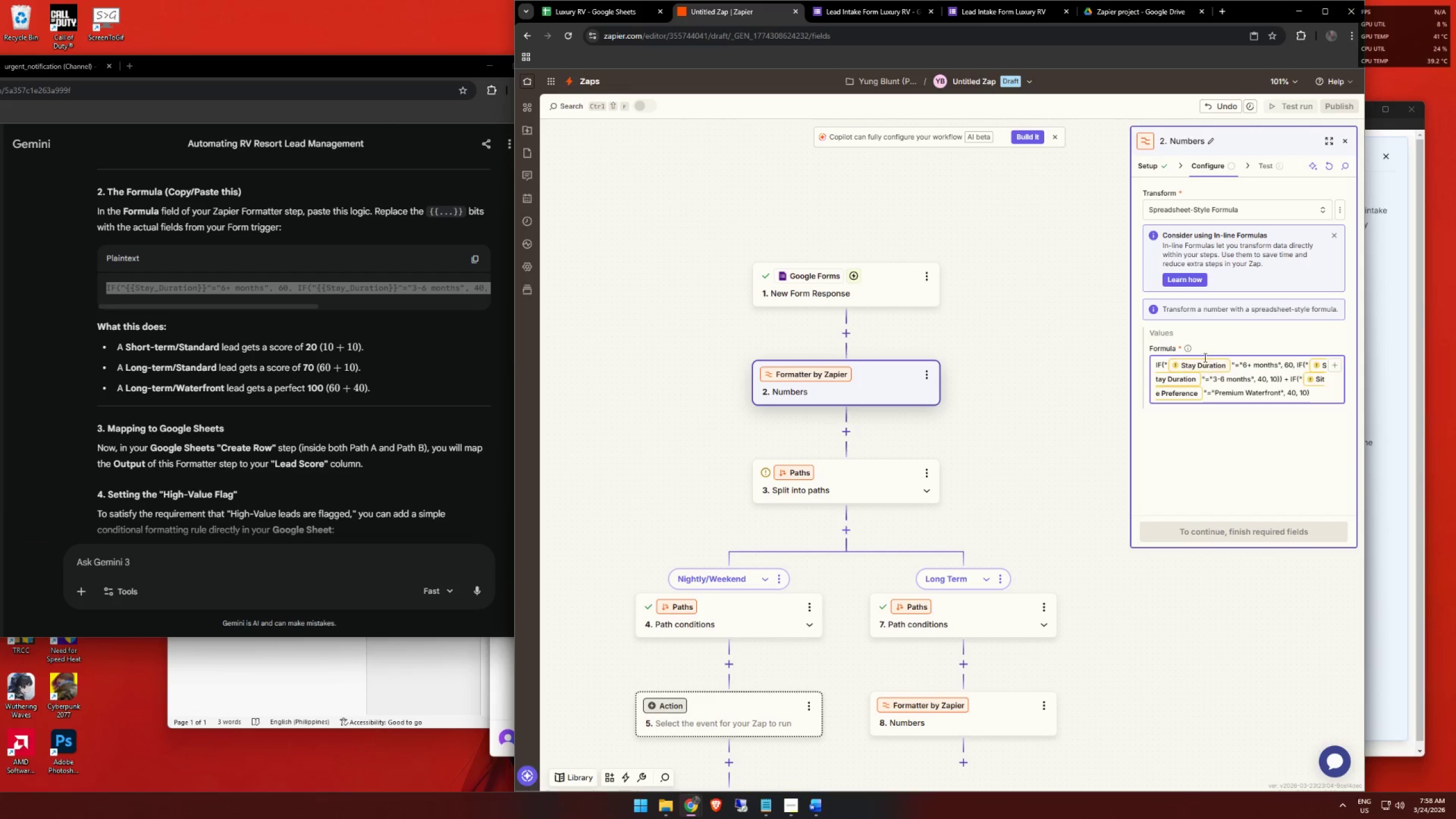 
left_click([1202, 360])
 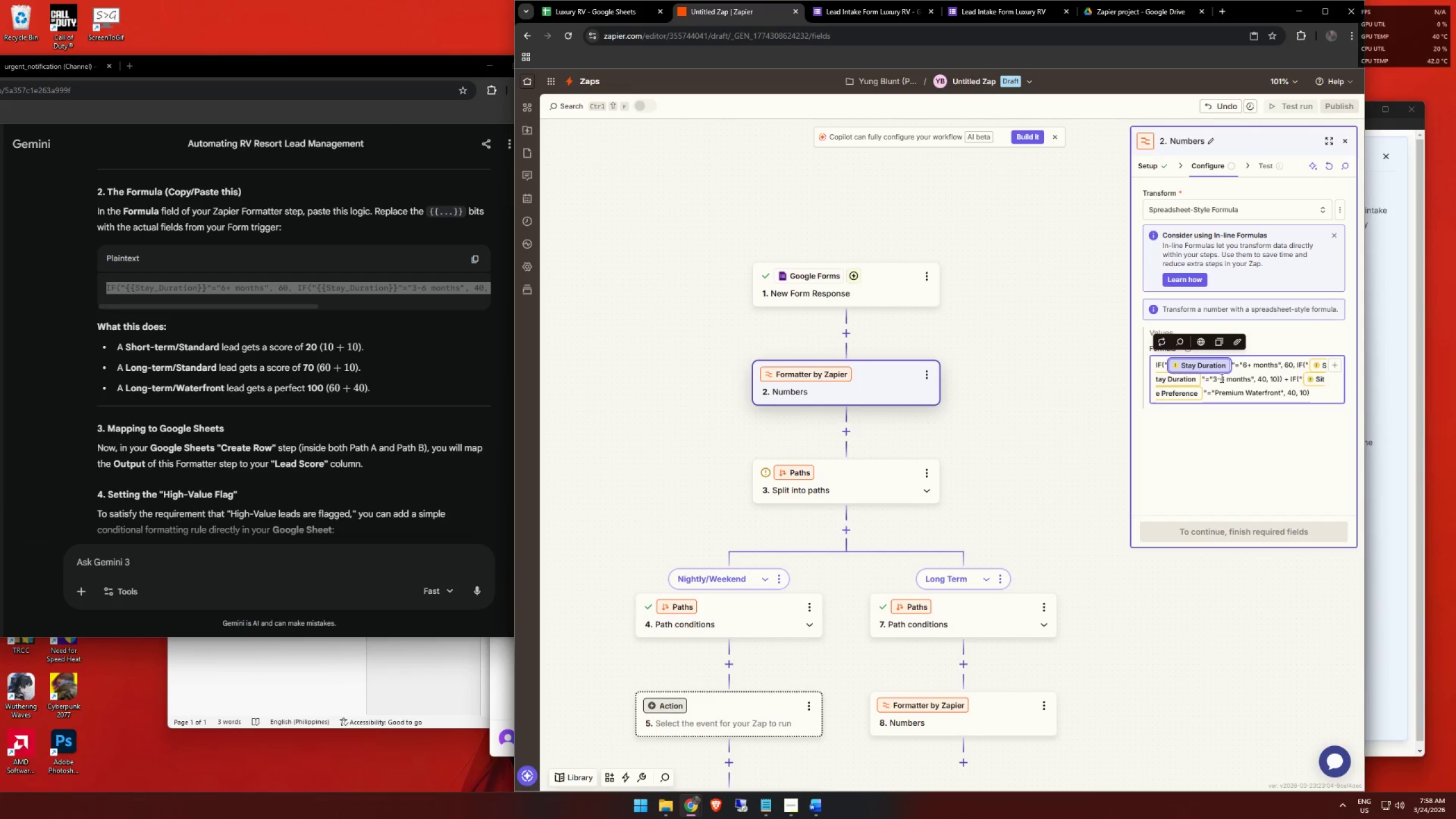 
key(Backspace)
 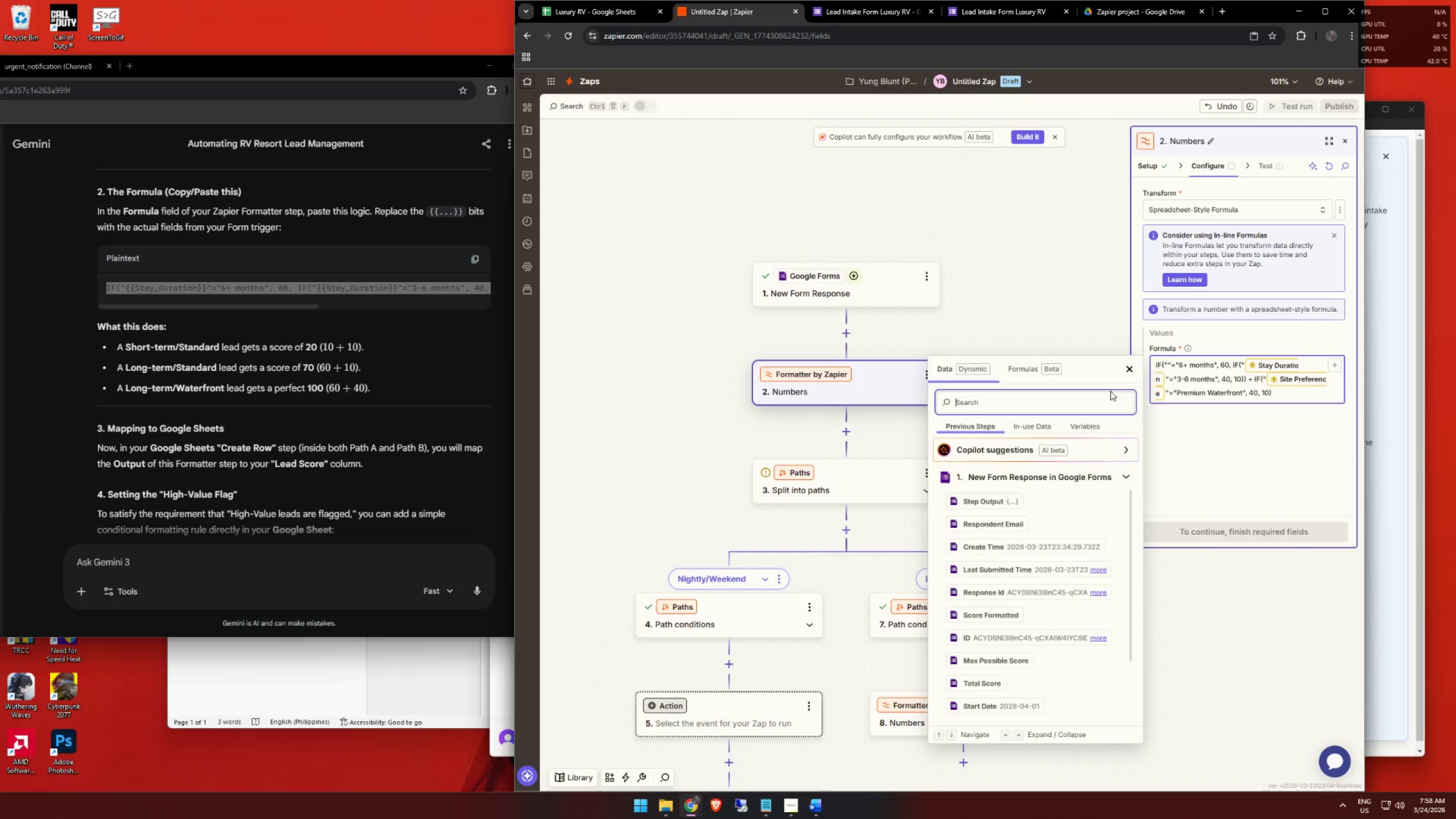 
scroll: coordinate [1037, 696], scroll_direction: down, amount: 10.0
 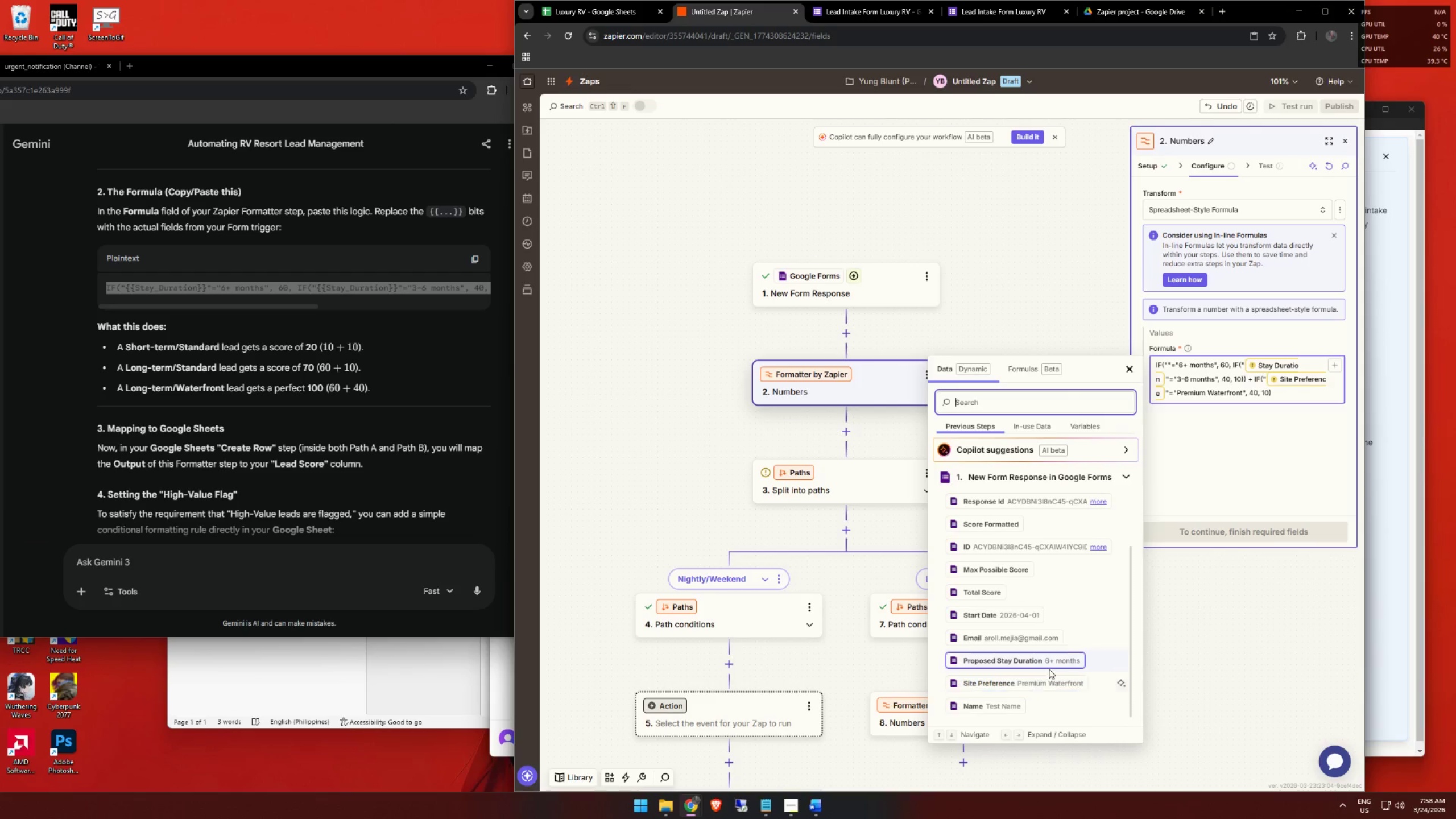 
left_click([1050, 661])
 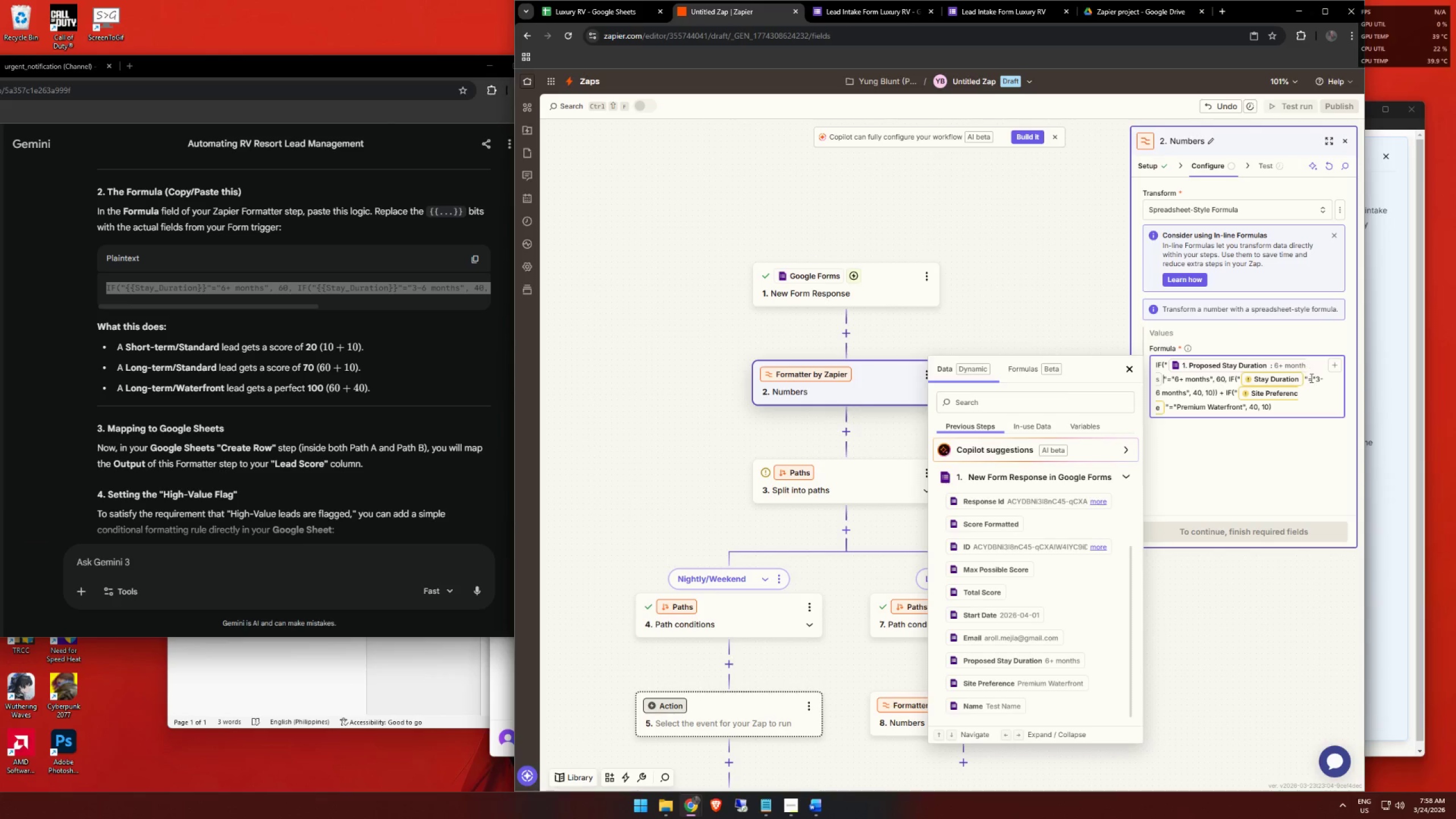 
left_click([1273, 376])
 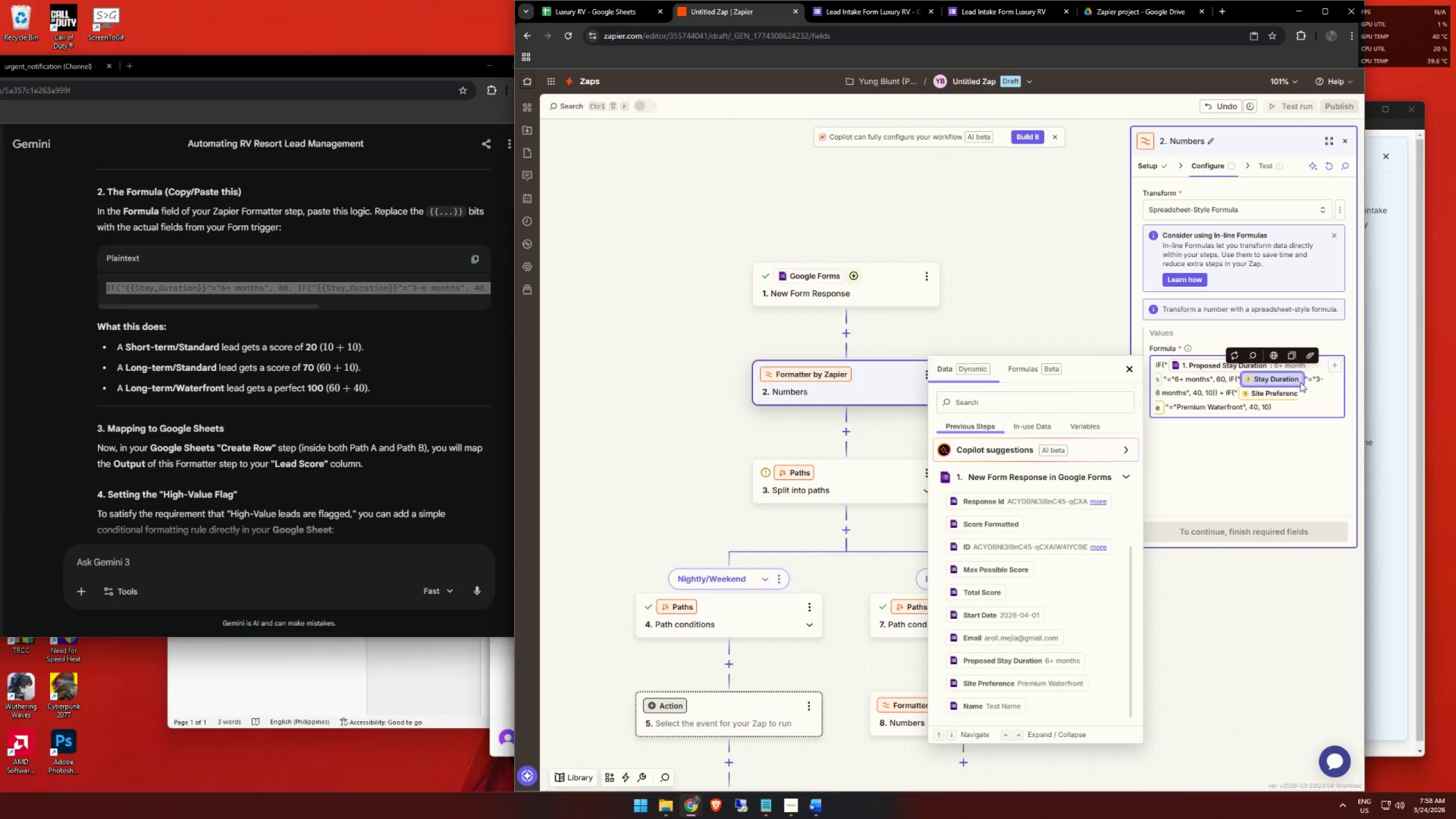 
key(Backspace)
 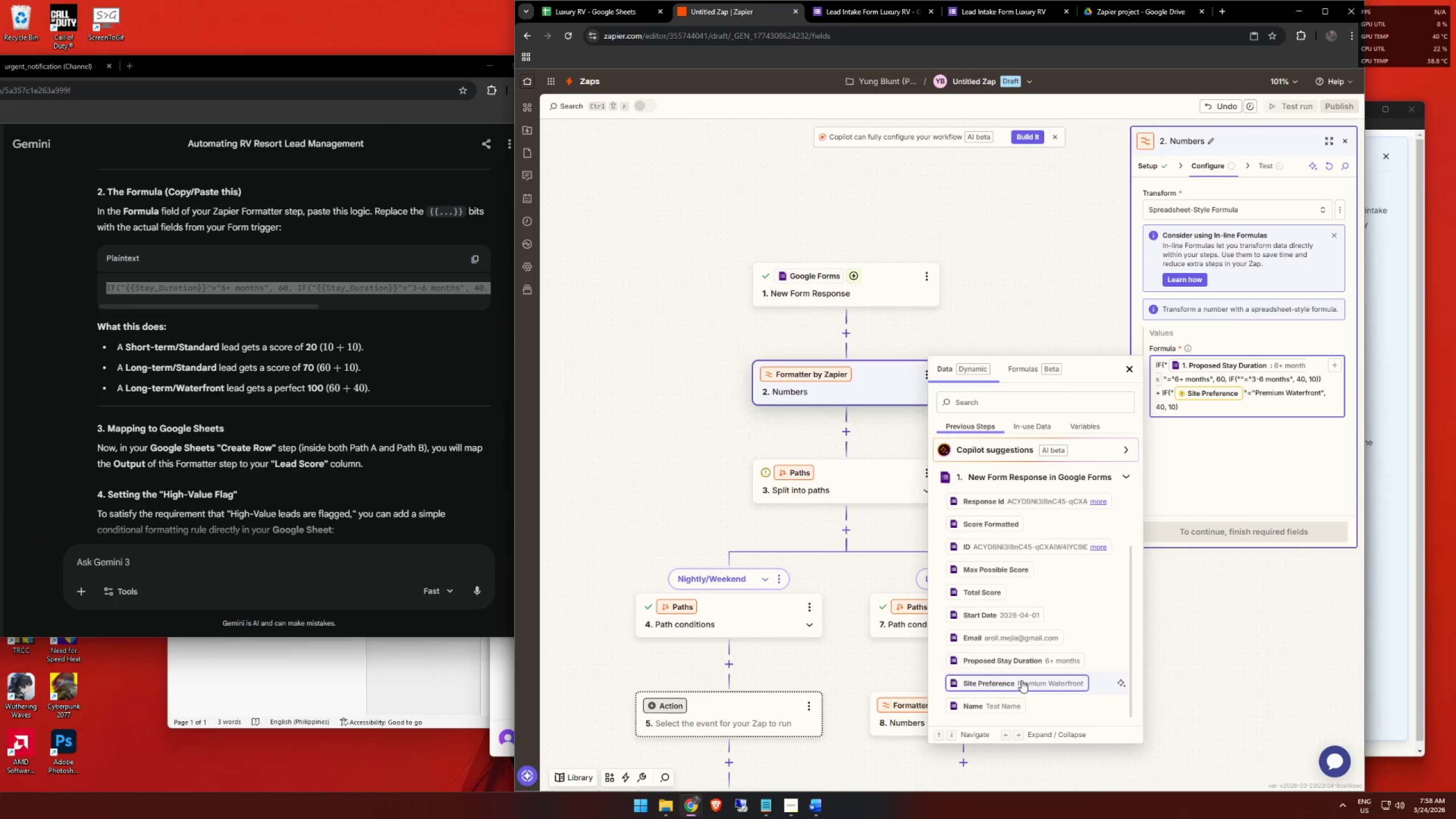 
left_click([1028, 660])
 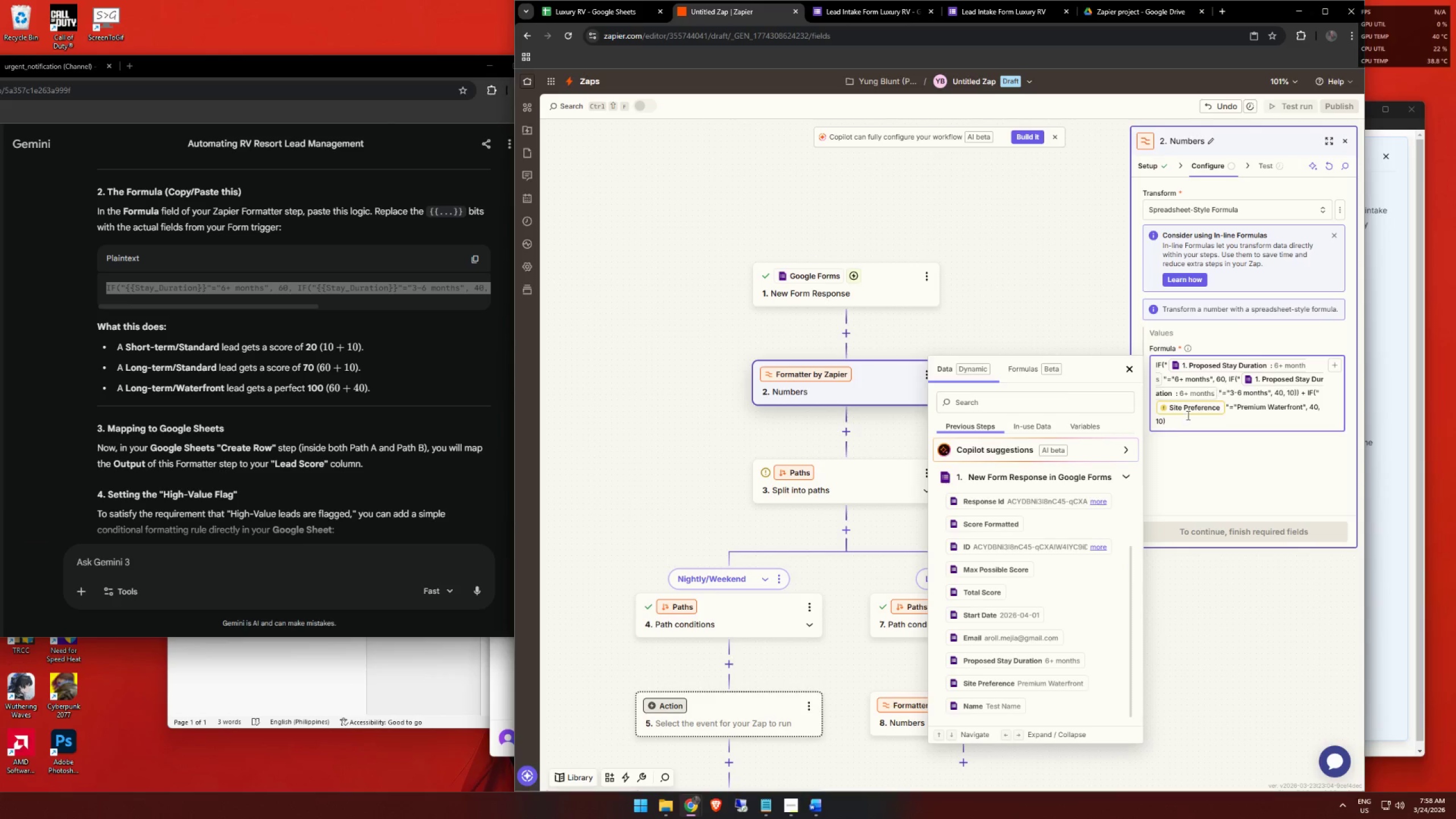 
left_click([1193, 406])
 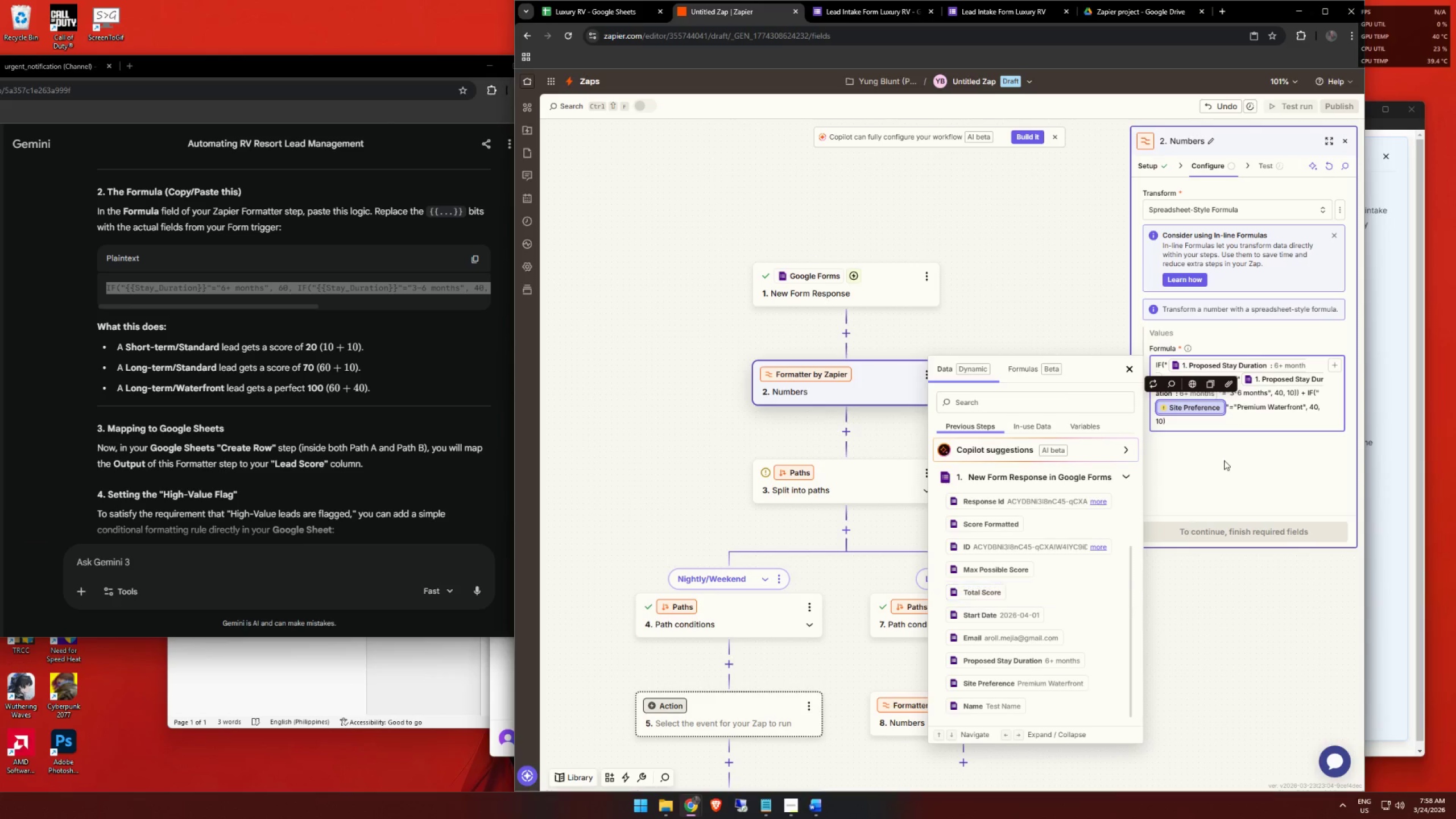 
key(Backspace)
 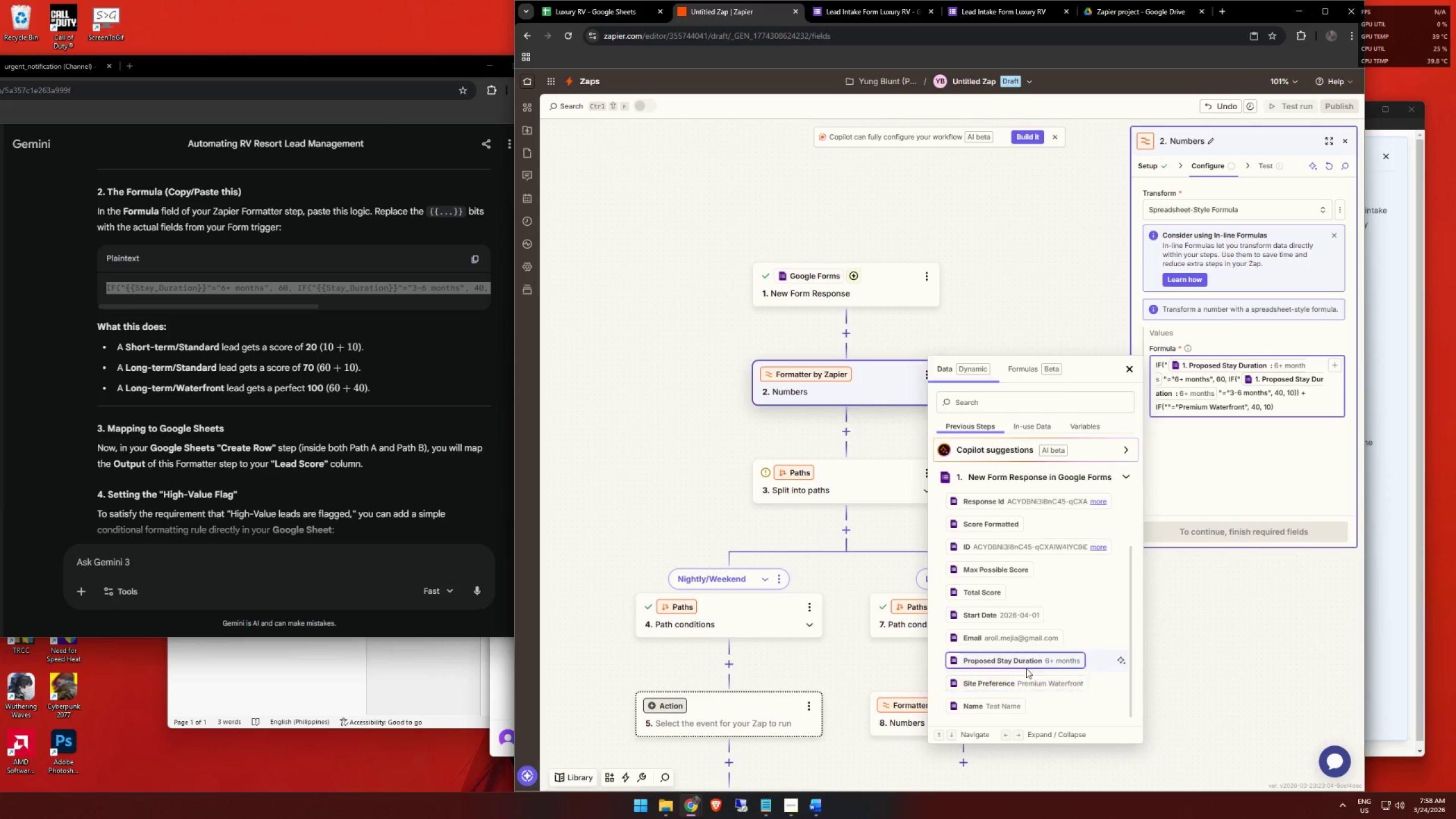 
left_click([1027, 664])
 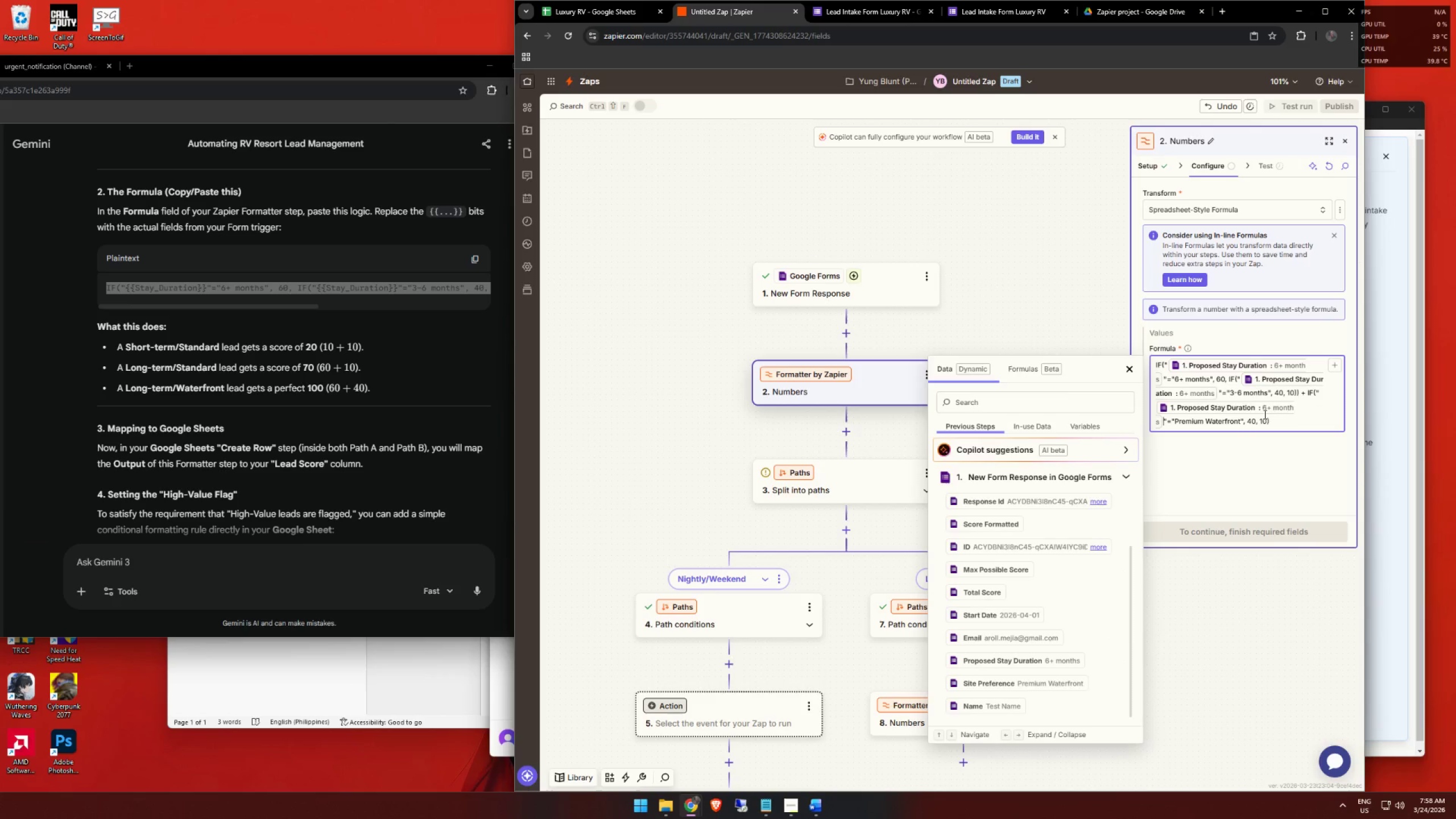 
scroll: coordinate [1300, 425], scroll_direction: down, amount: 3.0
 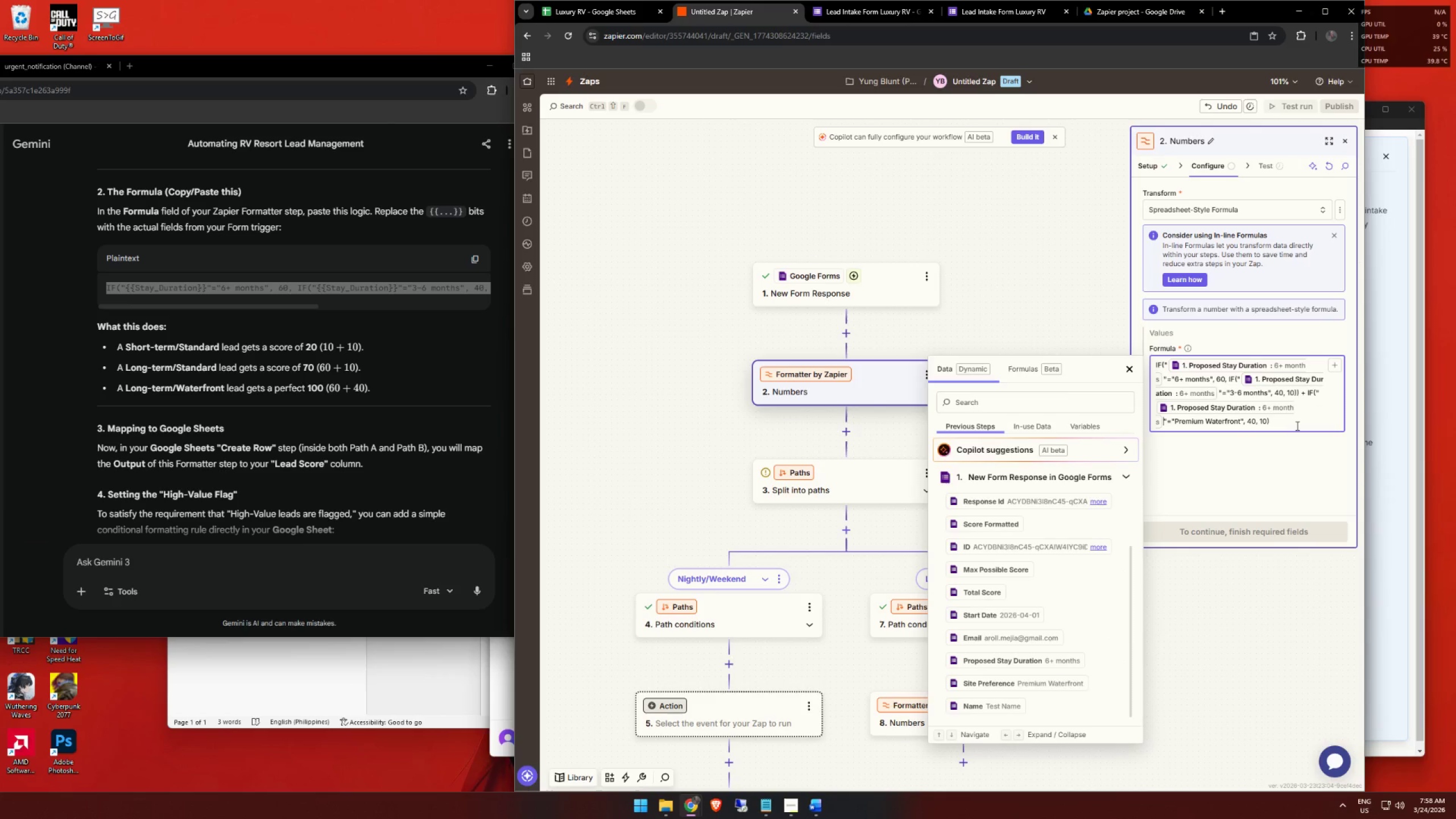 
left_click([1296, 425])
 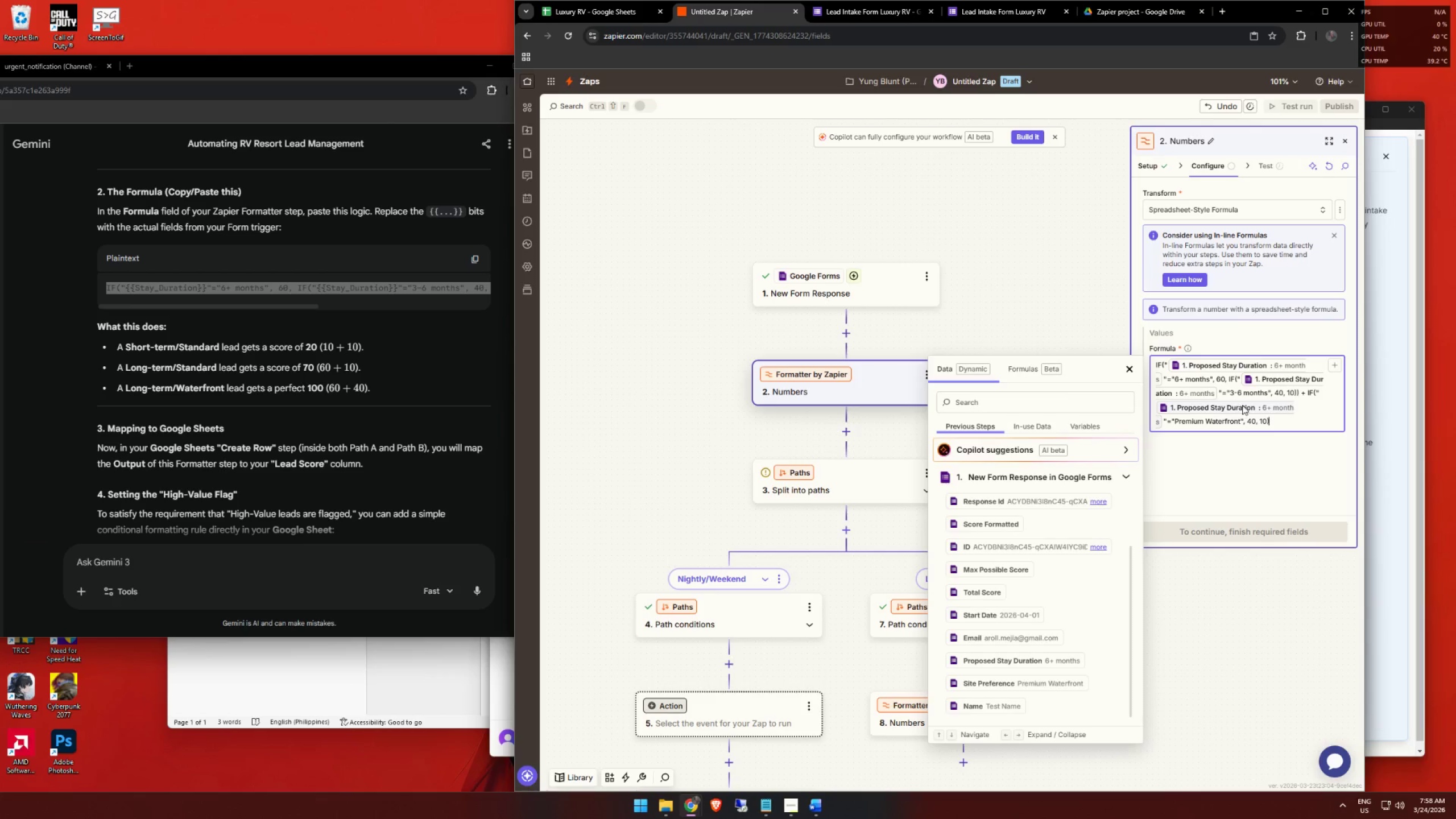 
left_click([1240, 408])
 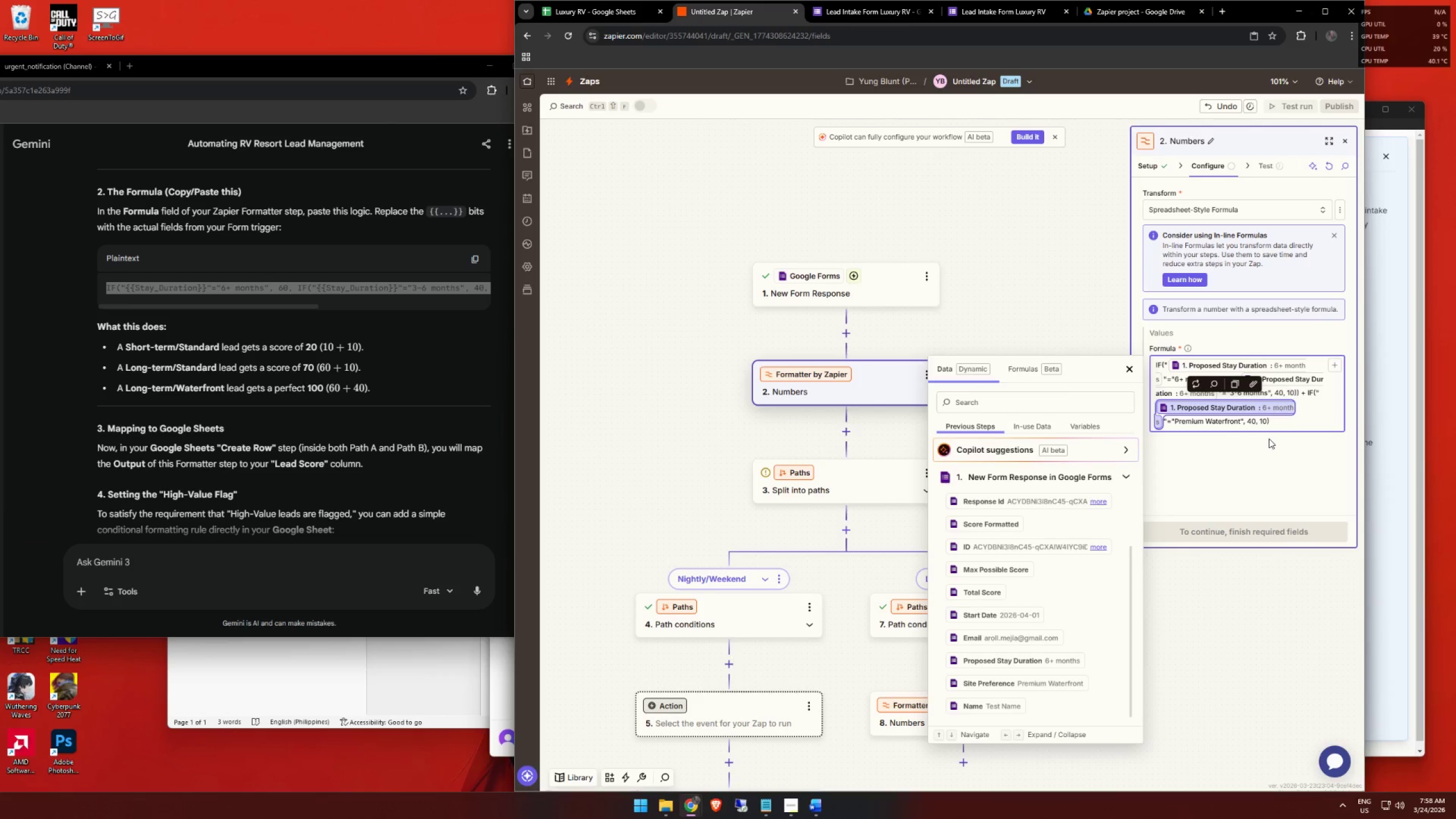 
key(Backspace)
 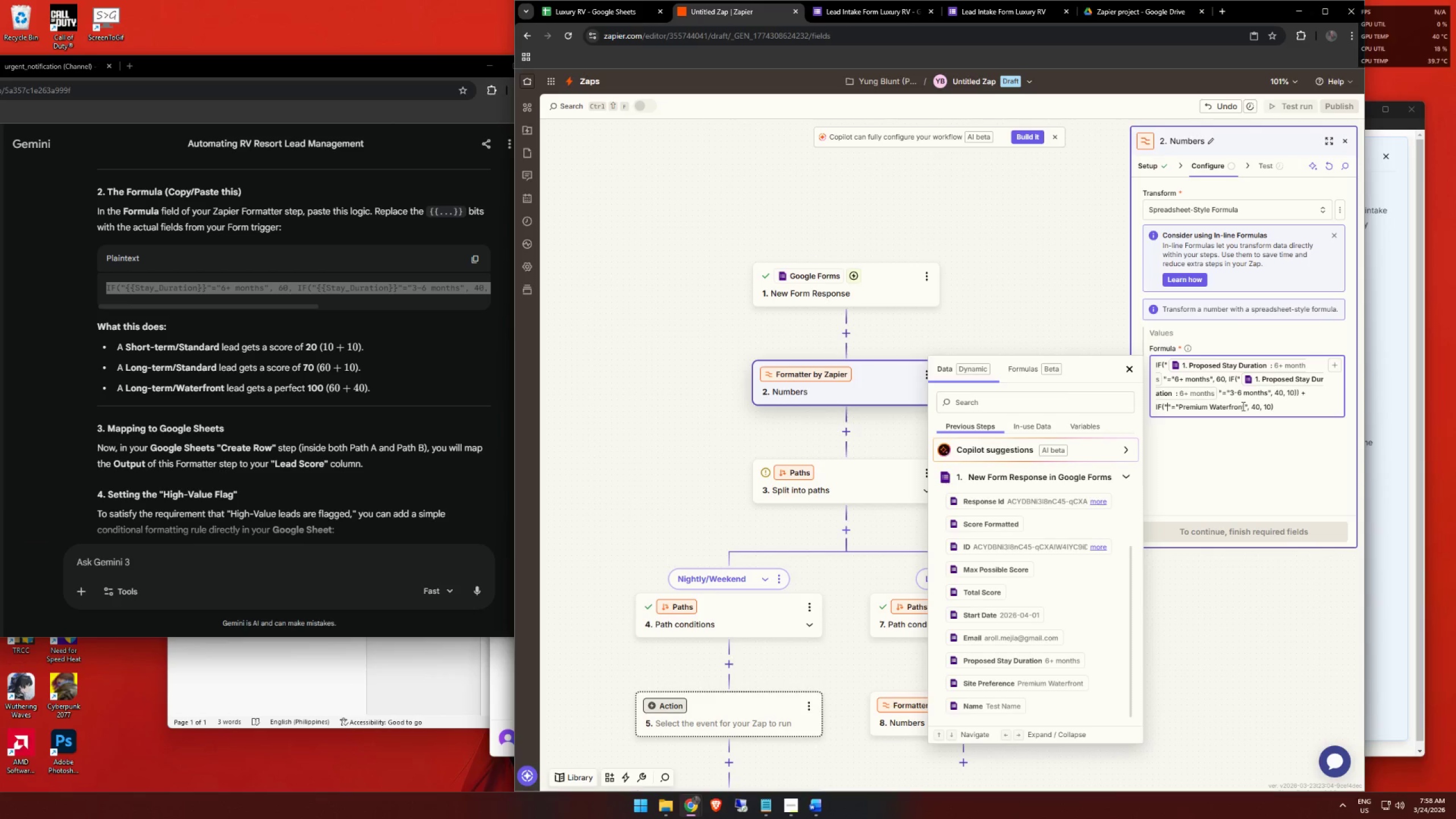 
wait(24.16)
 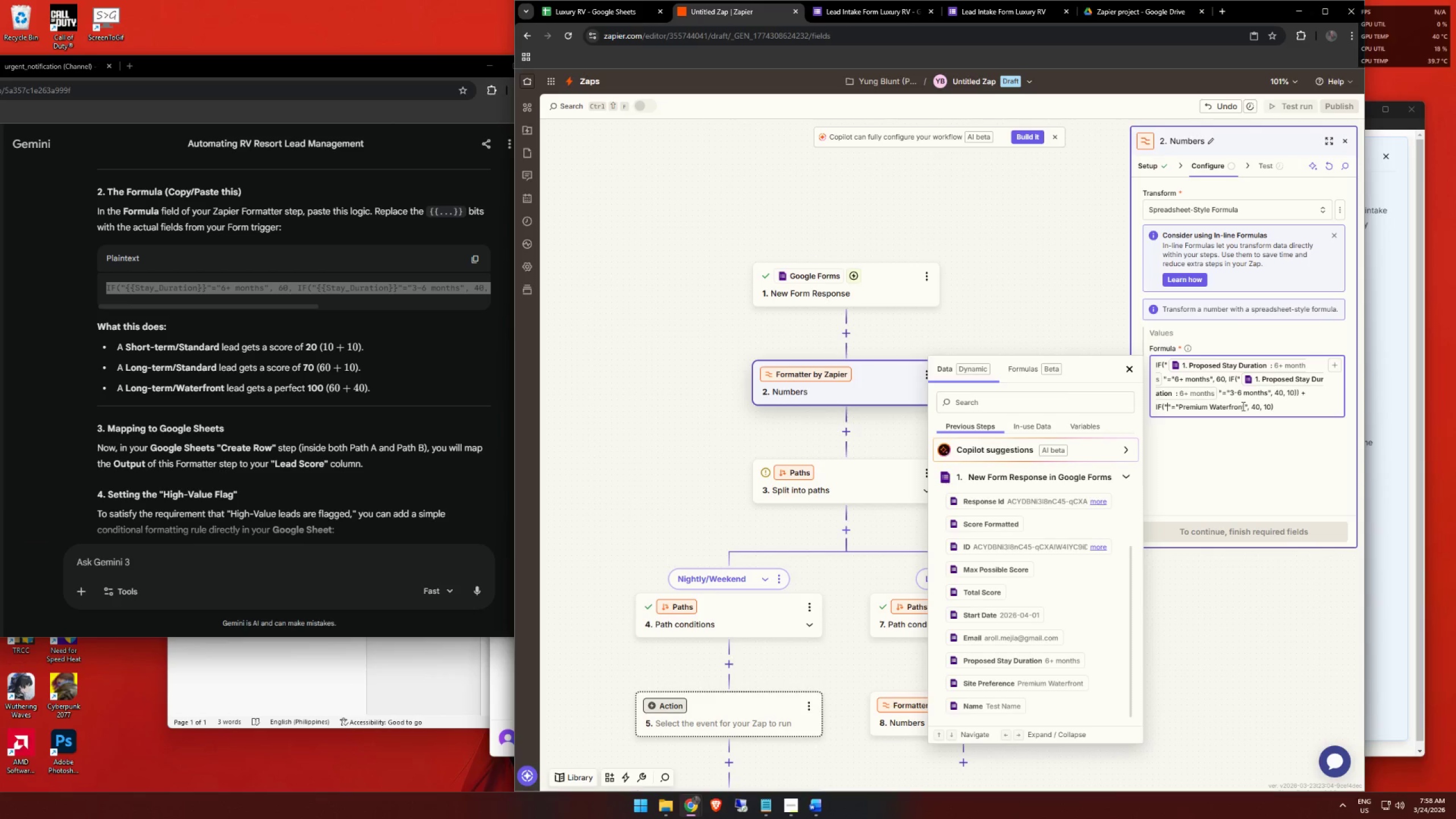 
scroll: coordinate [1294, 404], scroll_direction: down, amount: 2.0
 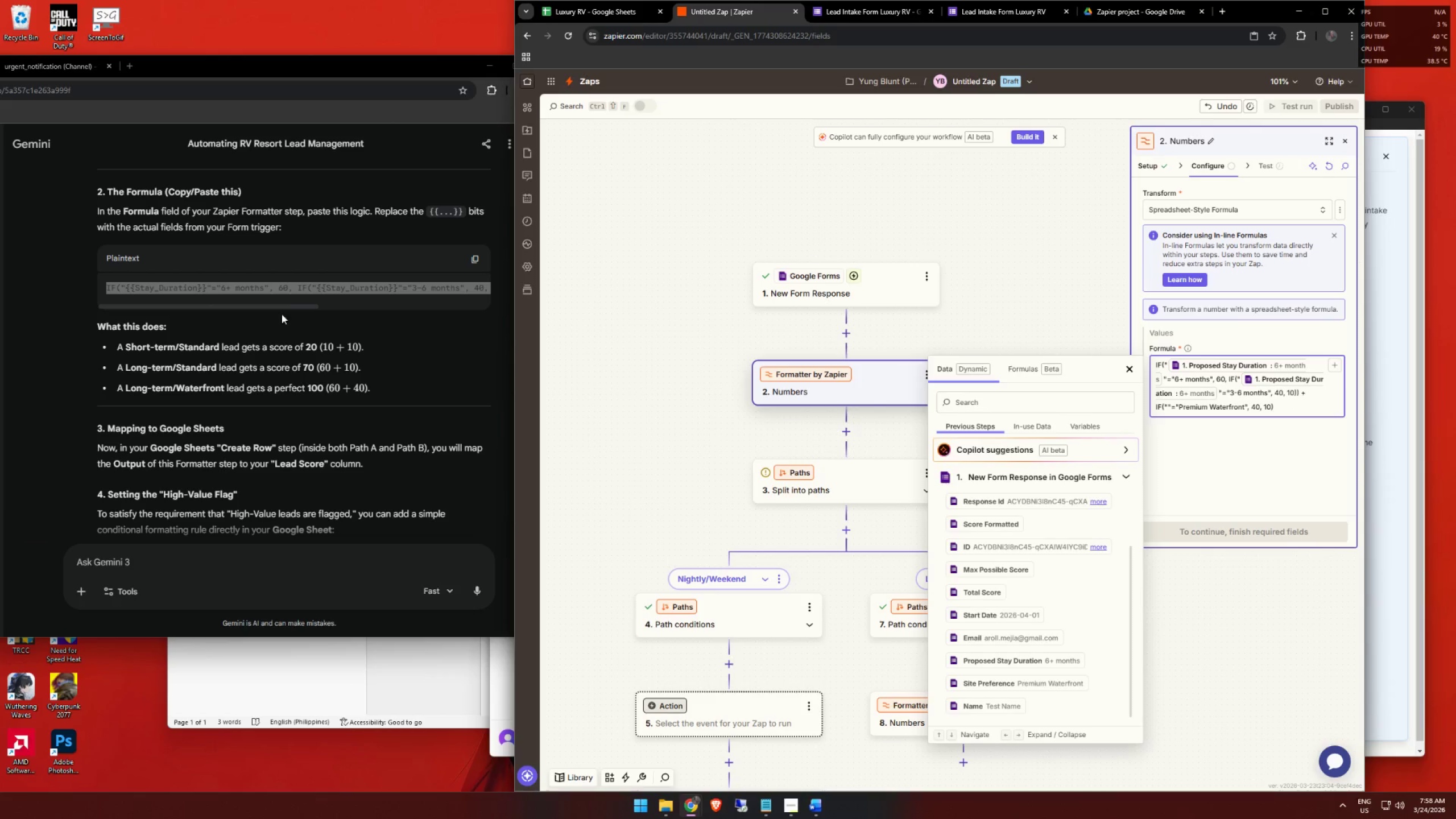 
left_click_drag(start_coordinate=[294, 305], to_coordinate=[473, 317])
 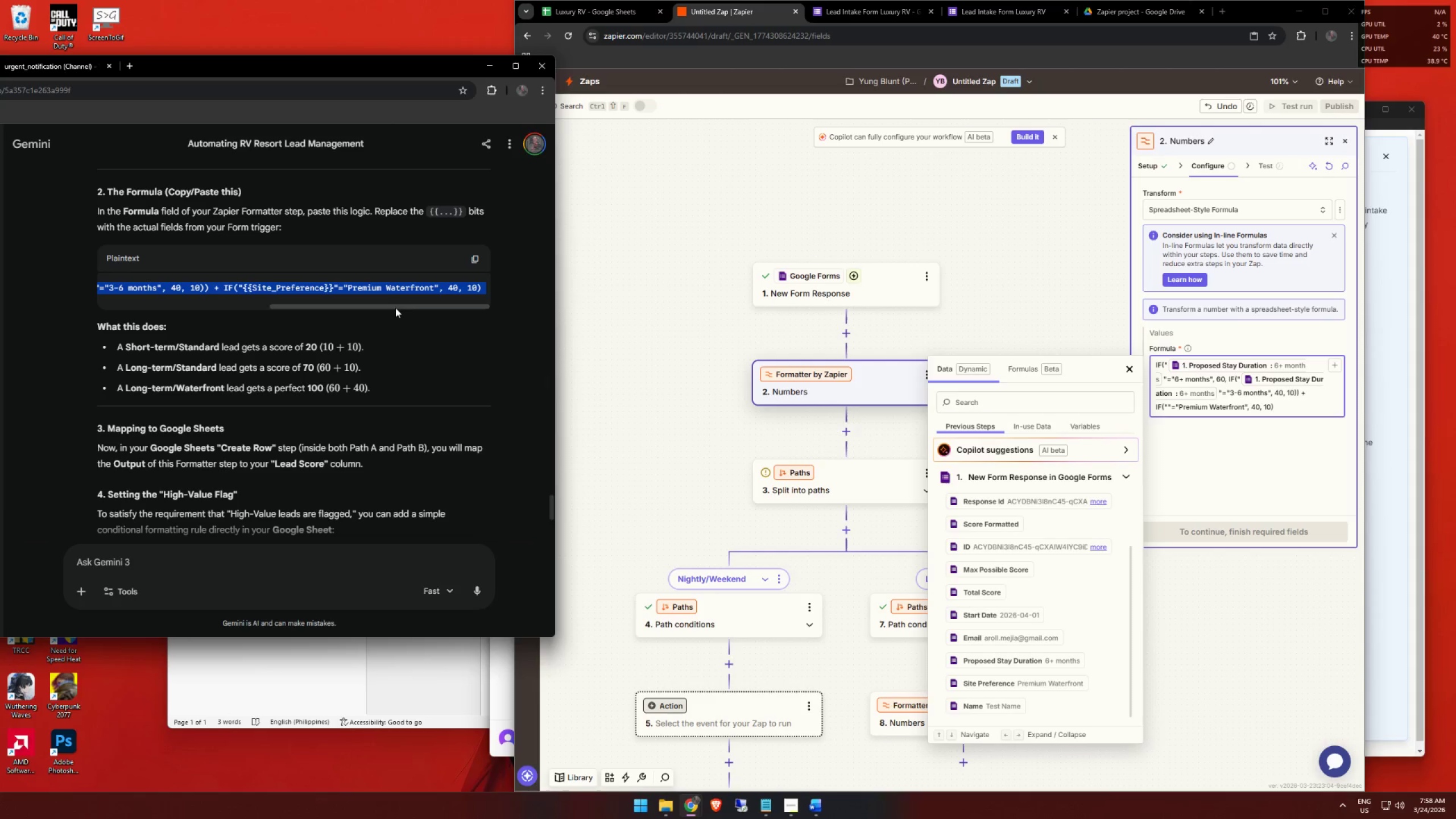 
left_click_drag(start_coordinate=[395, 309], to_coordinate=[384, 305])
 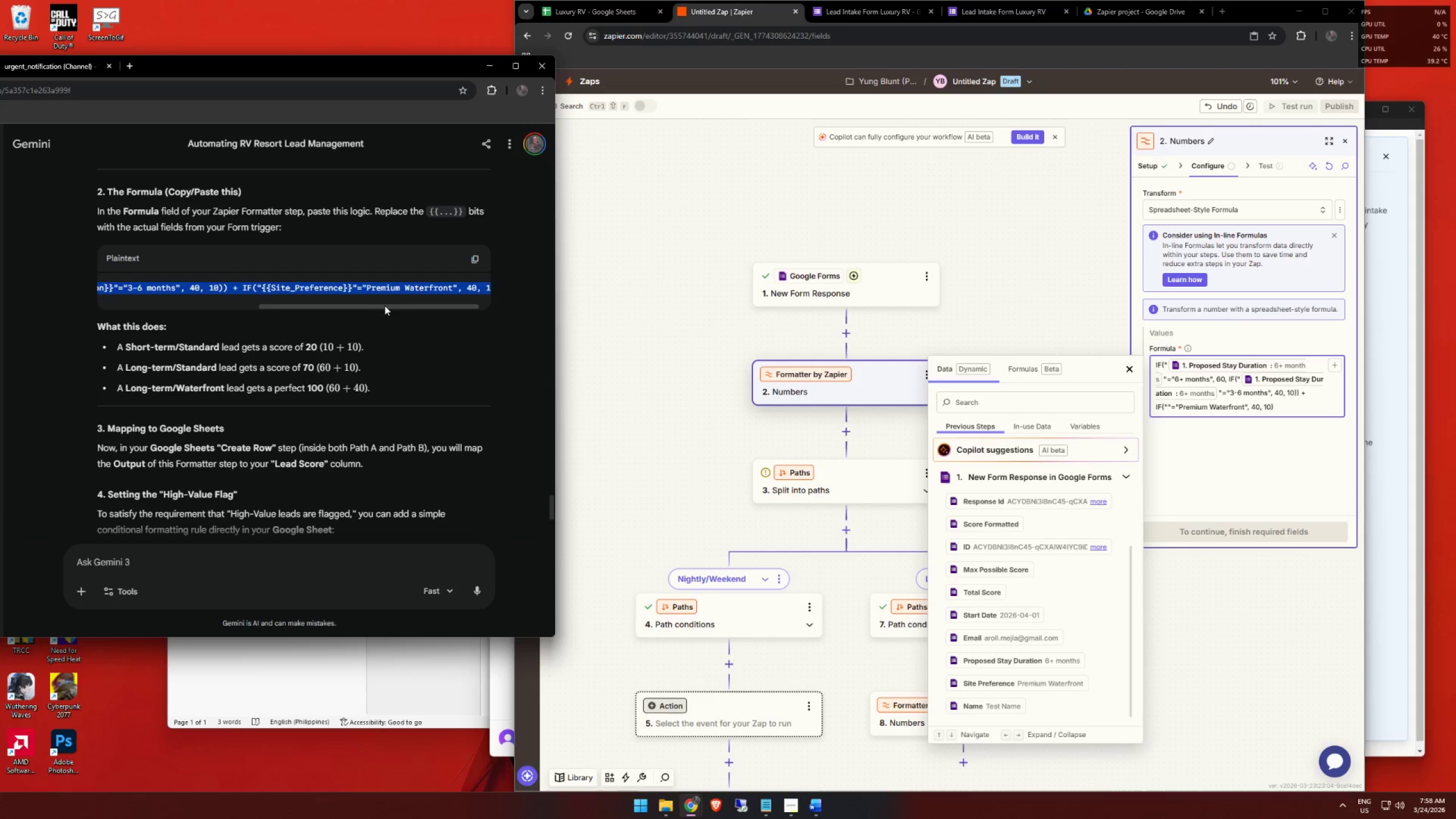 
left_click_drag(start_coordinate=[384, 305], to_coordinate=[428, 322])
 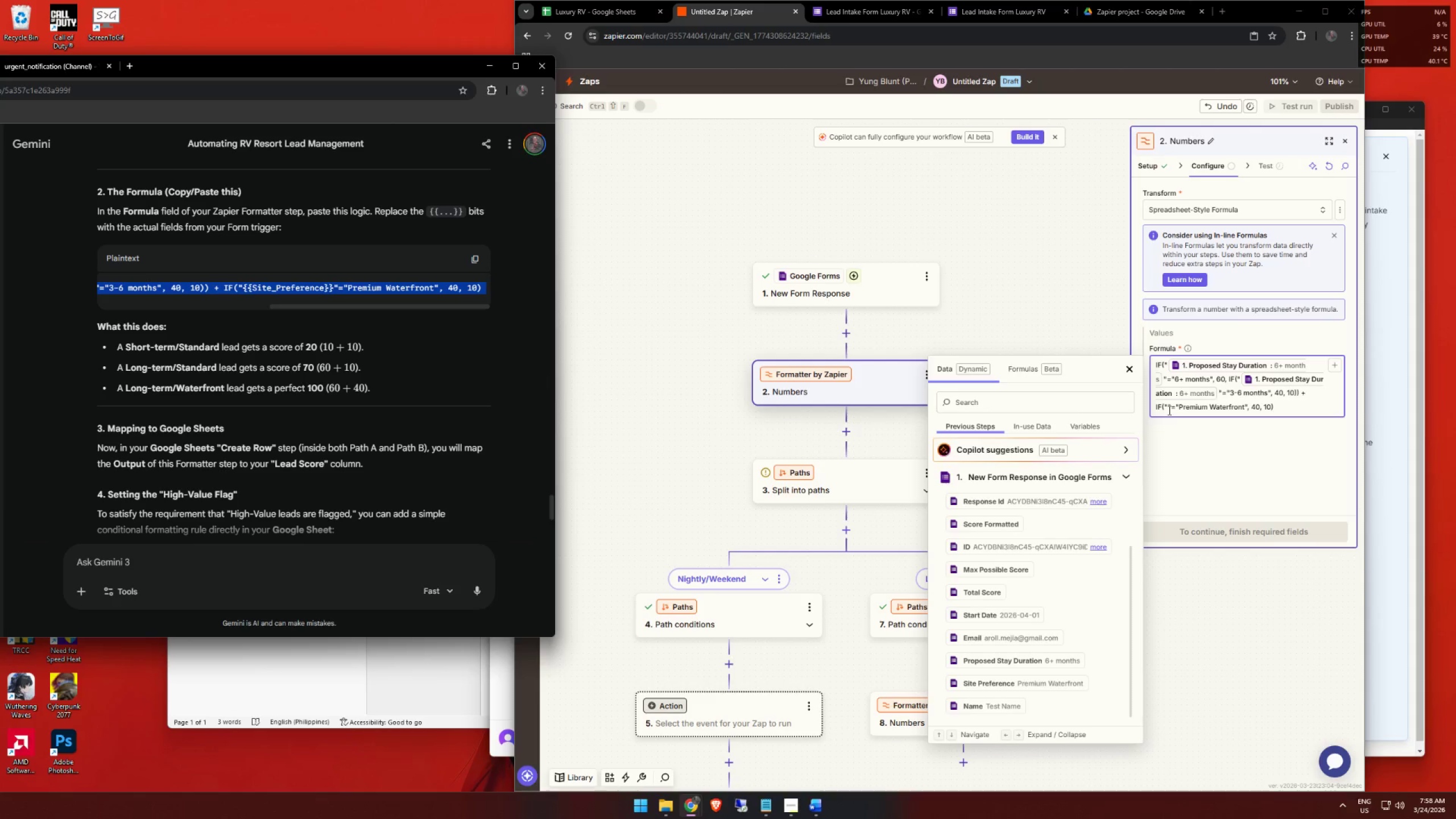 
left_click([1167, 407])
 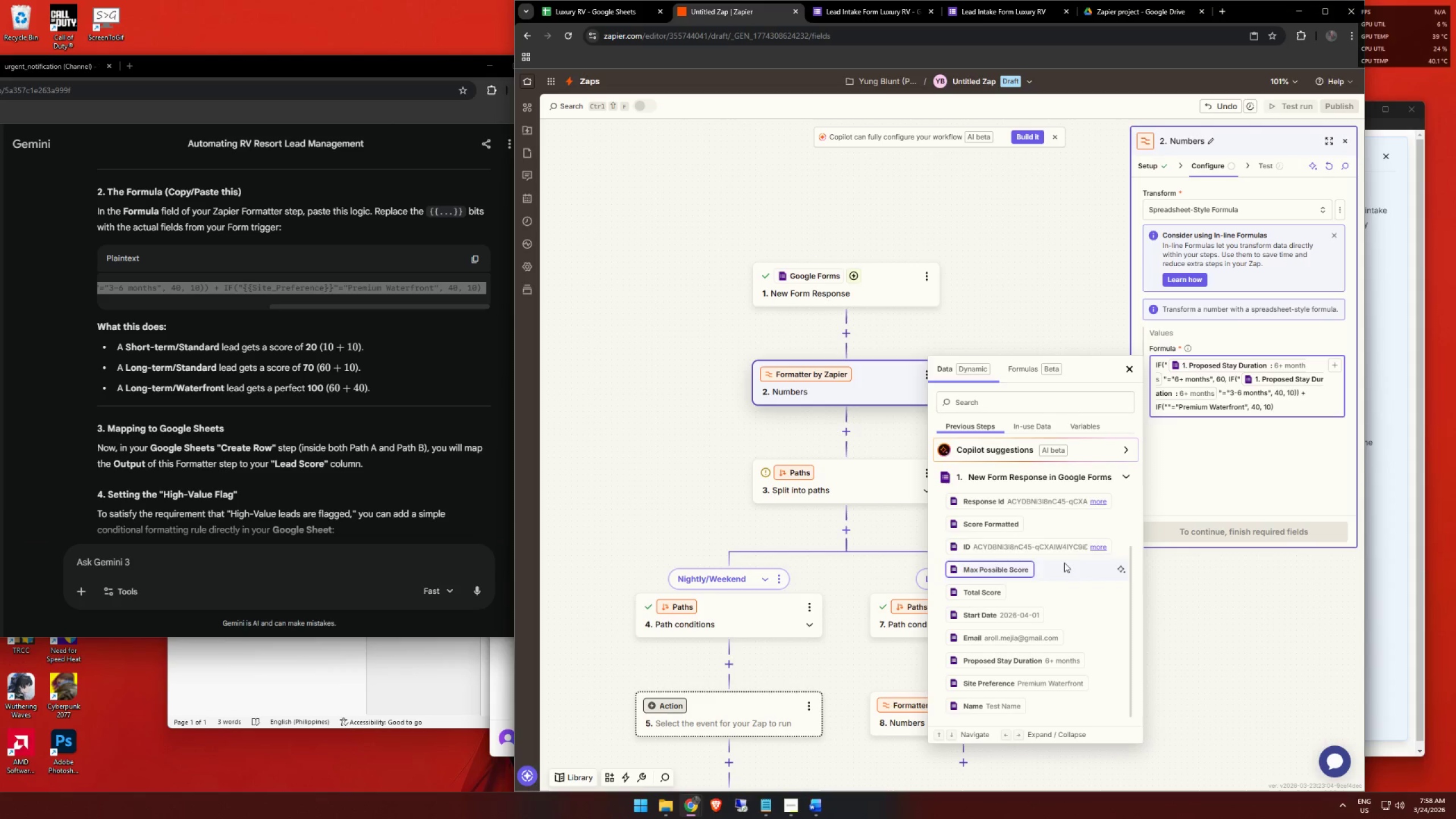 
scroll: coordinate [1034, 631], scroll_direction: down, amount: 3.0
 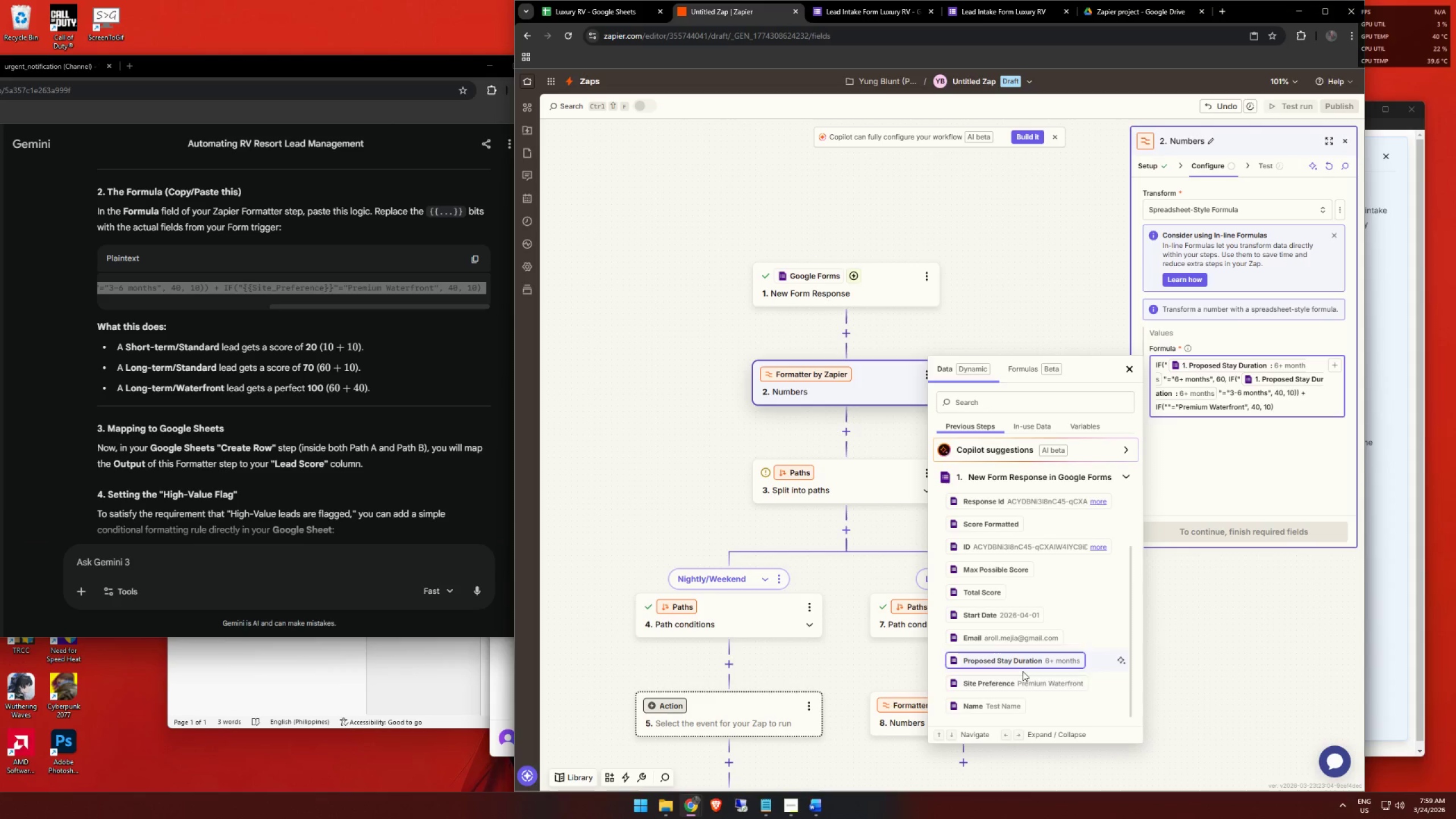 
left_click([1021, 686])
 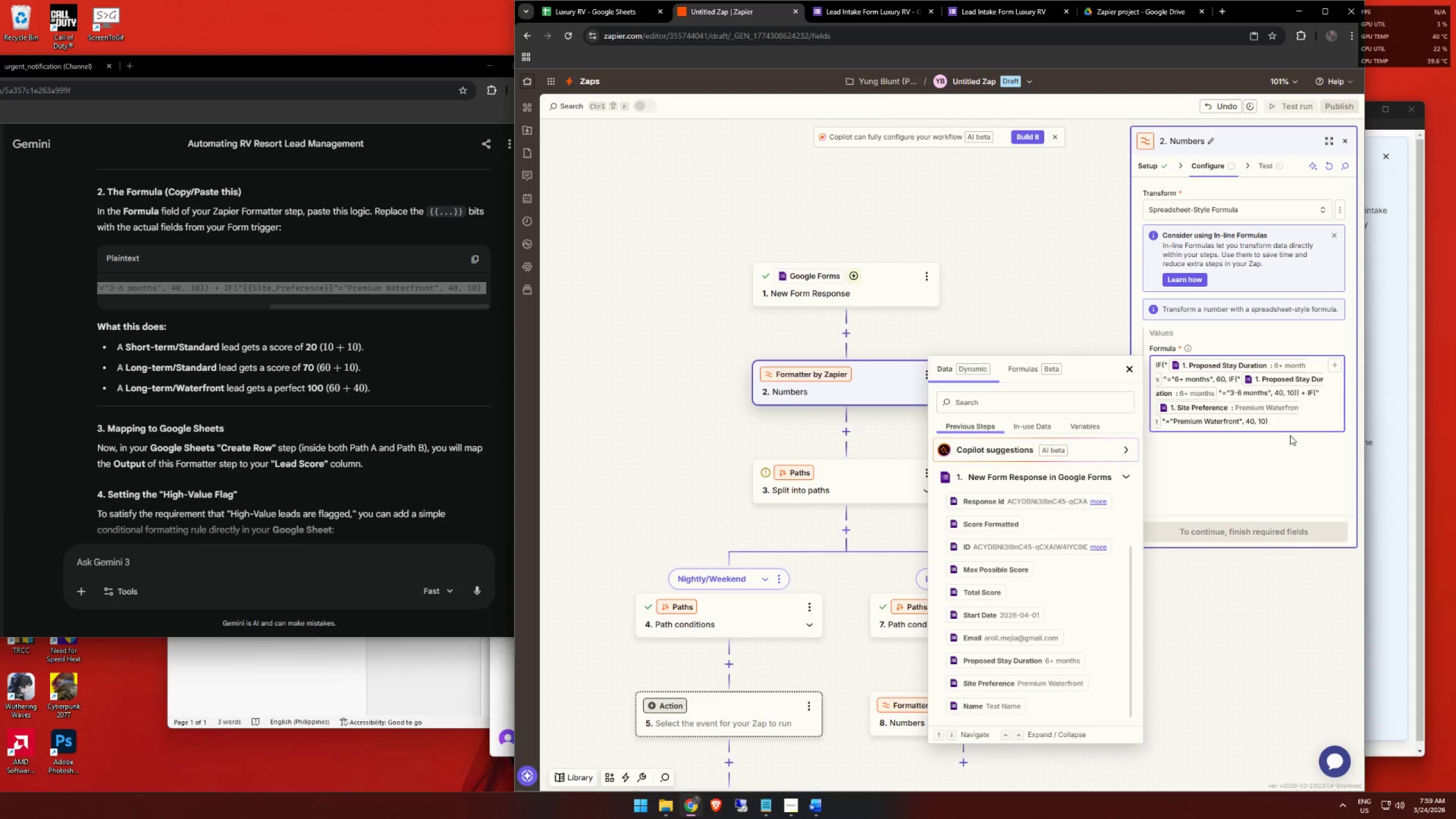 
left_click([1298, 421])
 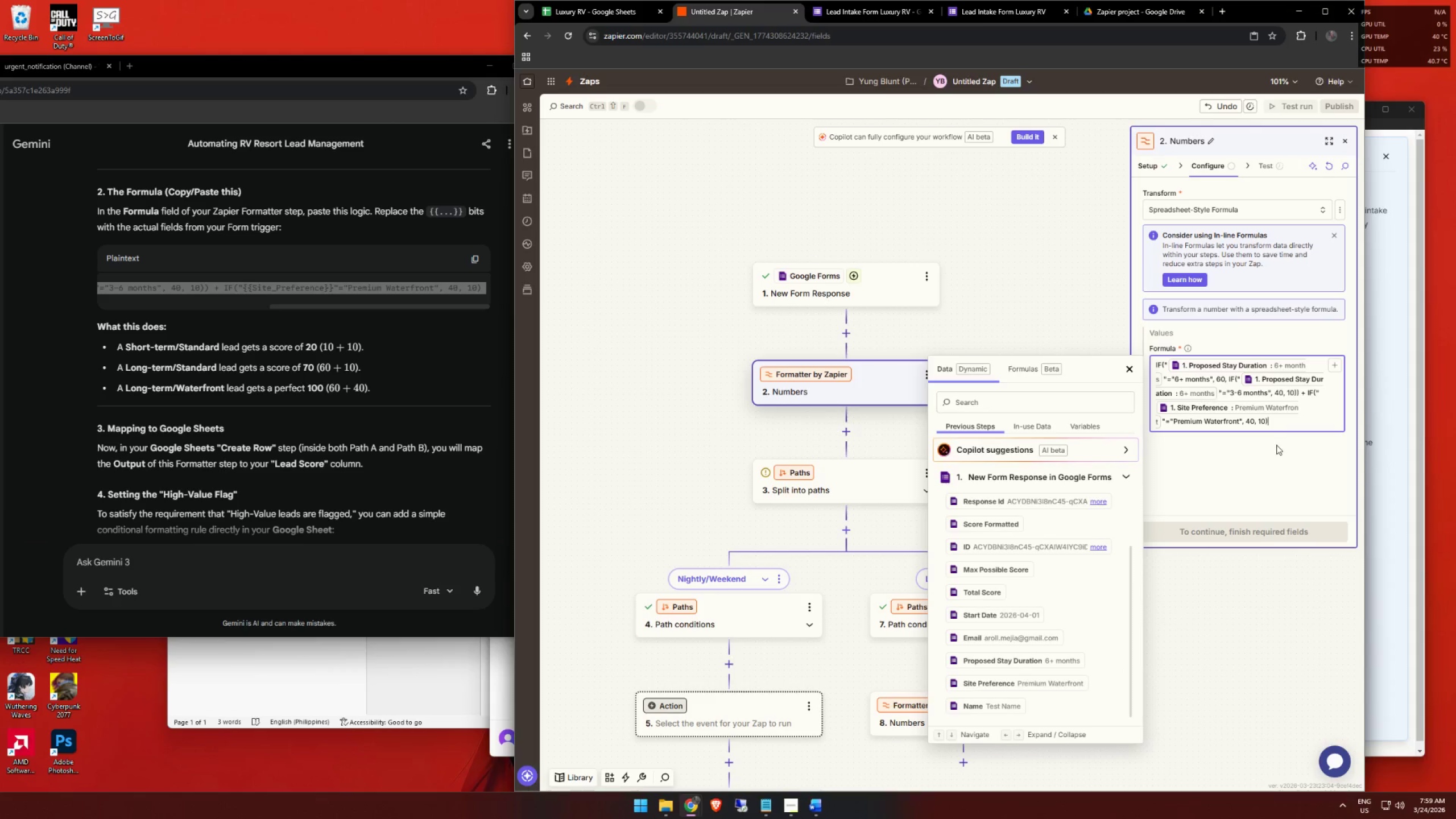 
left_click([1276, 445])
 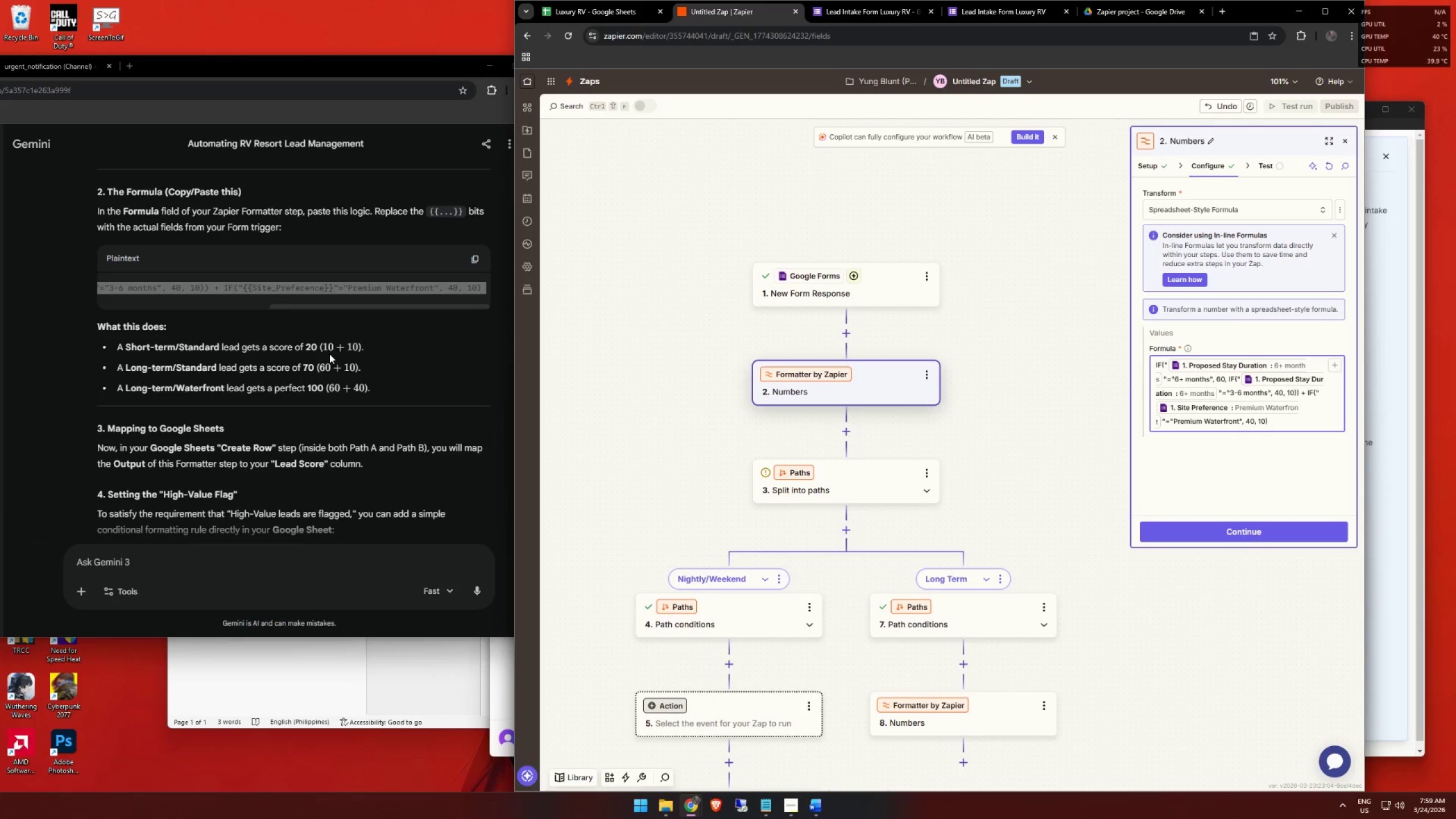 
scroll: coordinate [329, 352], scroll_direction: up, amount: 2.0
 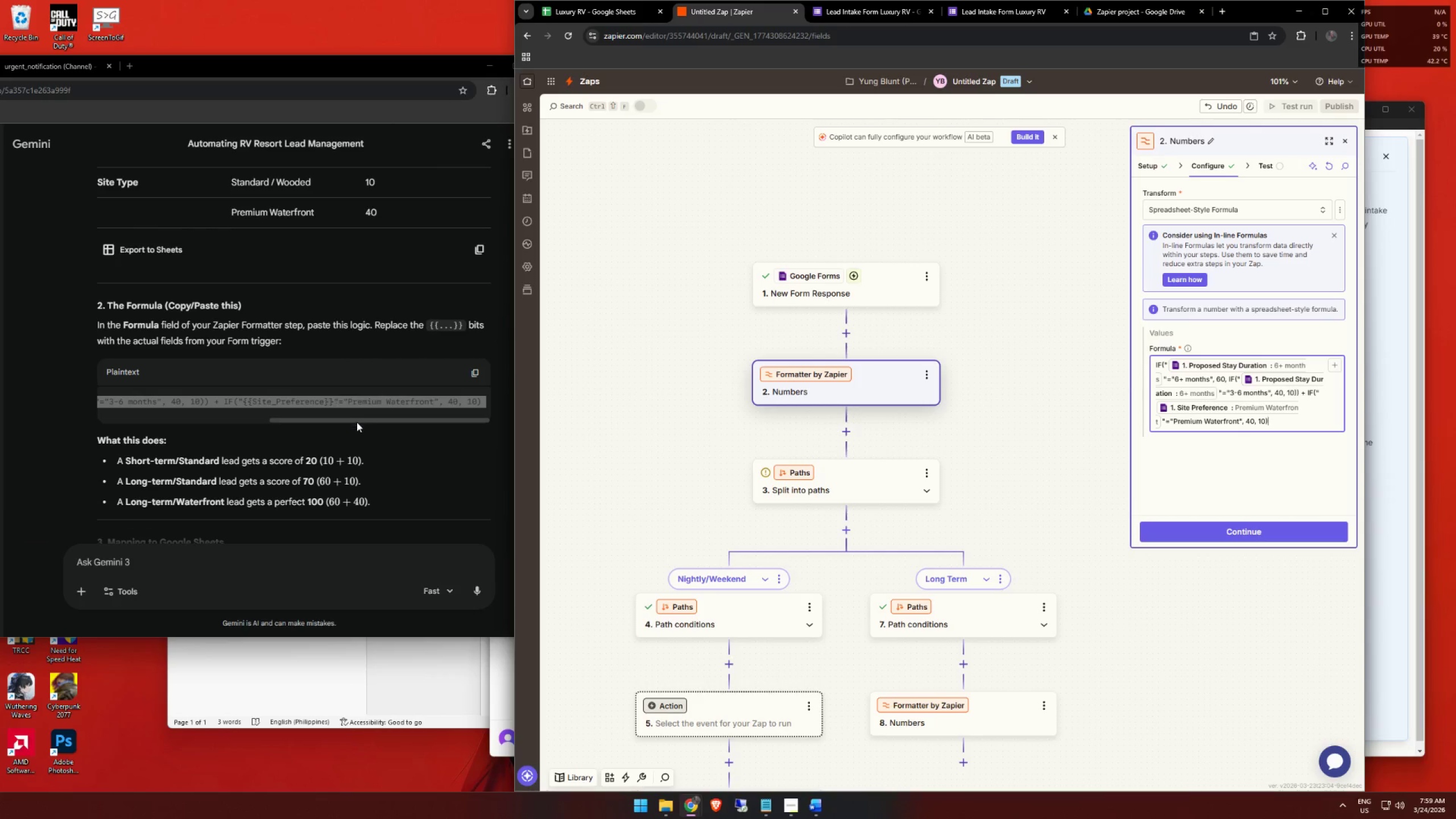 
left_click_drag(start_coordinate=[358, 417], to_coordinate=[85, 426])
 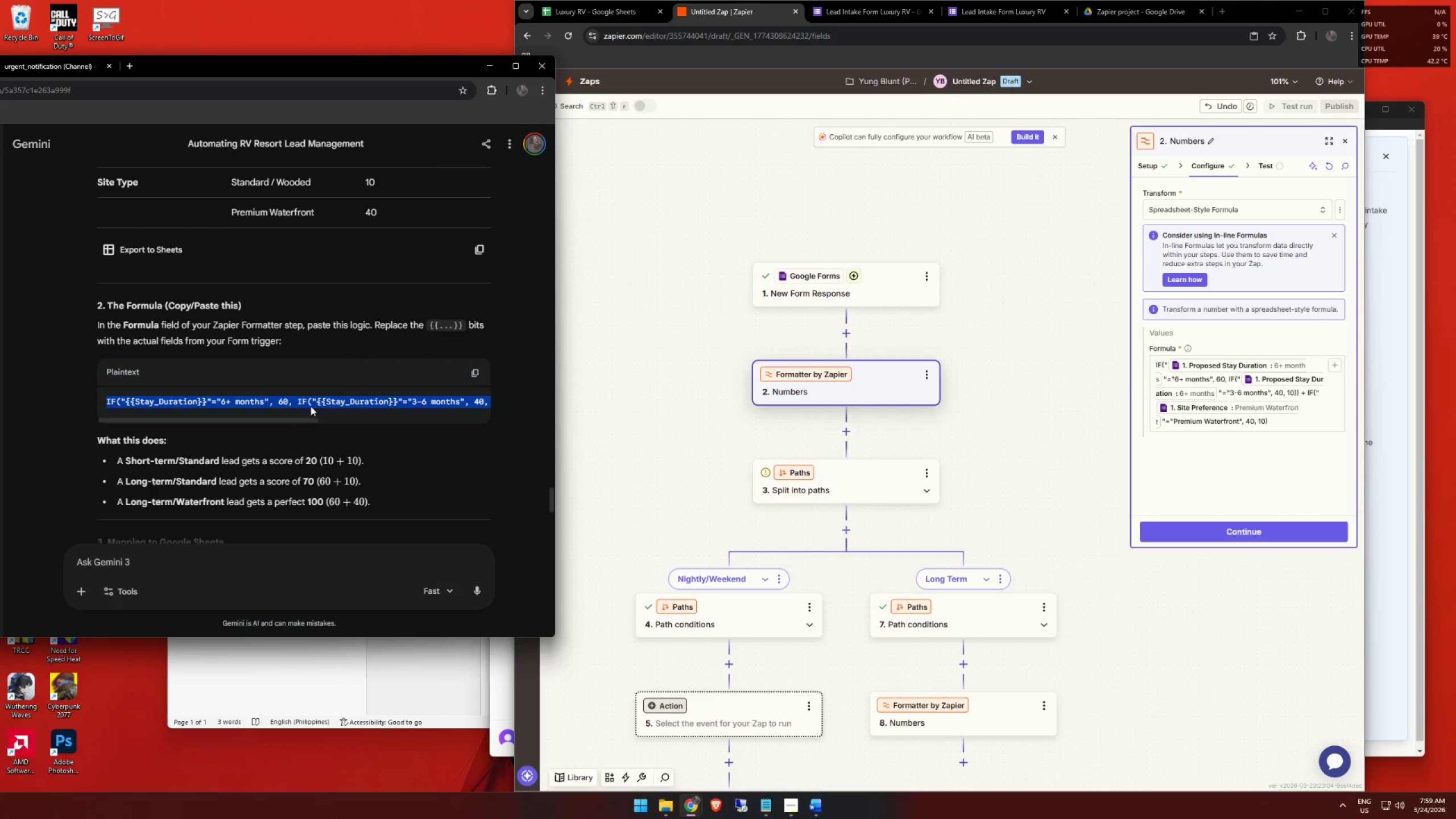 
left_click([311, 405])
 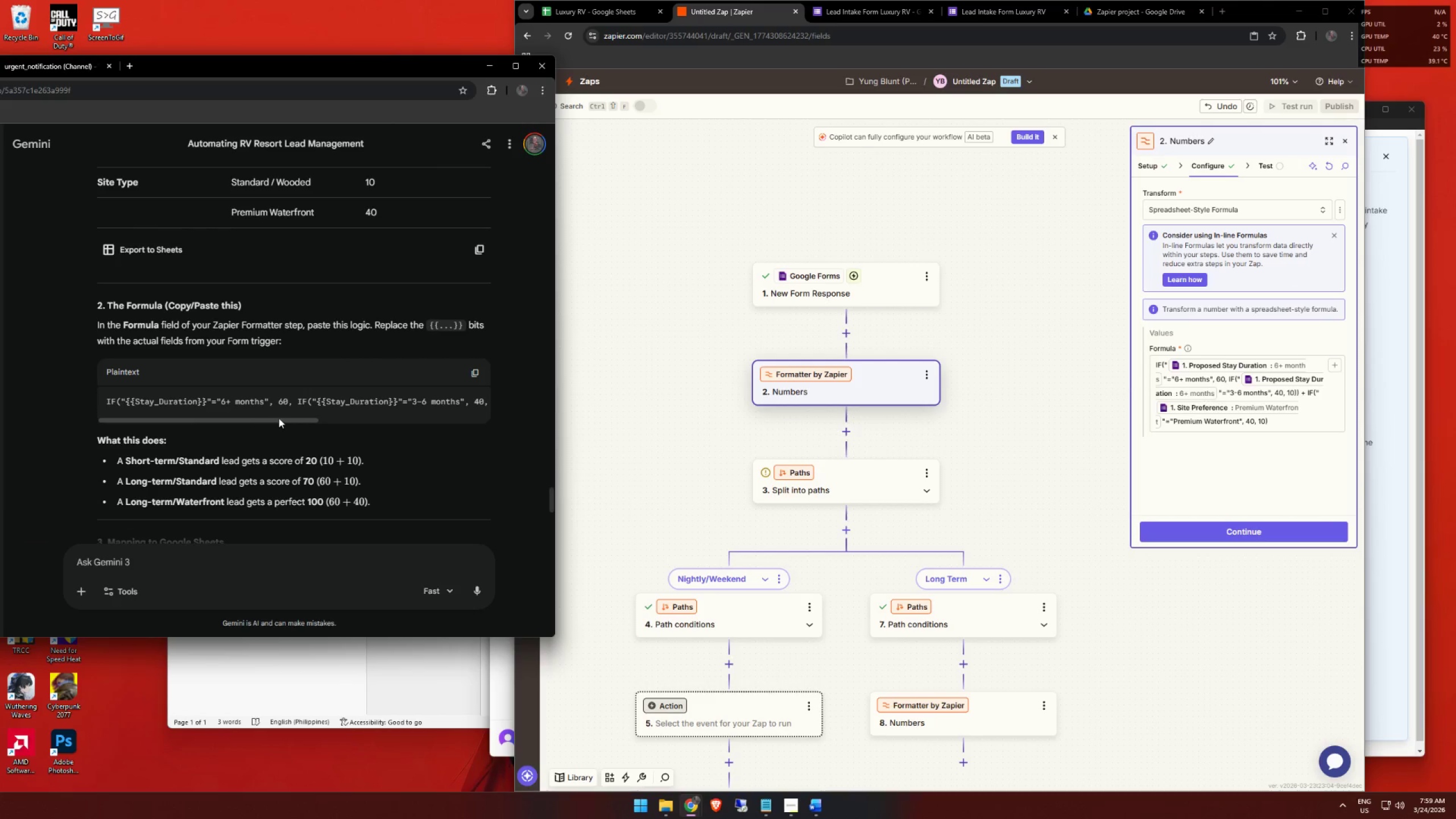 
left_click_drag(start_coordinate=[279, 417], to_coordinate=[317, 420])
 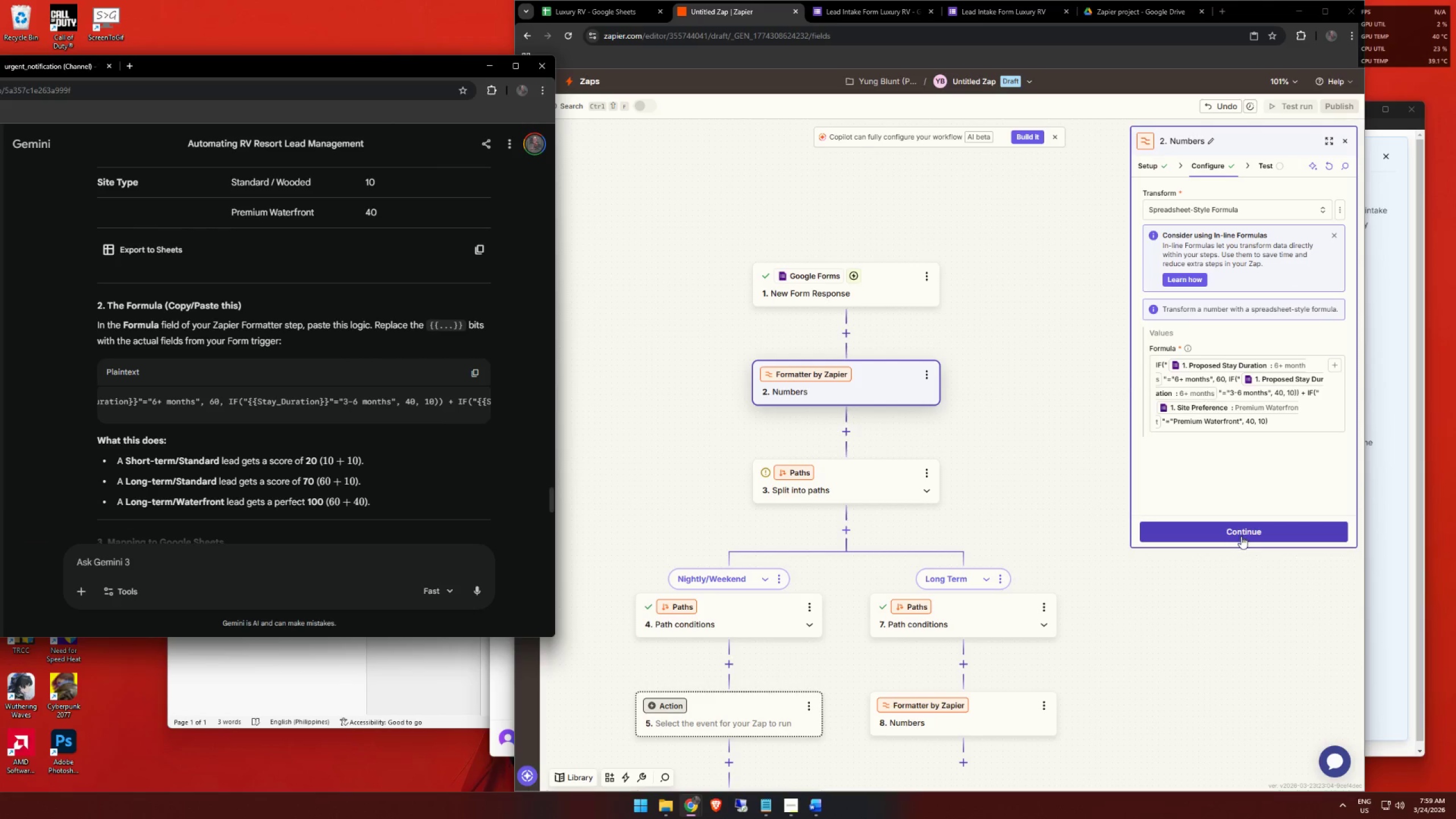 
left_click([1237, 537])
 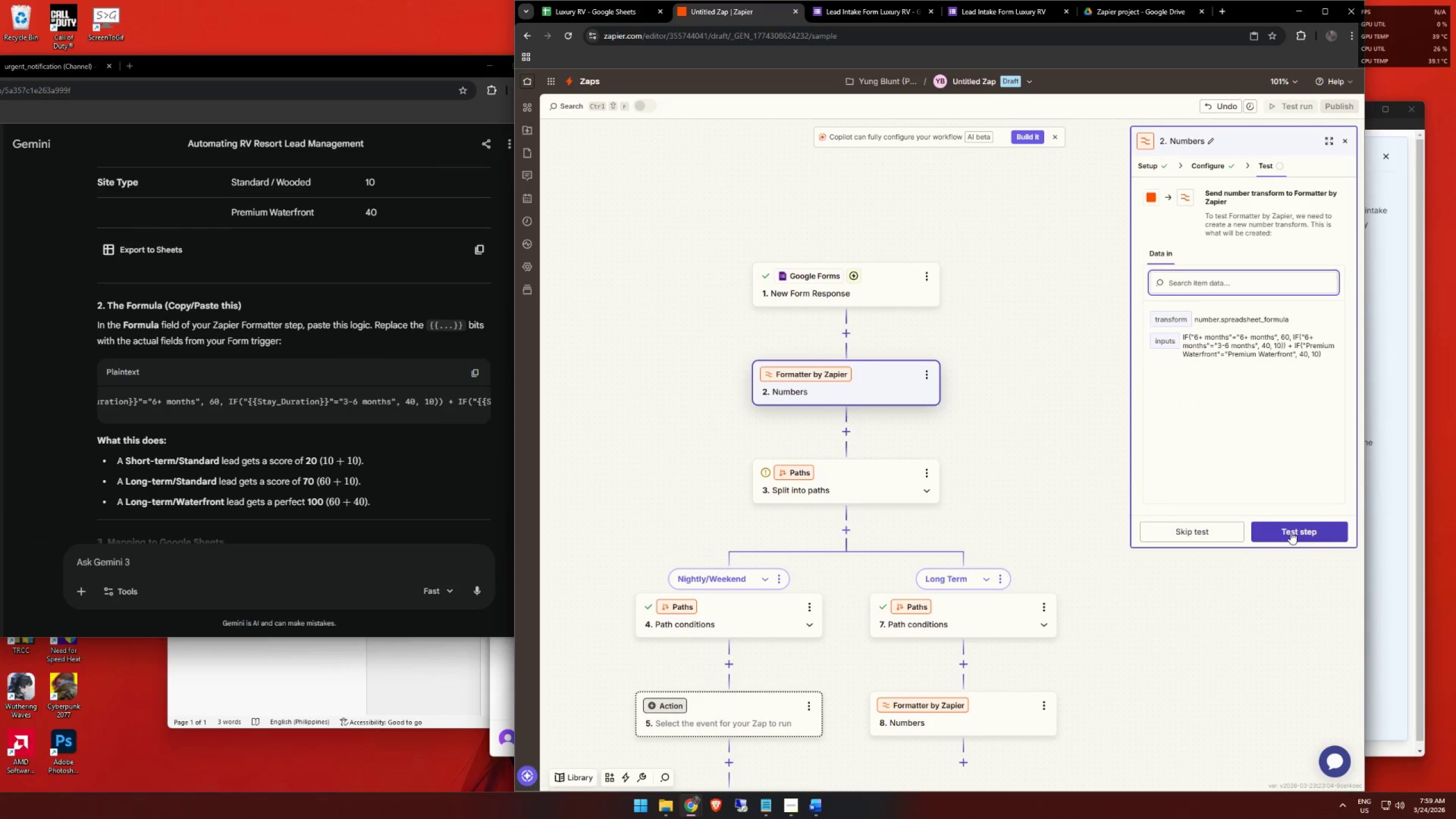 
left_click([1290, 532])
 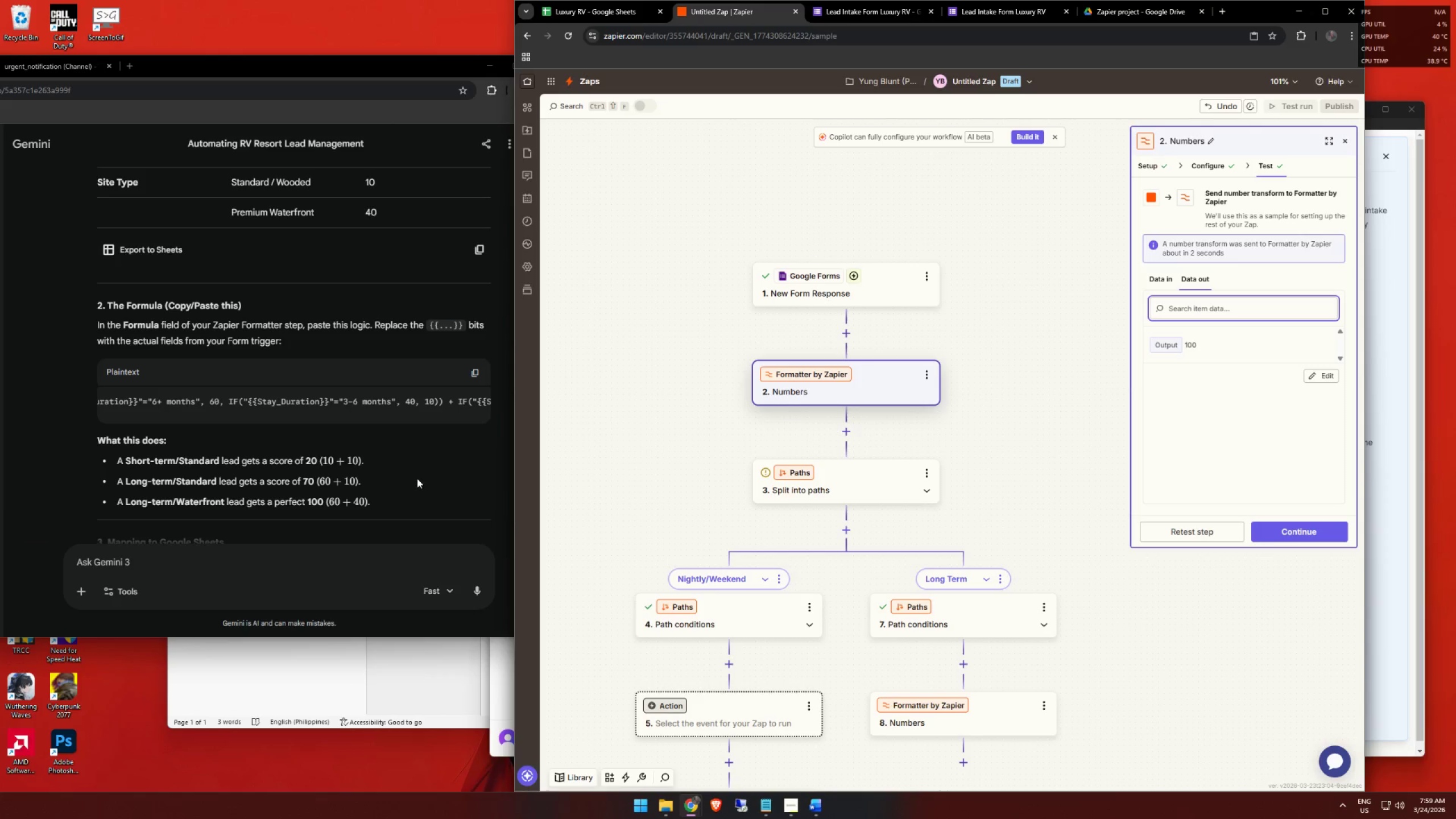 
wait(5.59)
 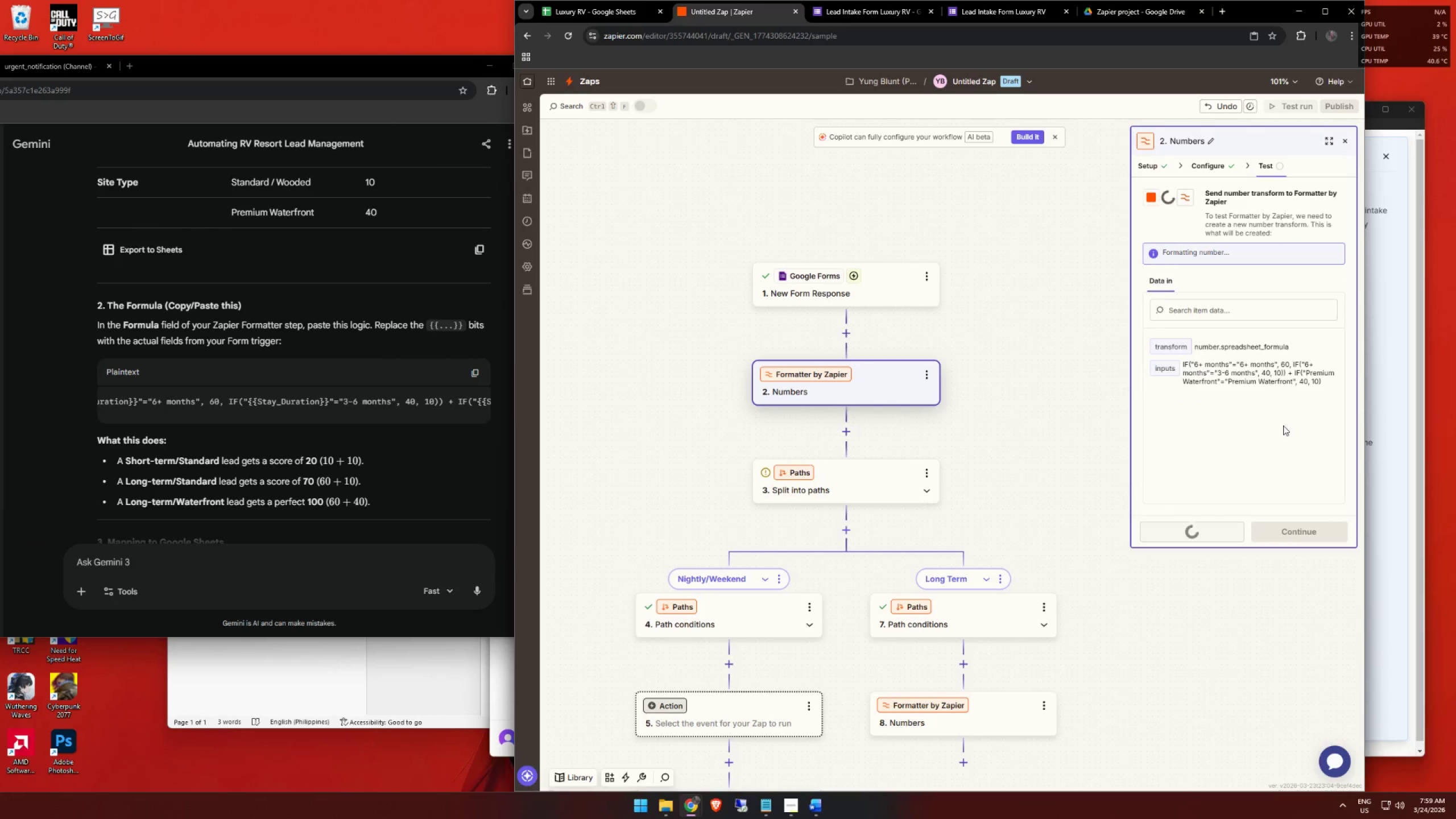 
scroll: coordinate [415, 446], scroll_direction: down, amount: 4.0
 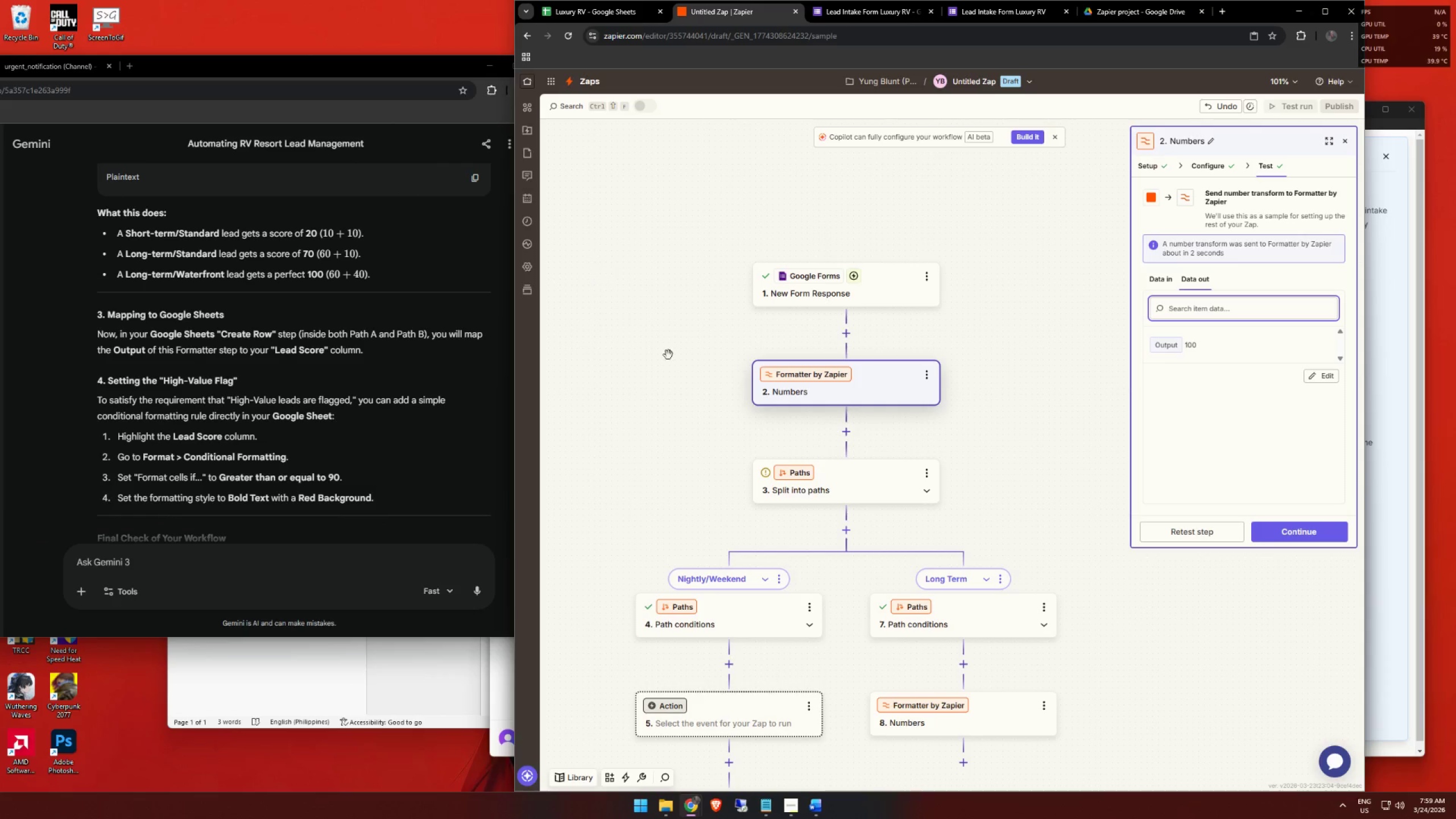 
wait(5.94)
 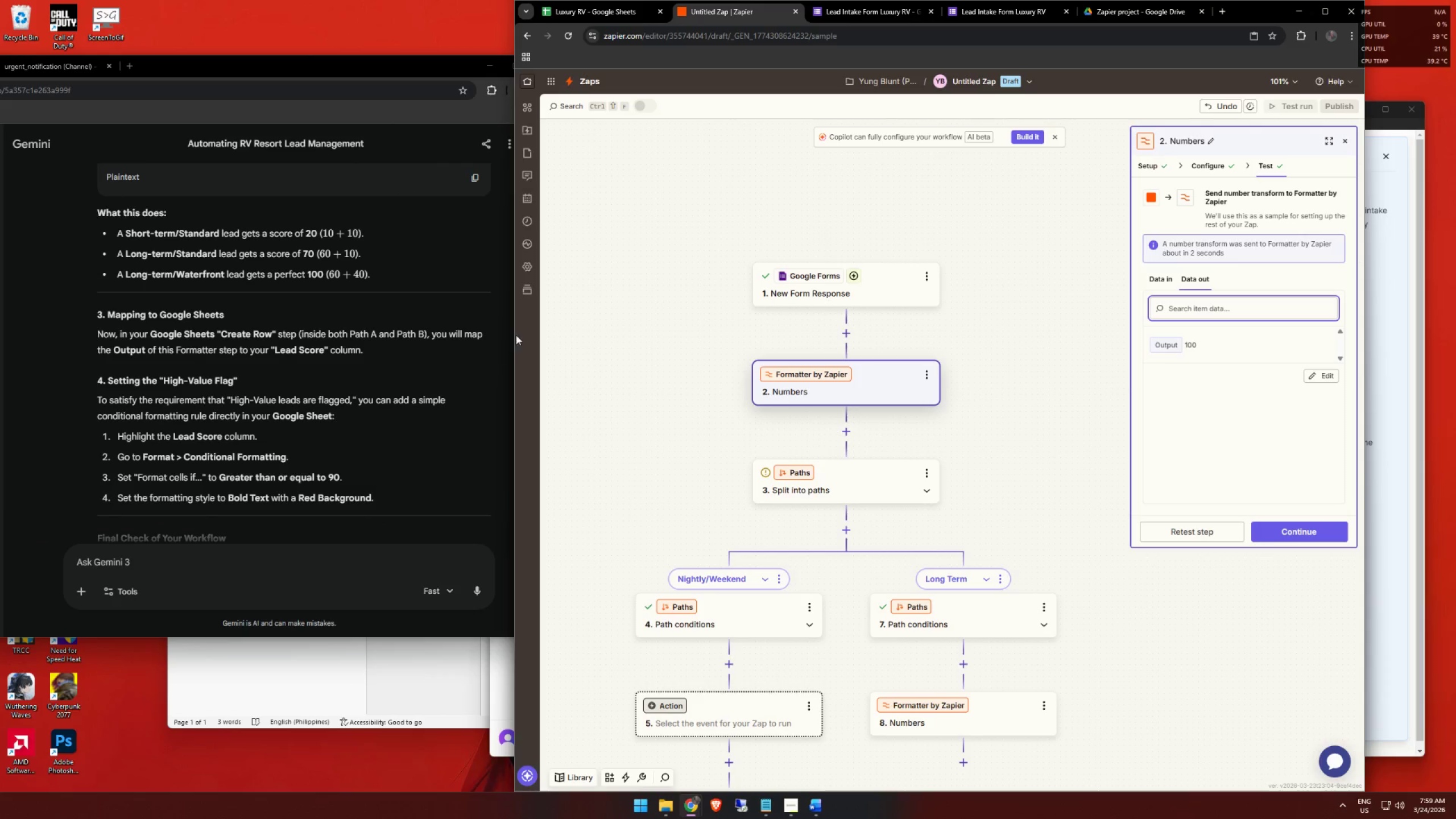 
left_click([1280, 526])
 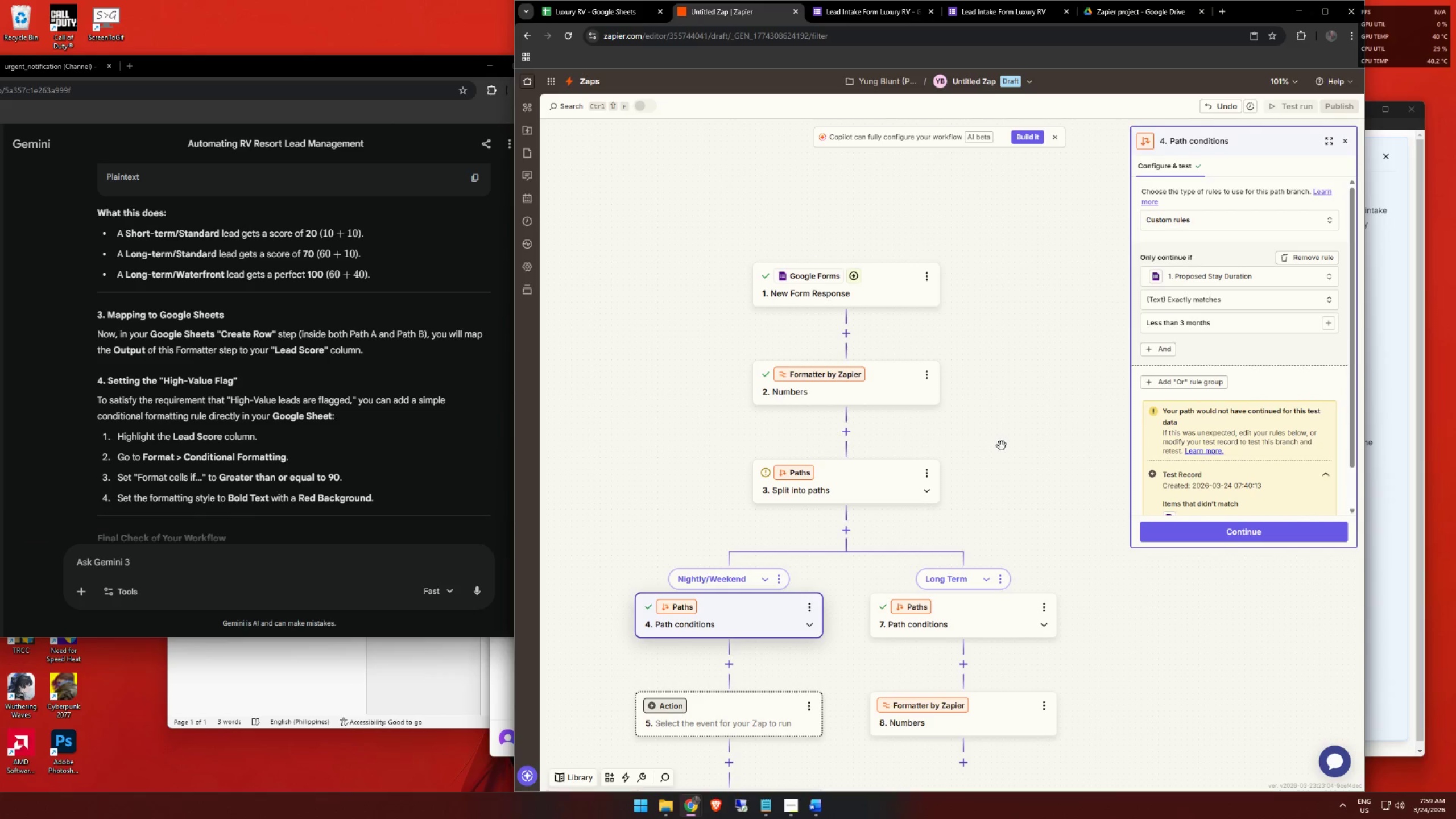 
scroll: coordinate [1233, 503], scroll_direction: down, amount: 8.0
 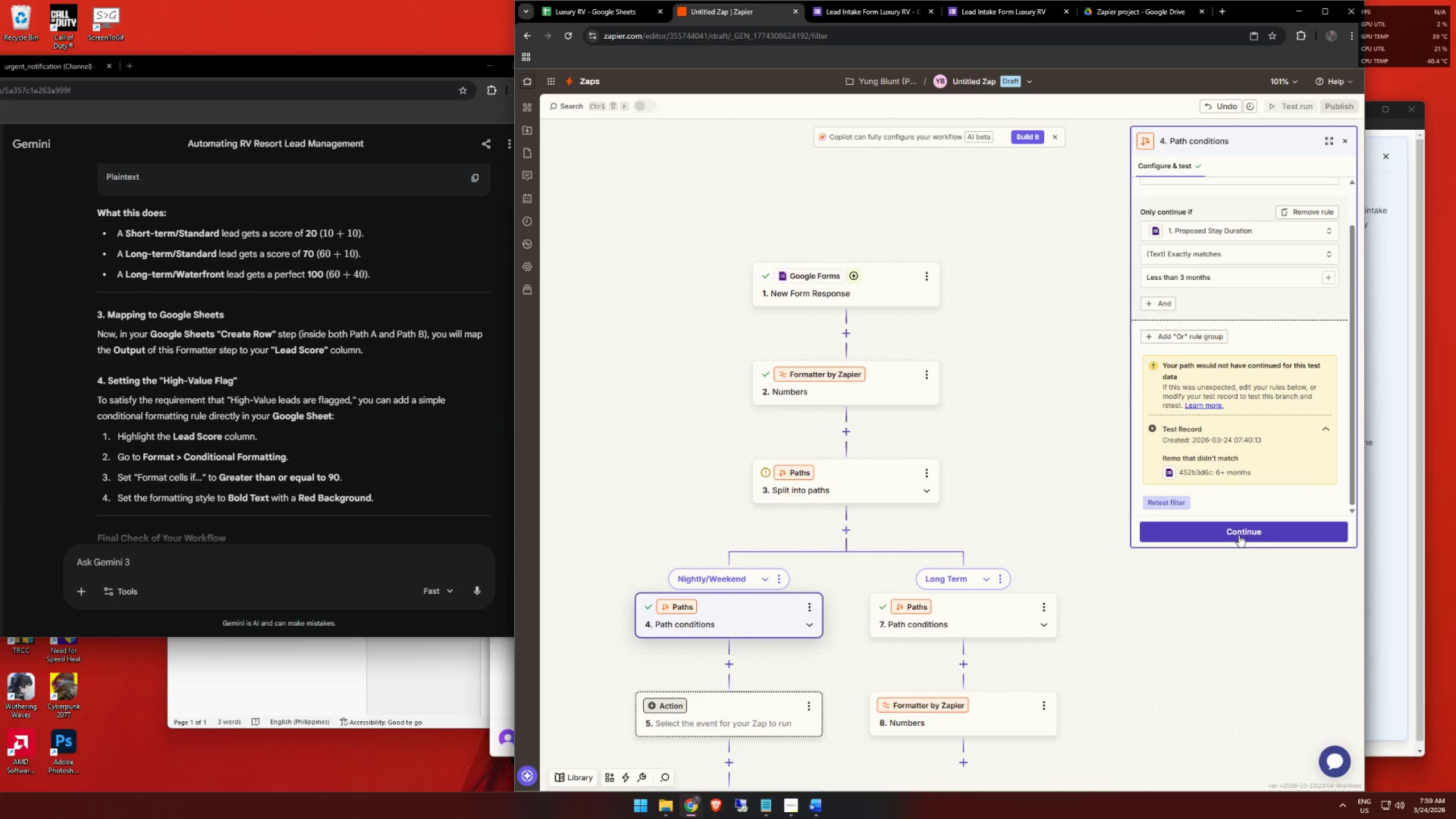 
left_click_drag(start_coordinate=[1049, 461], to_coordinate=[1079, 390])
 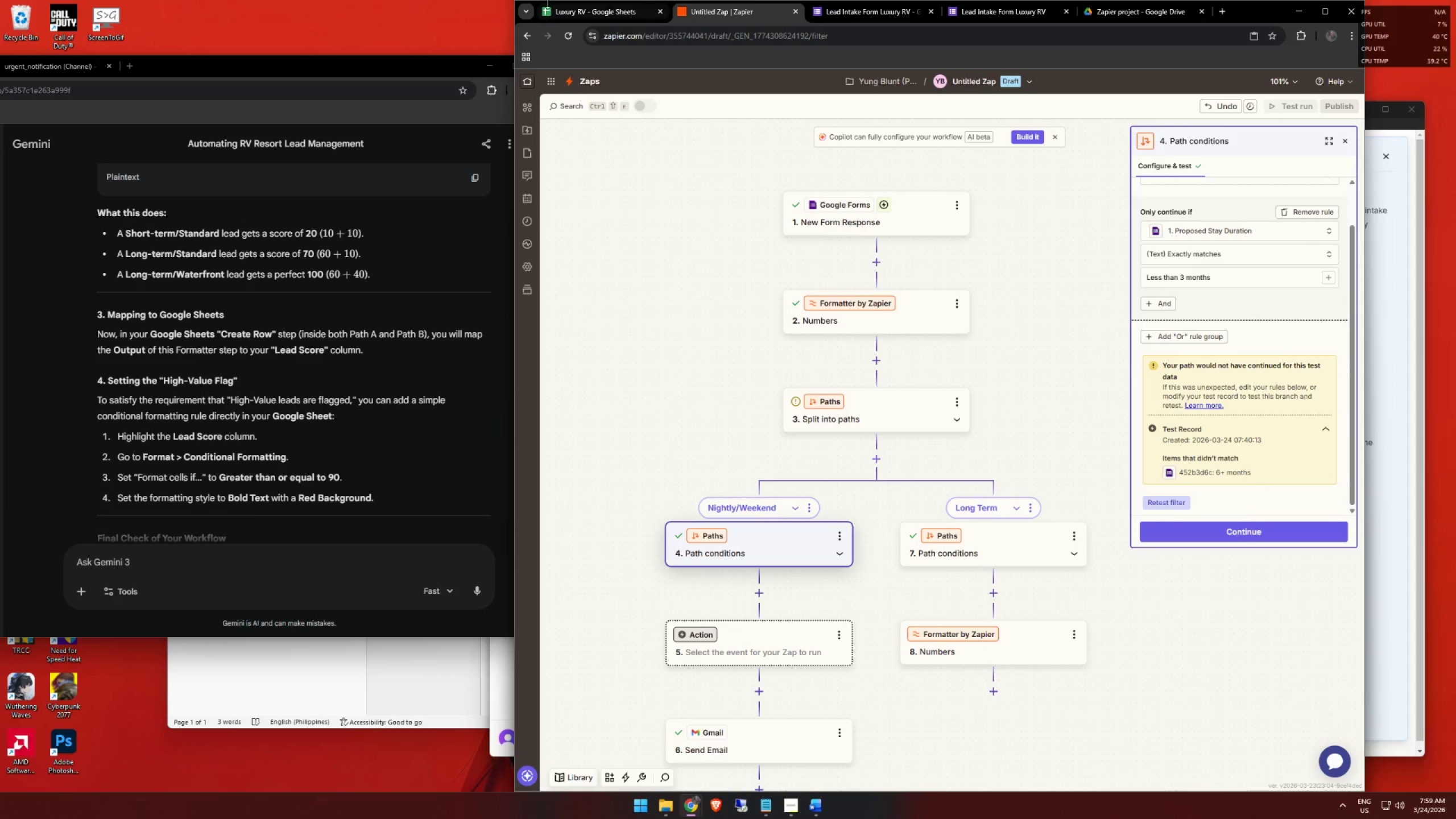 
left_click([582, 7])
 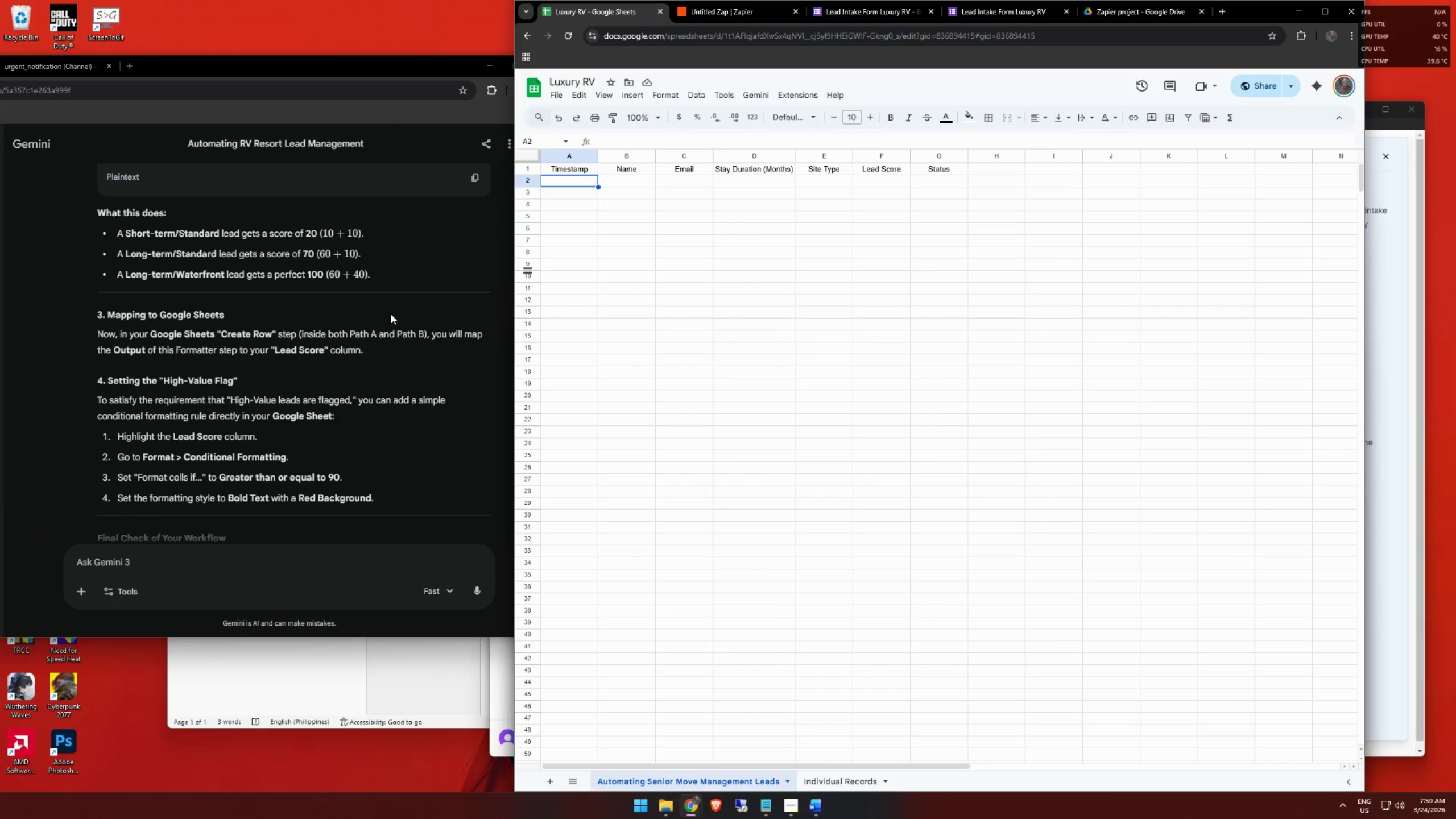 
wait(12.02)
 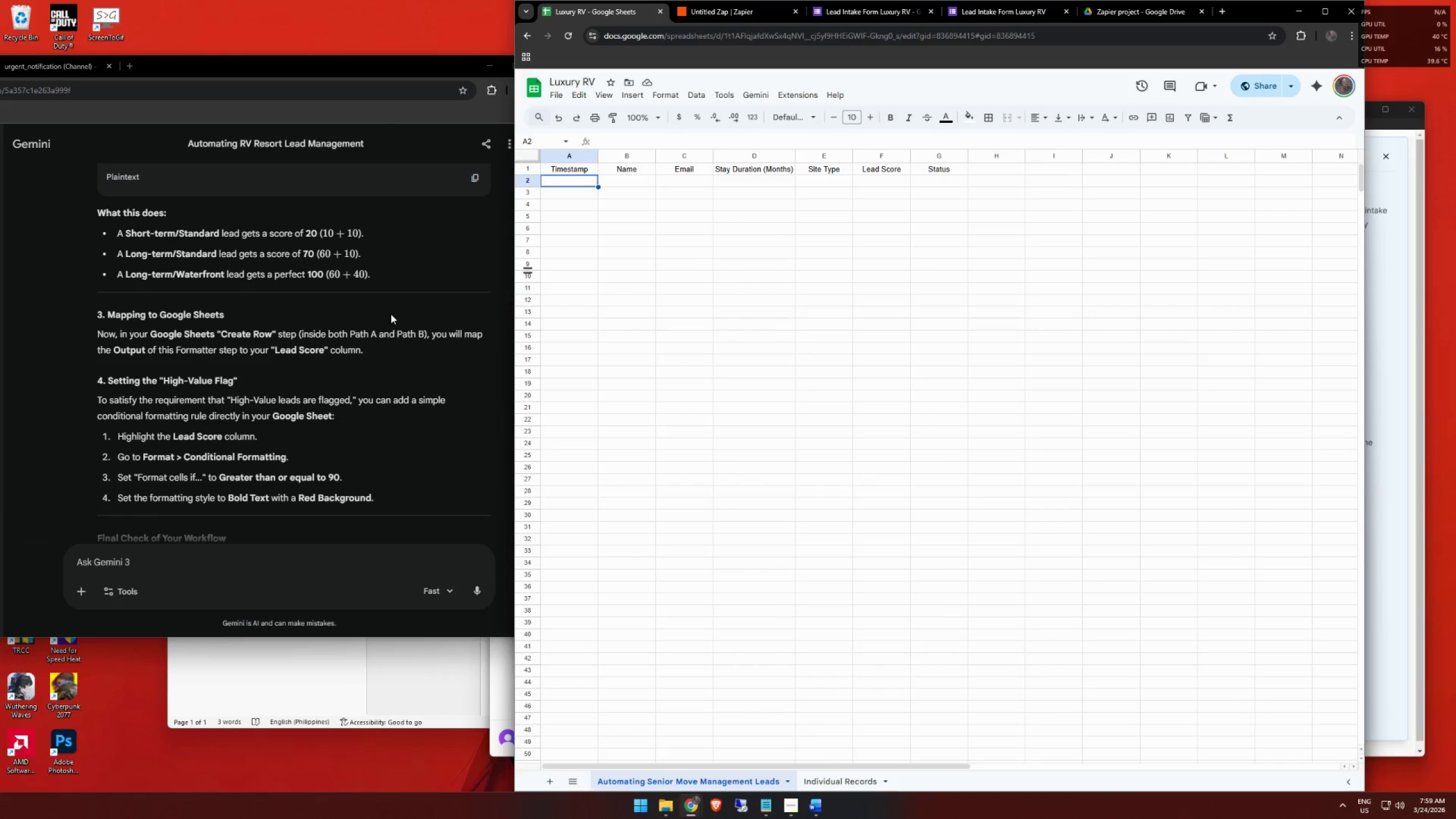 
left_click([885, 156])
 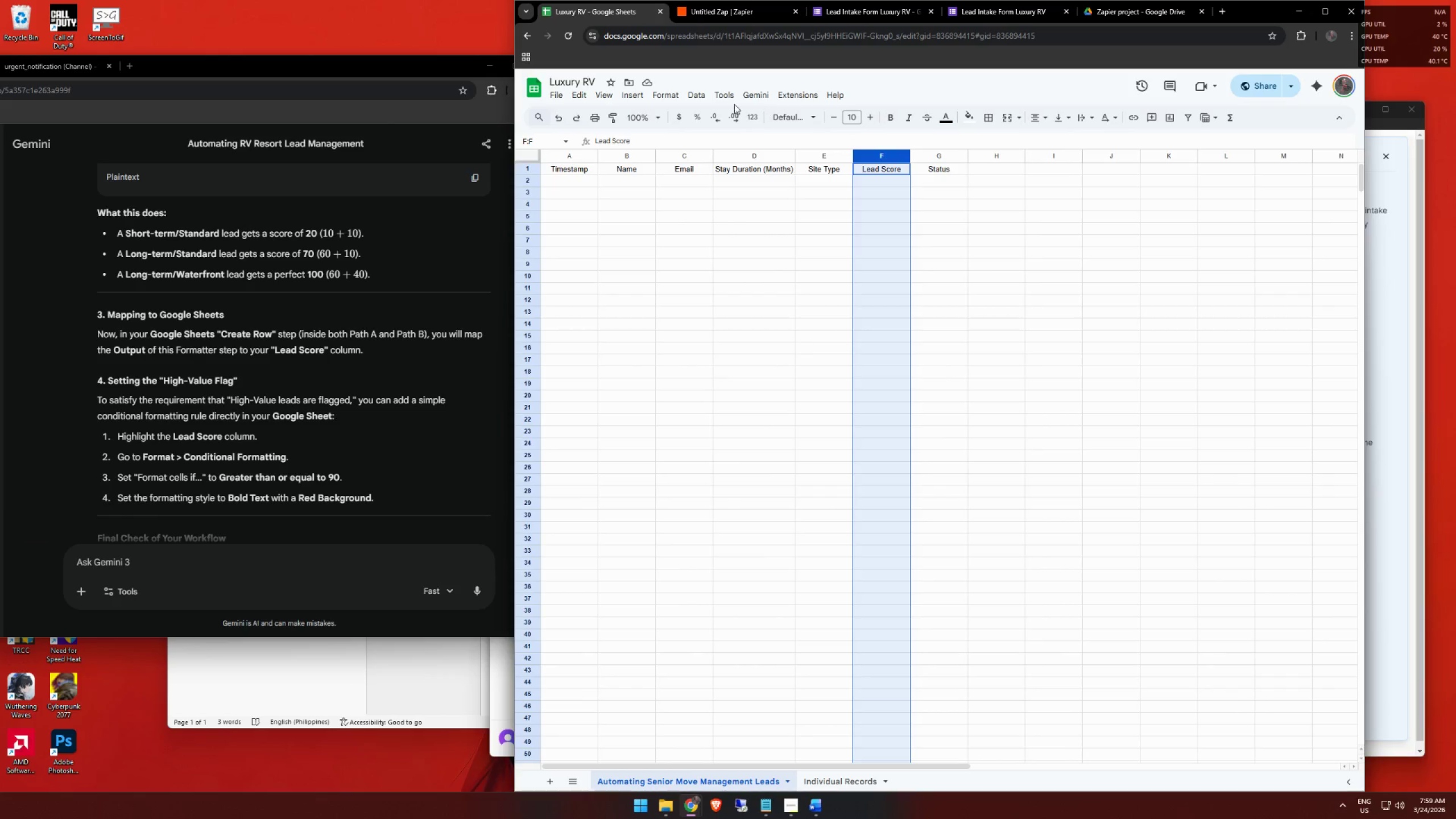 
left_click([675, 100])
 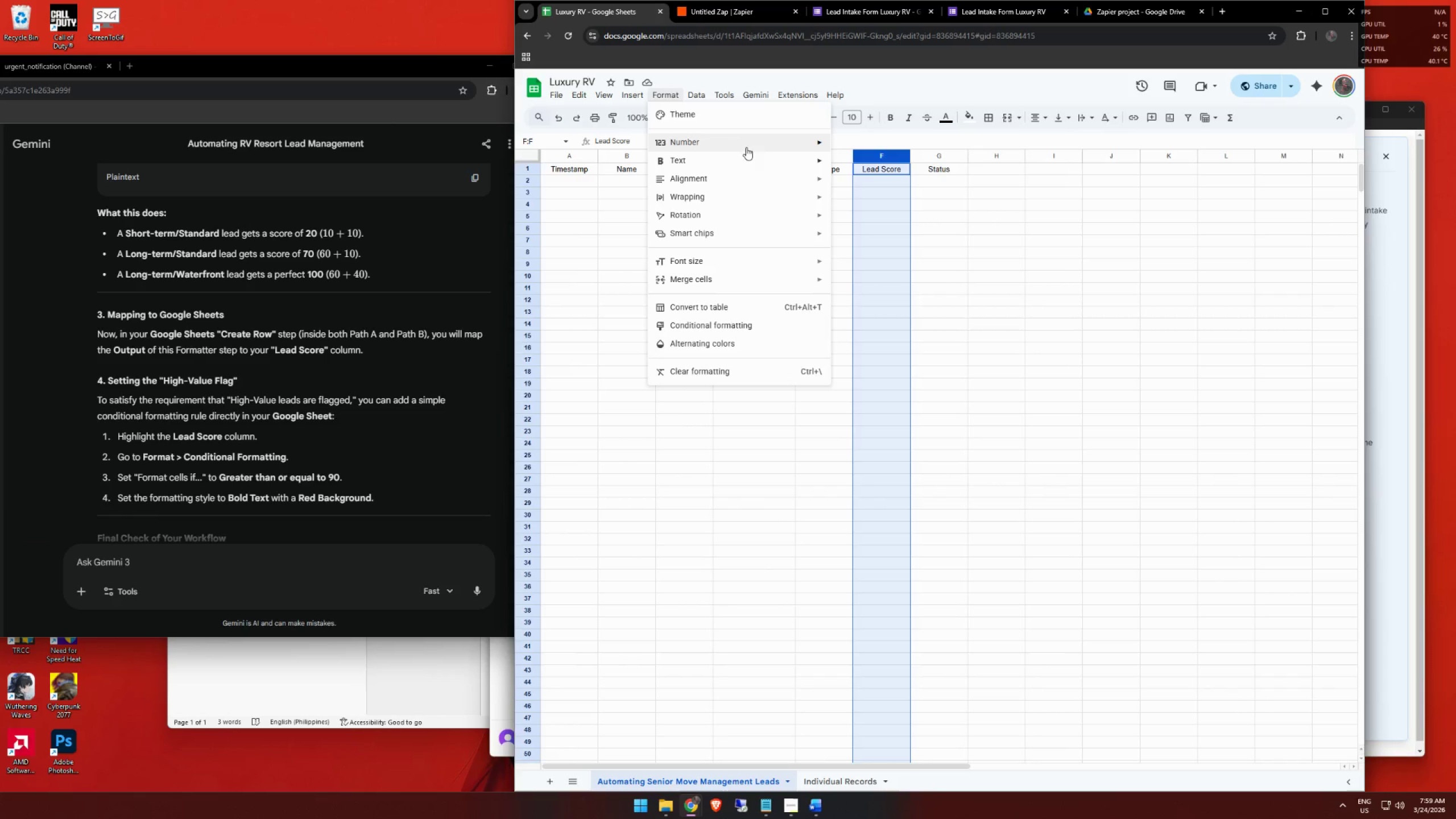 
left_click([728, 322])
 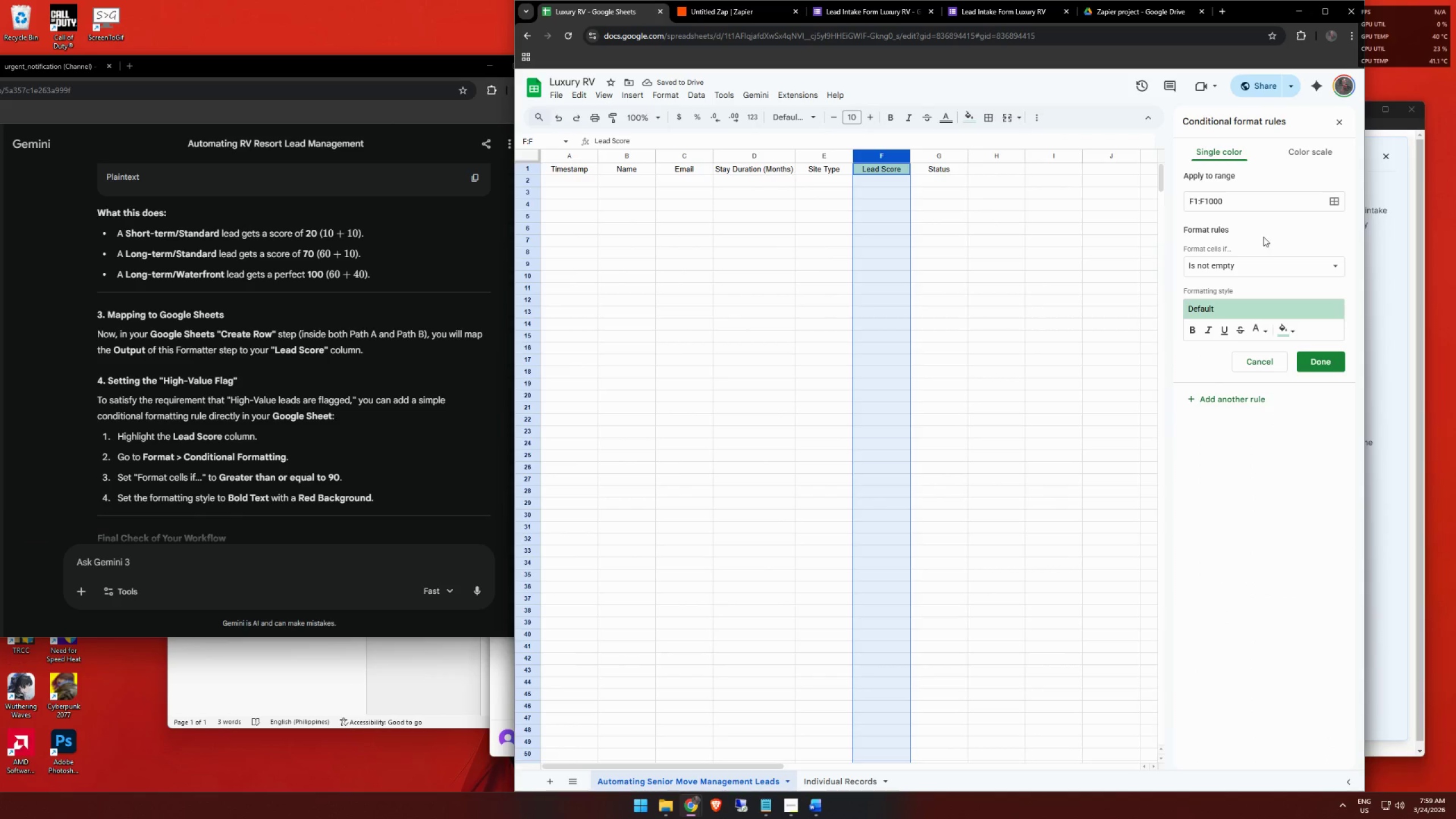 
wait(6.93)
 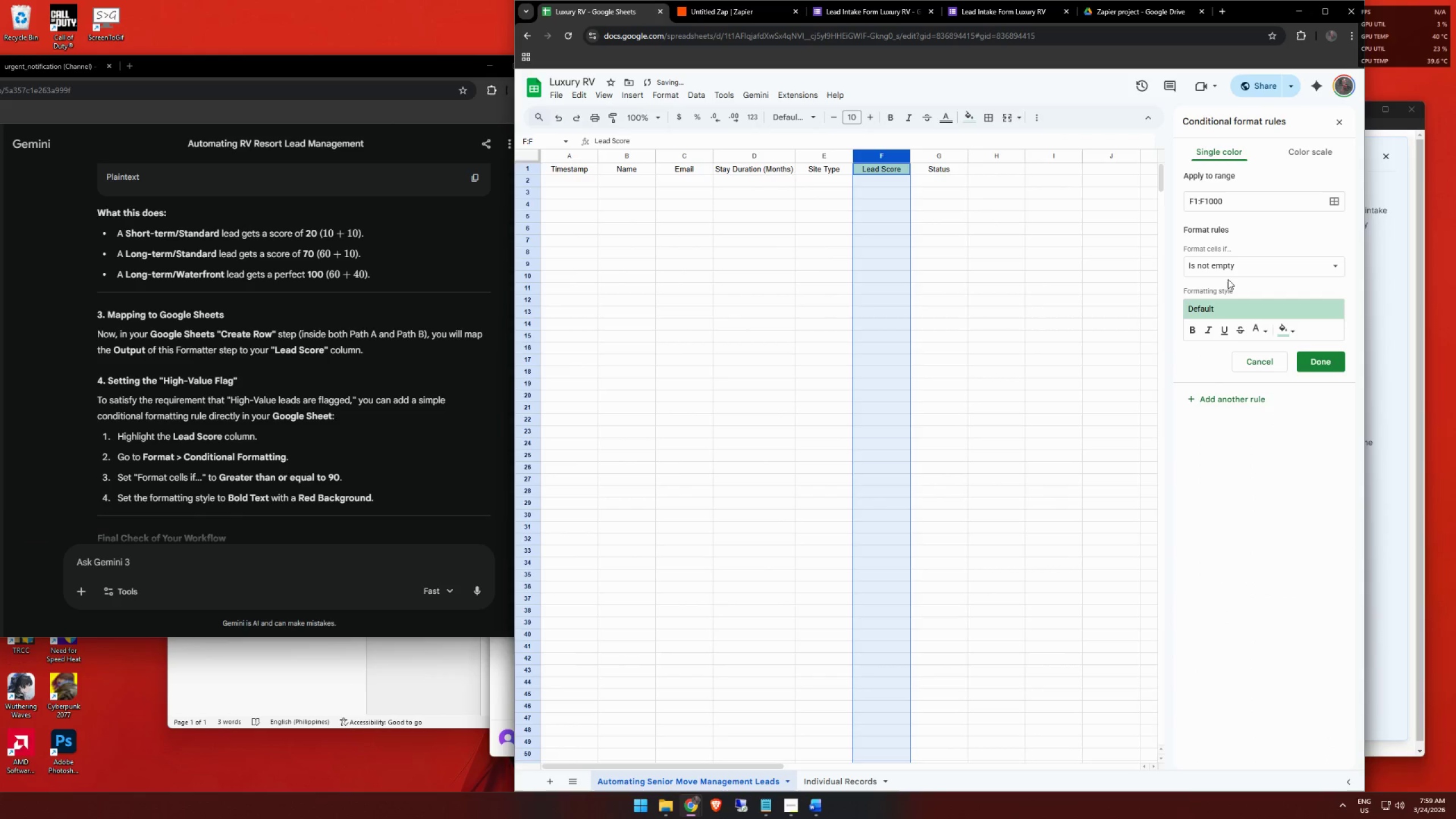 
left_click([1276, 263])
 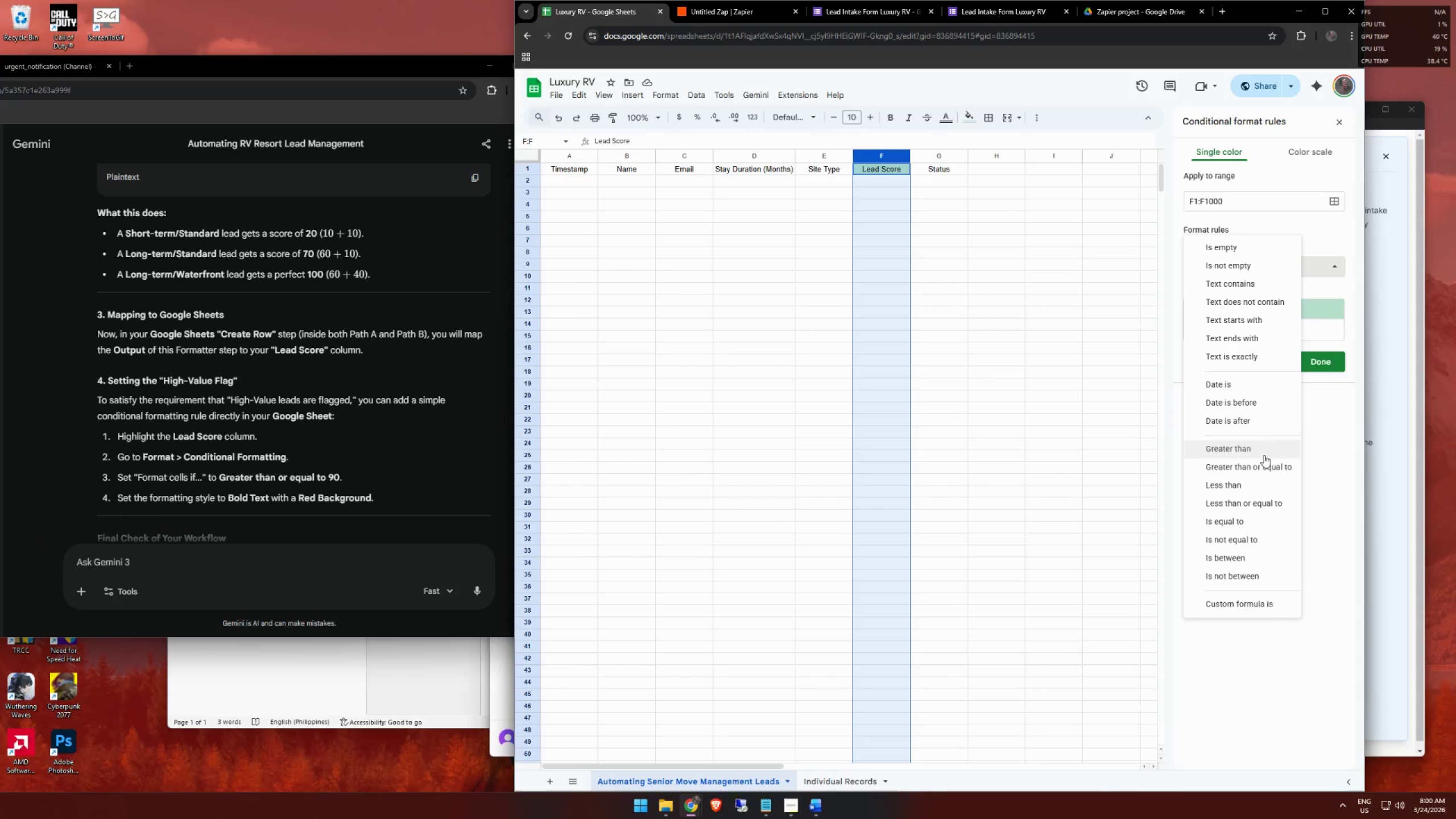 
wait(6.6)
 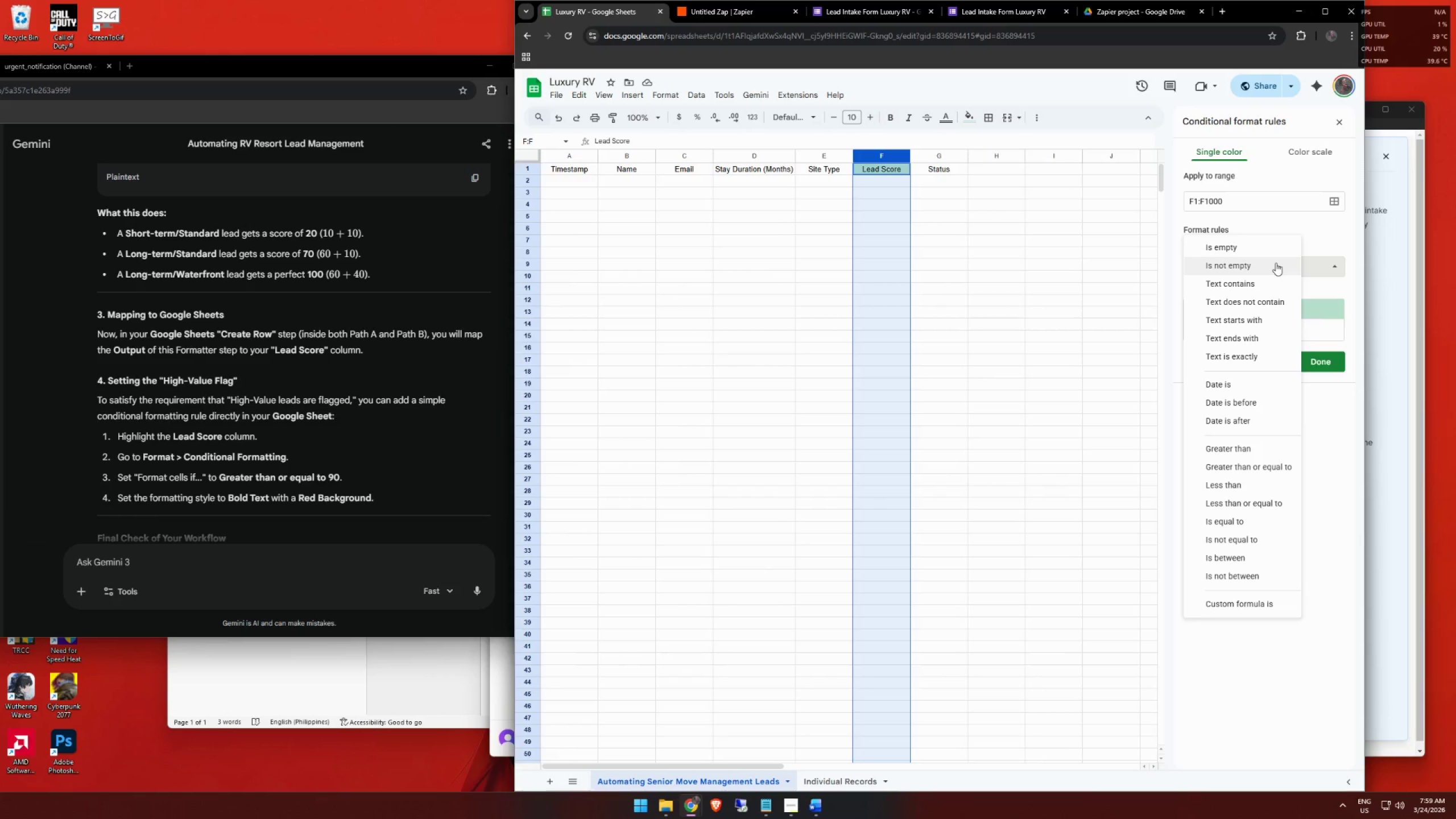 
left_click([1262, 468])
 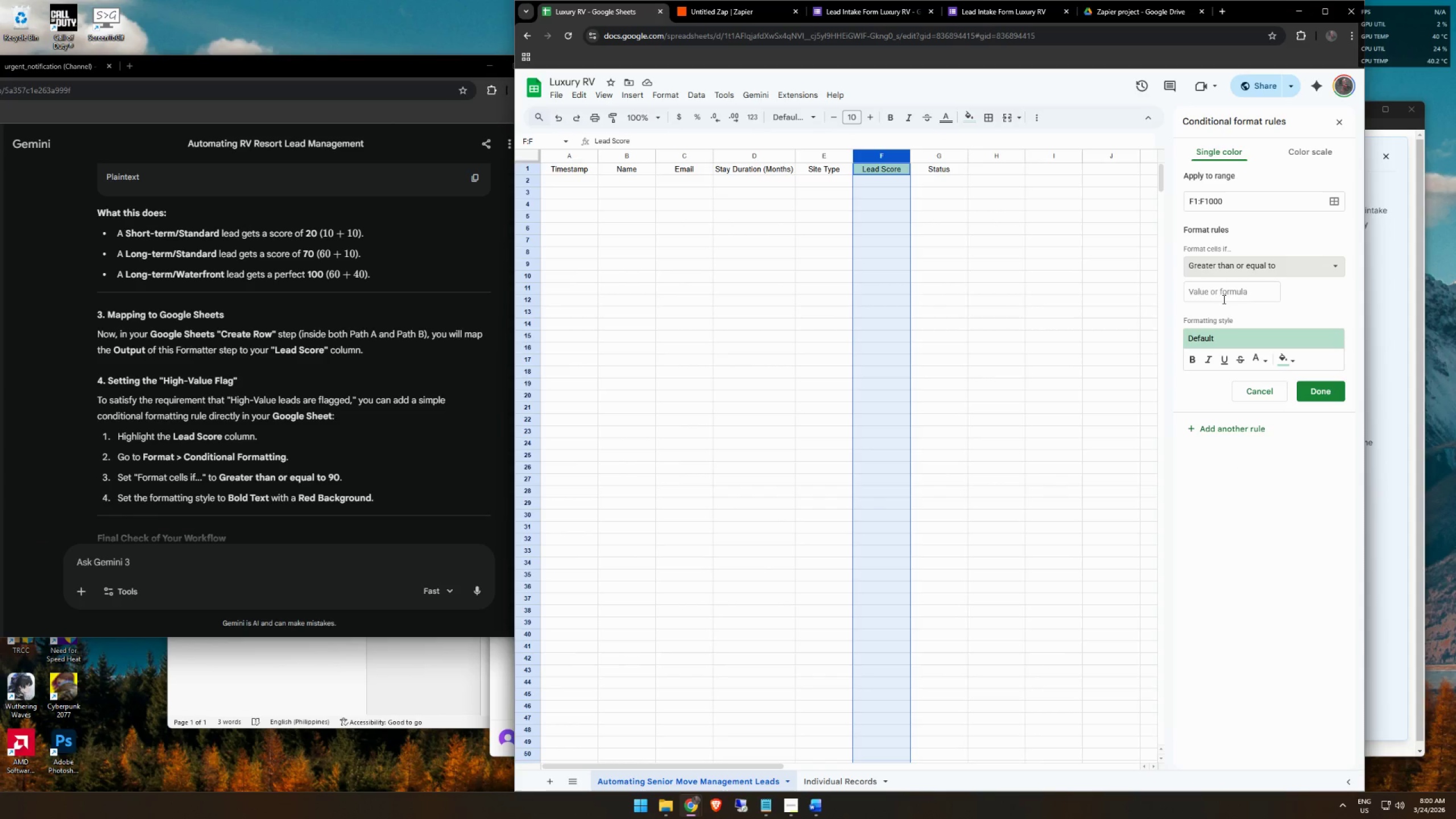 
left_click([1227, 291])
 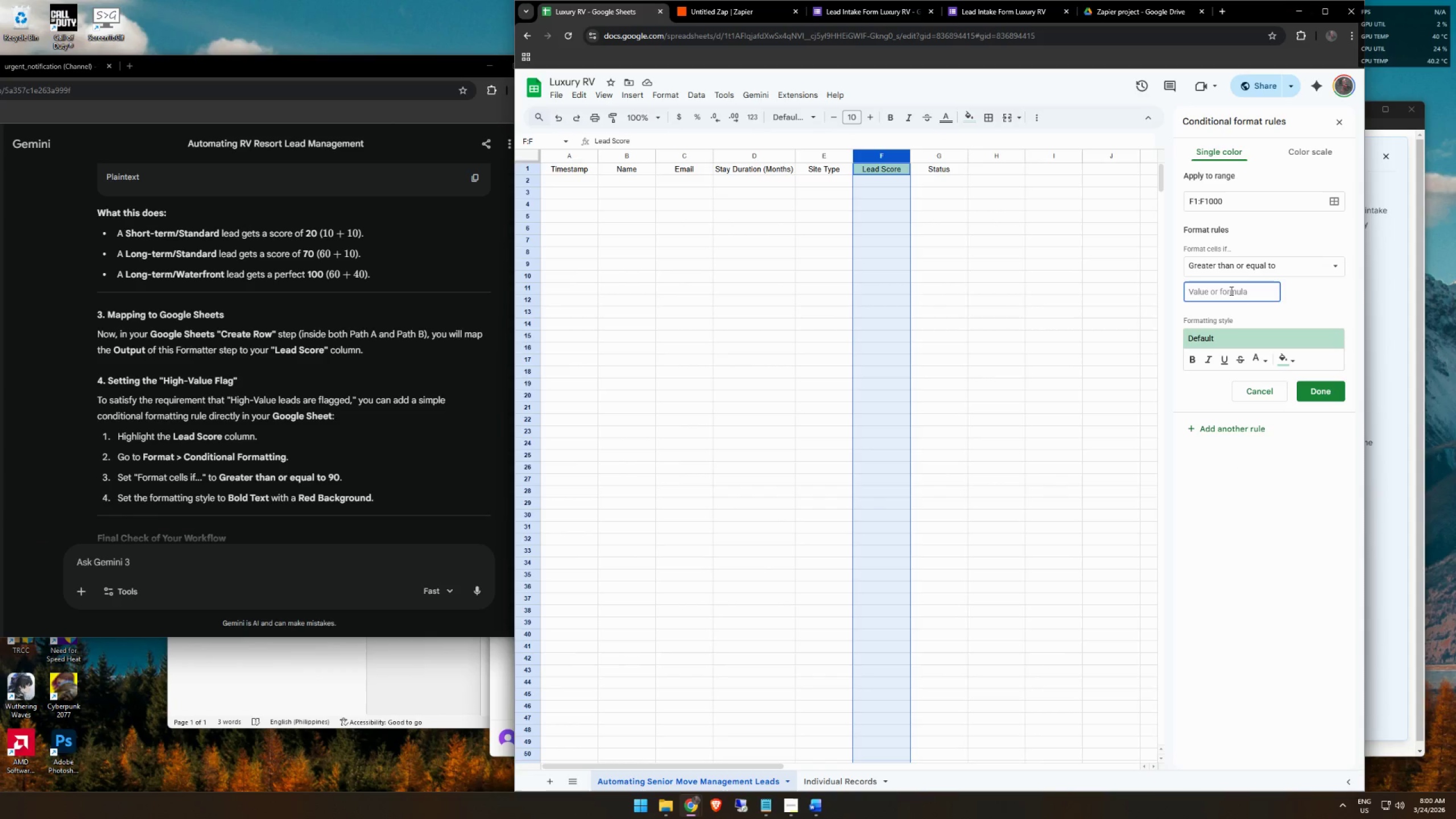 
key(PageUp)
 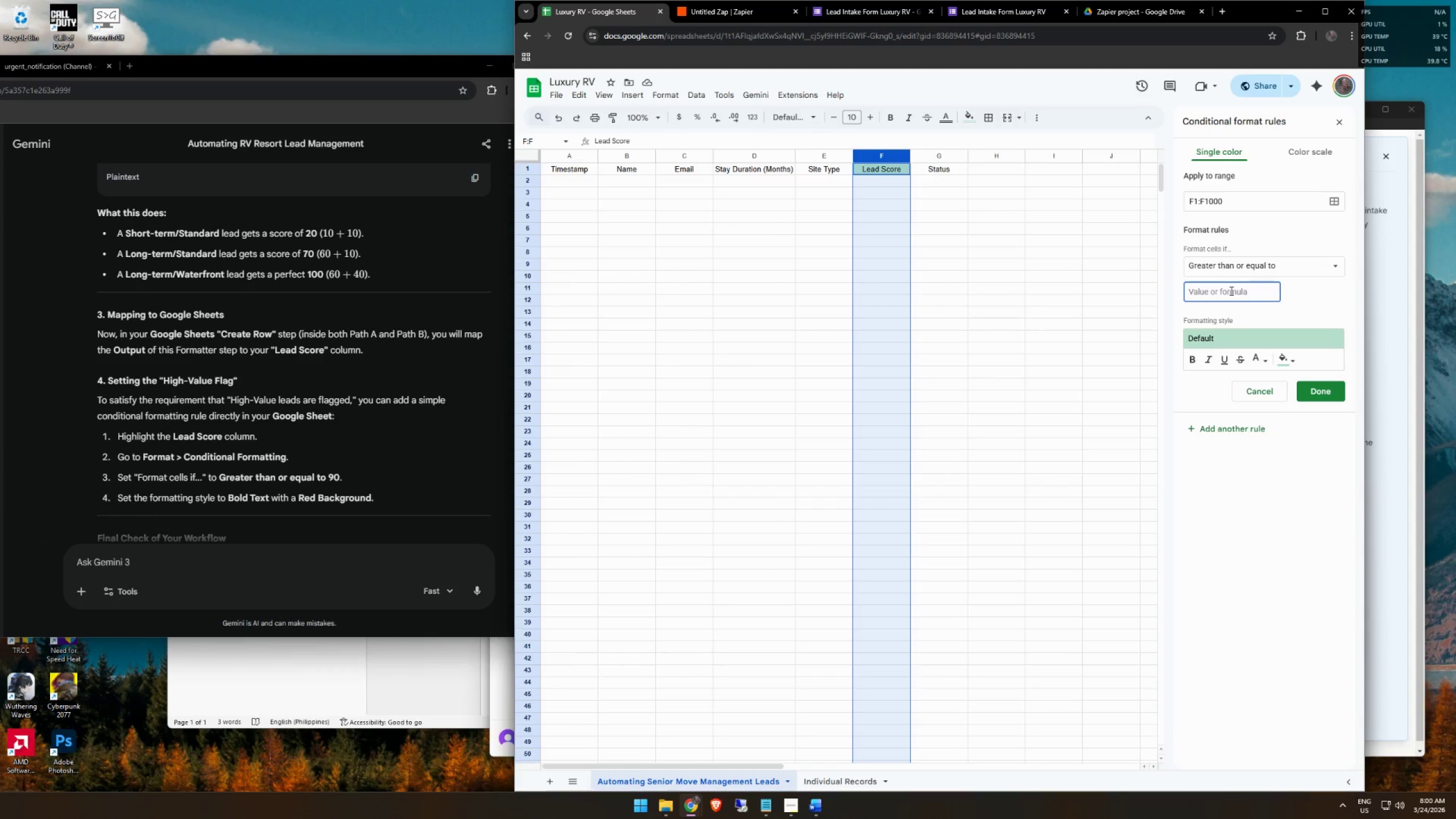 
key(Insert)
 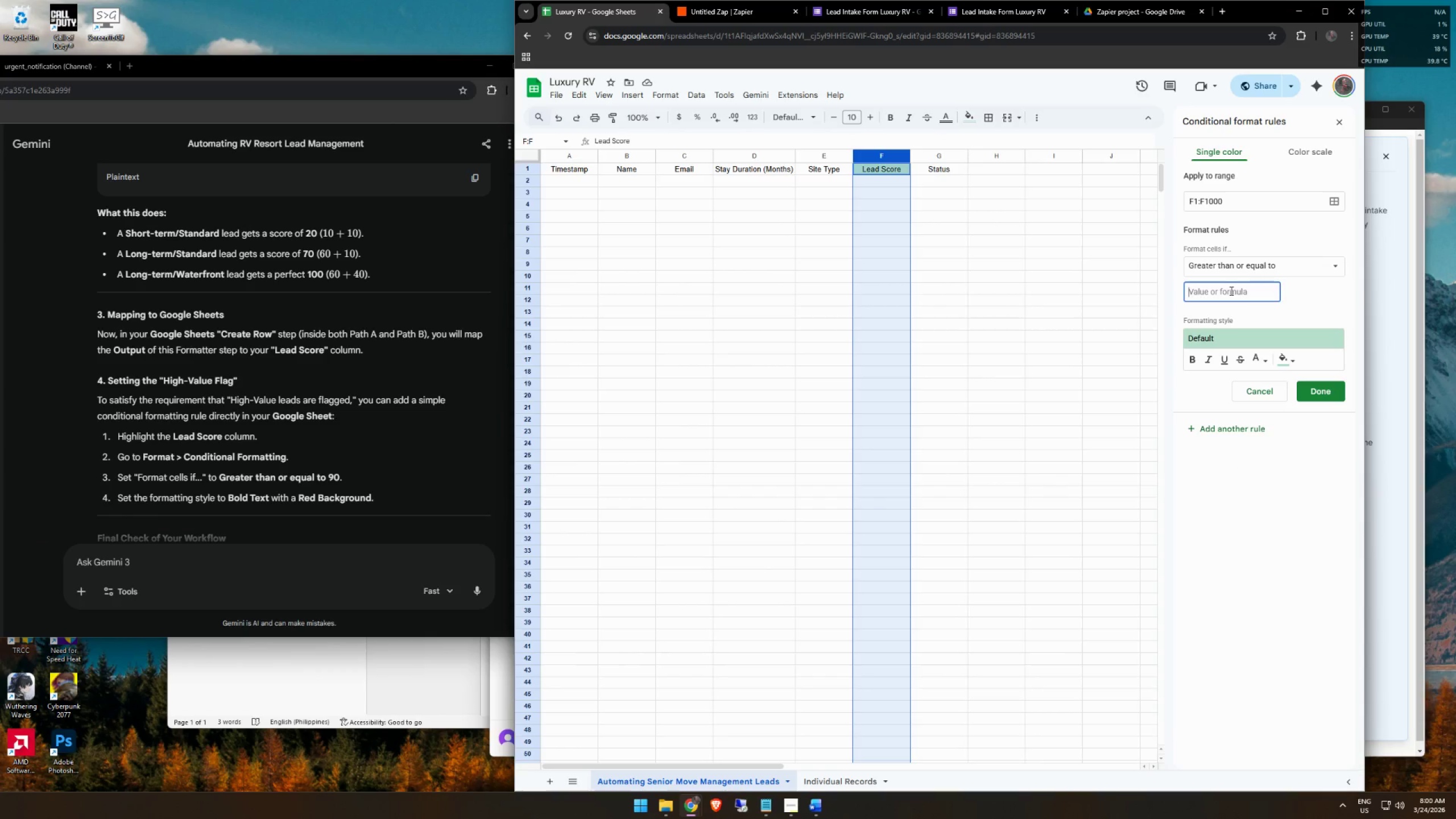 
key(NumLock)
 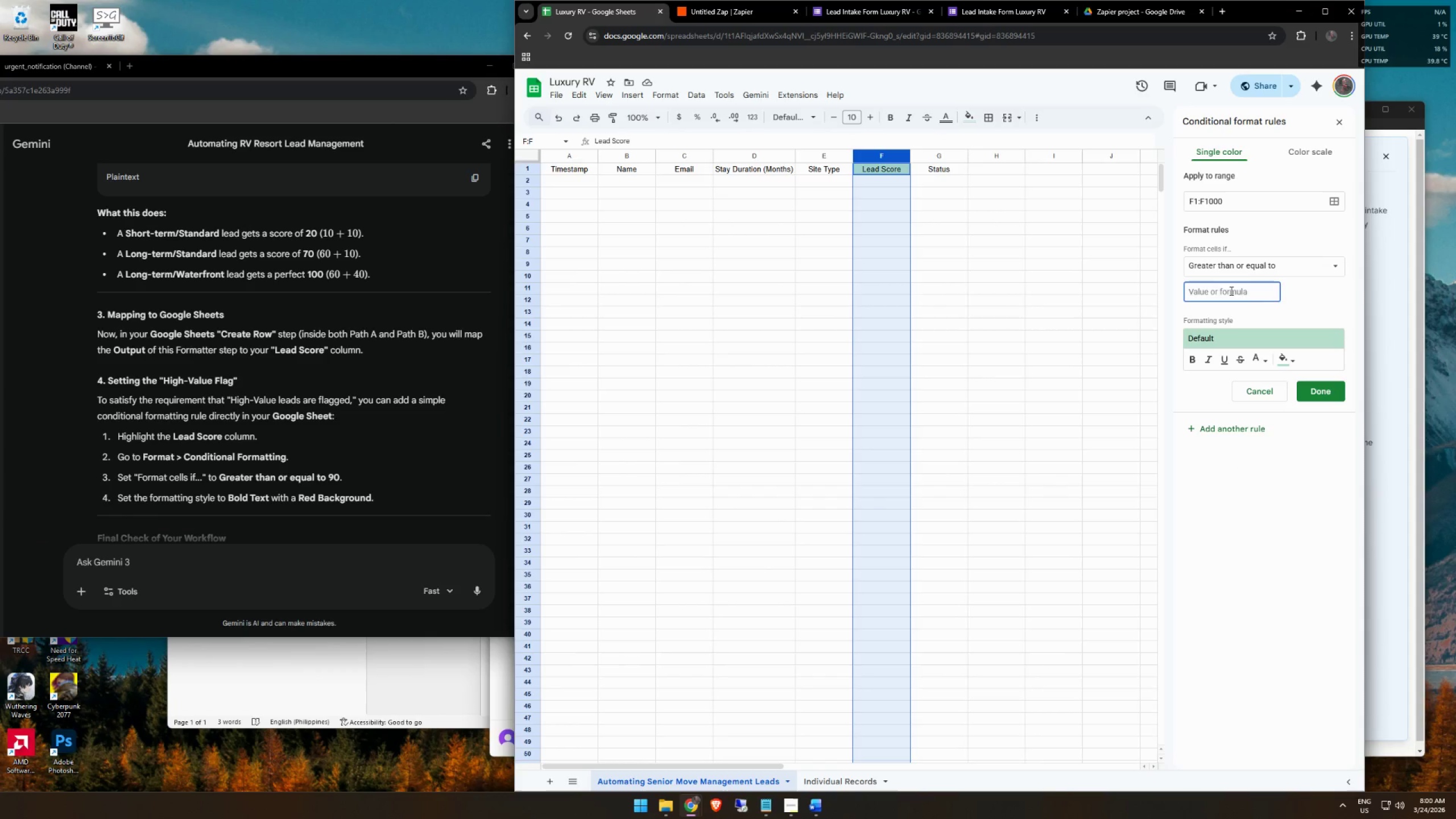 
key(Numpad9)
 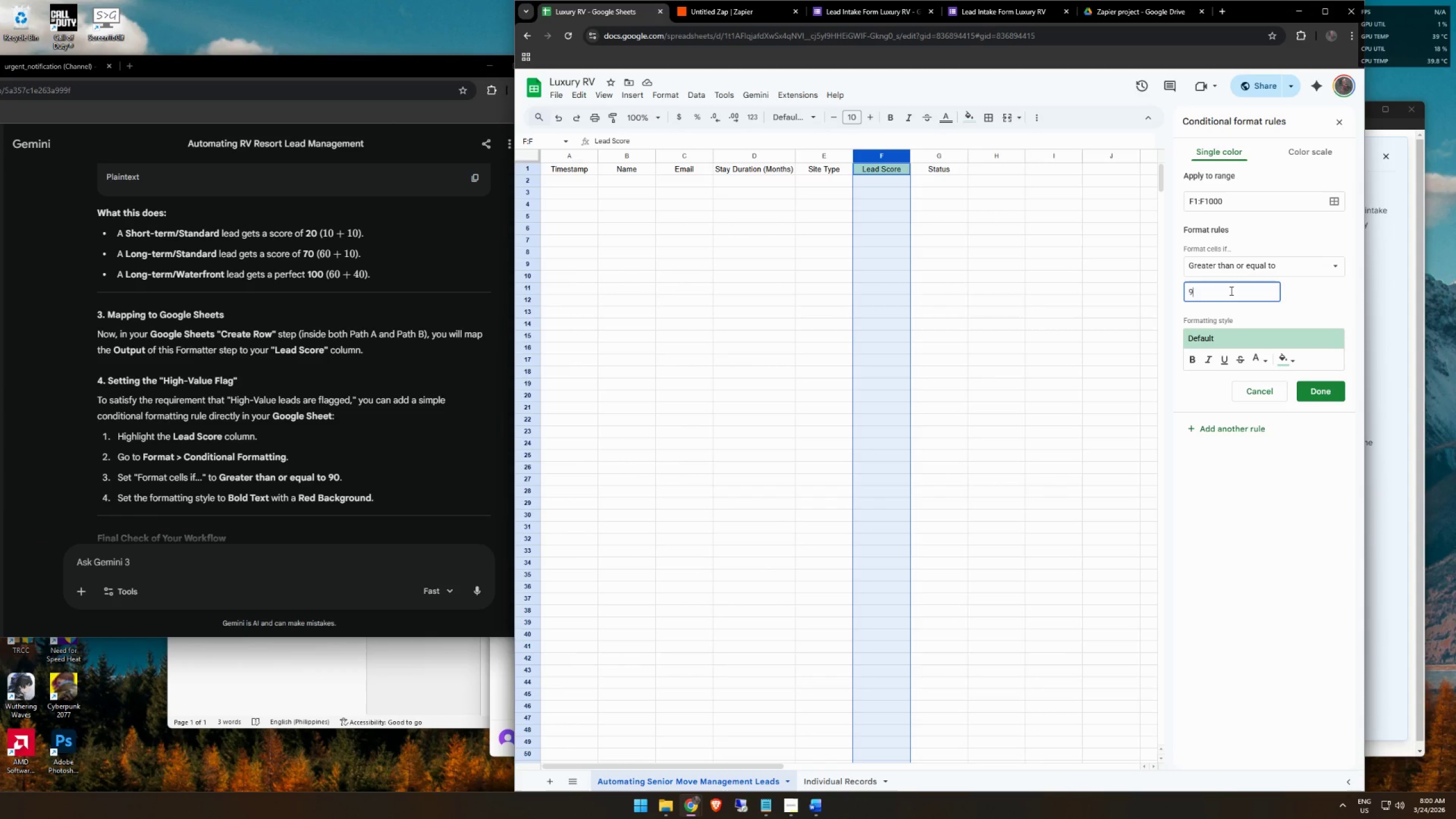 
key(Numpad0)
 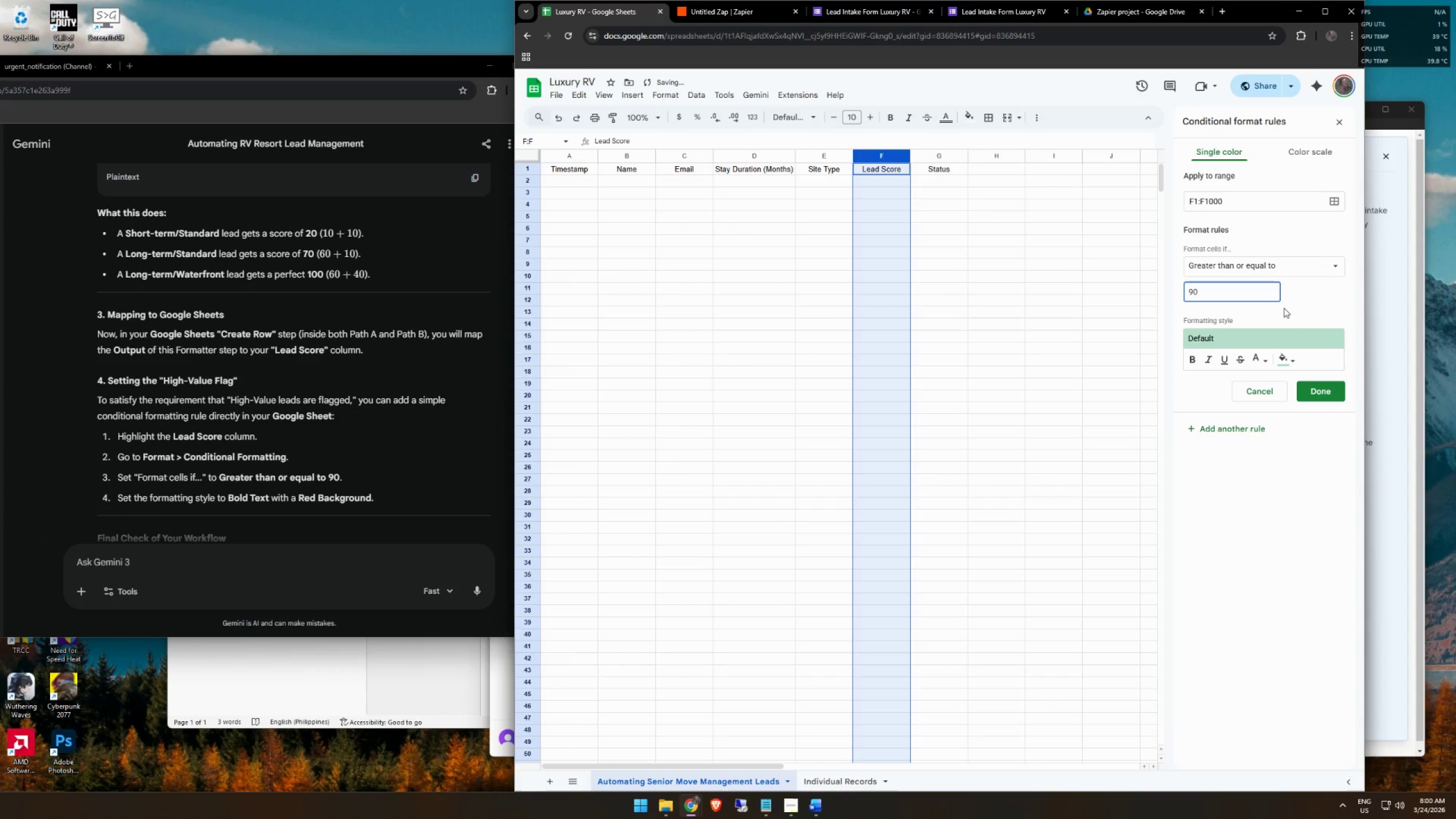 
left_click([1323, 311])
 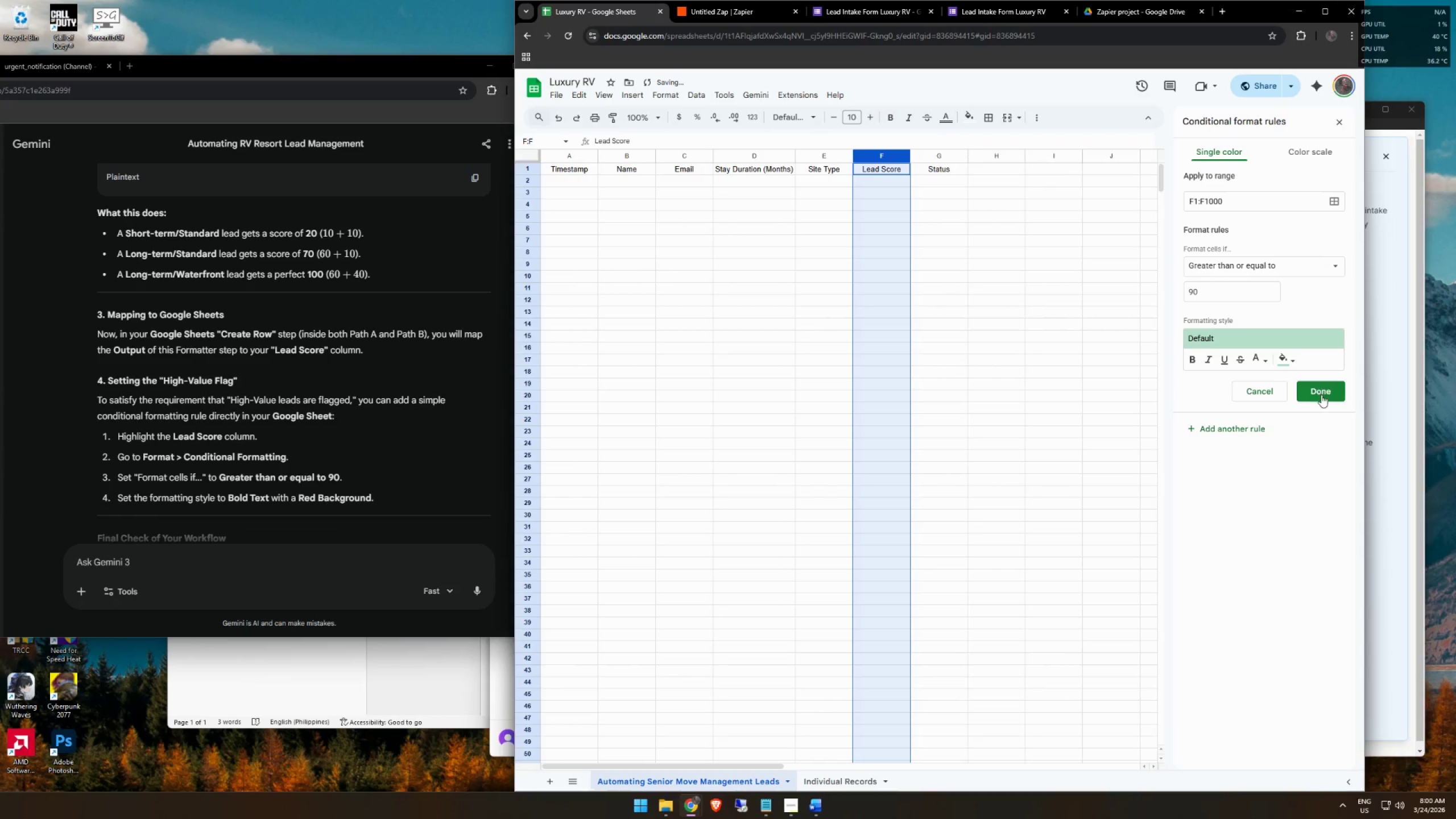 
left_click([1321, 395])
 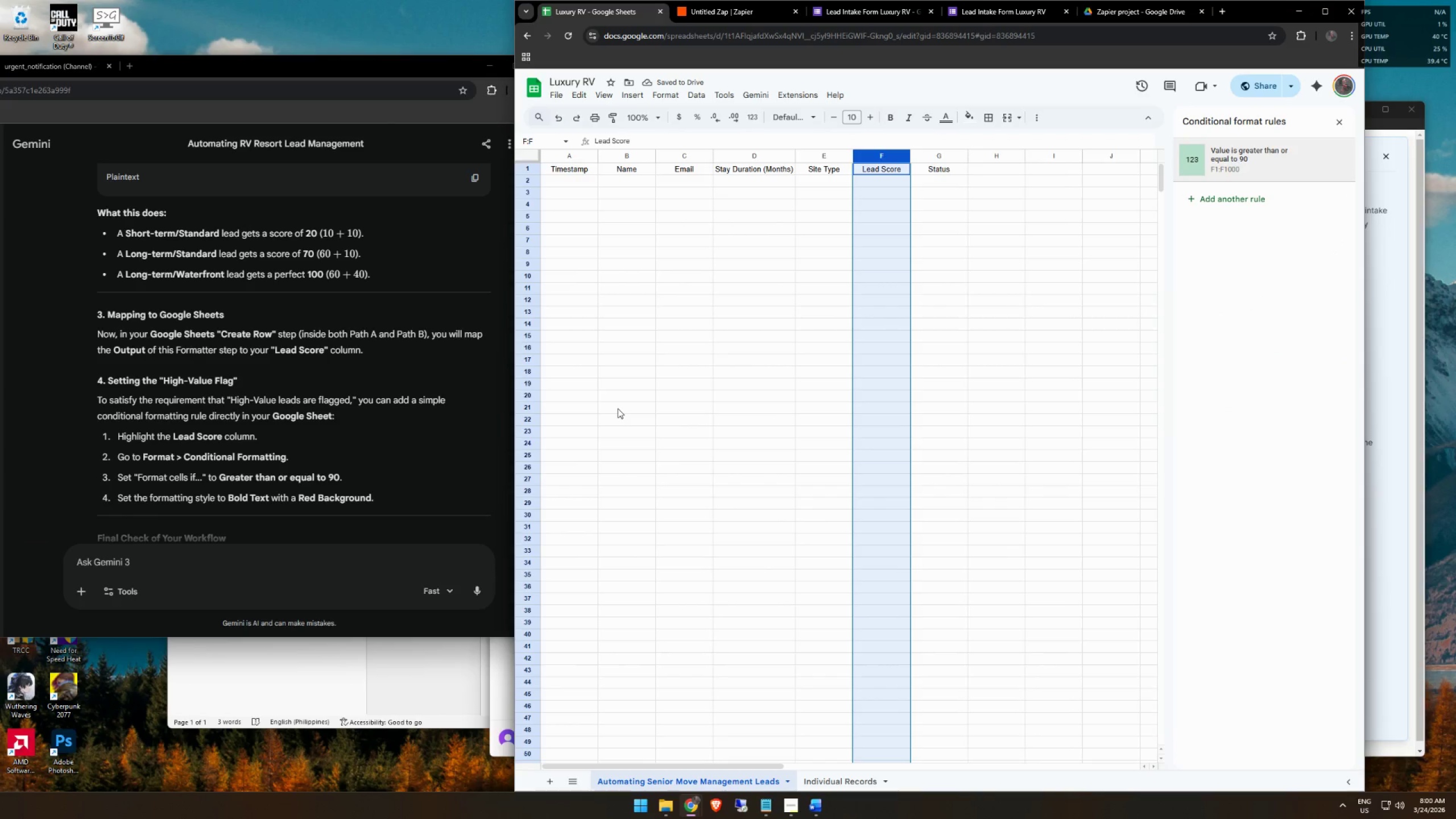 
wait(8.41)
 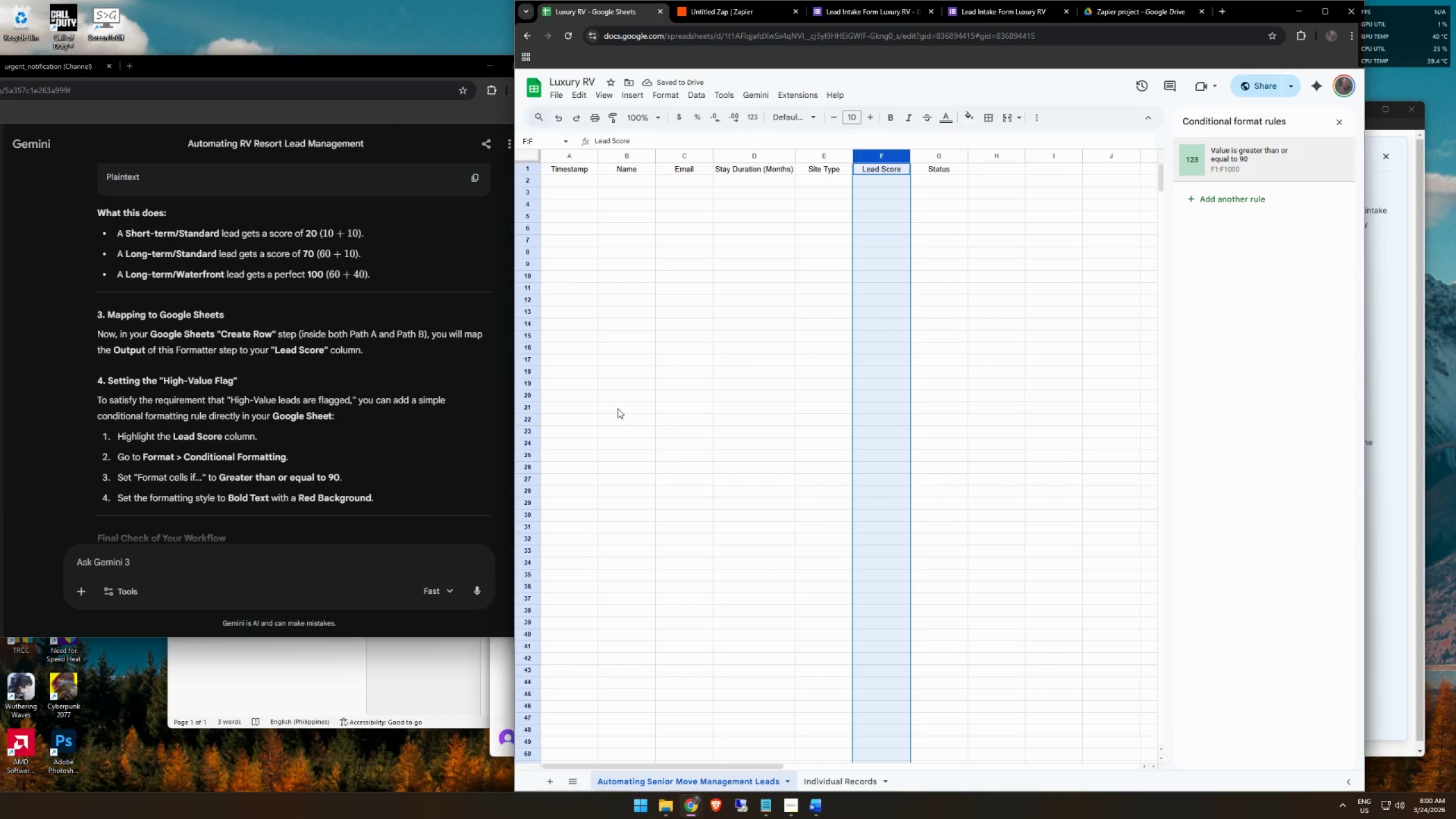 
left_click([671, 93])
 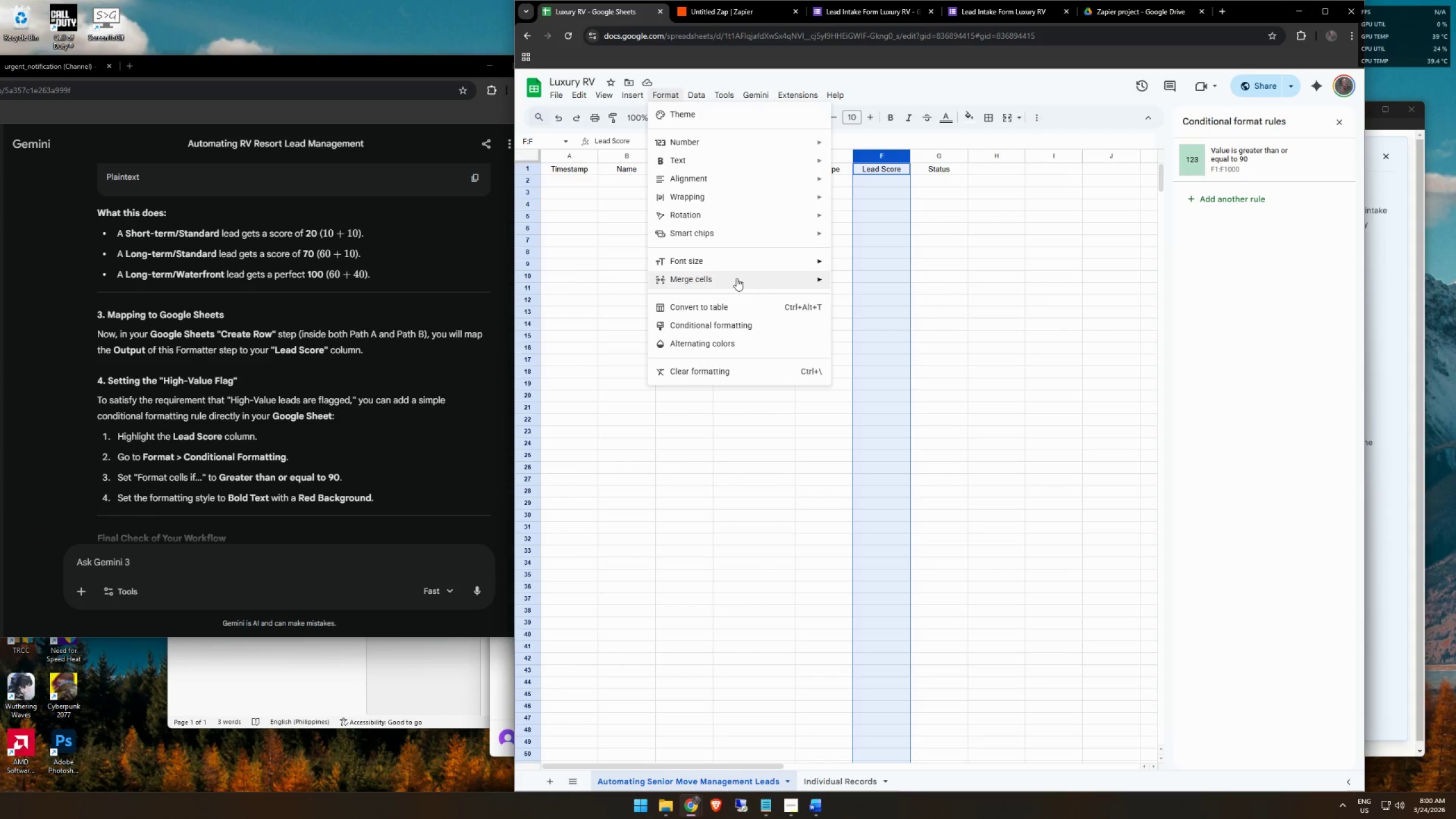 
wait(6.01)
 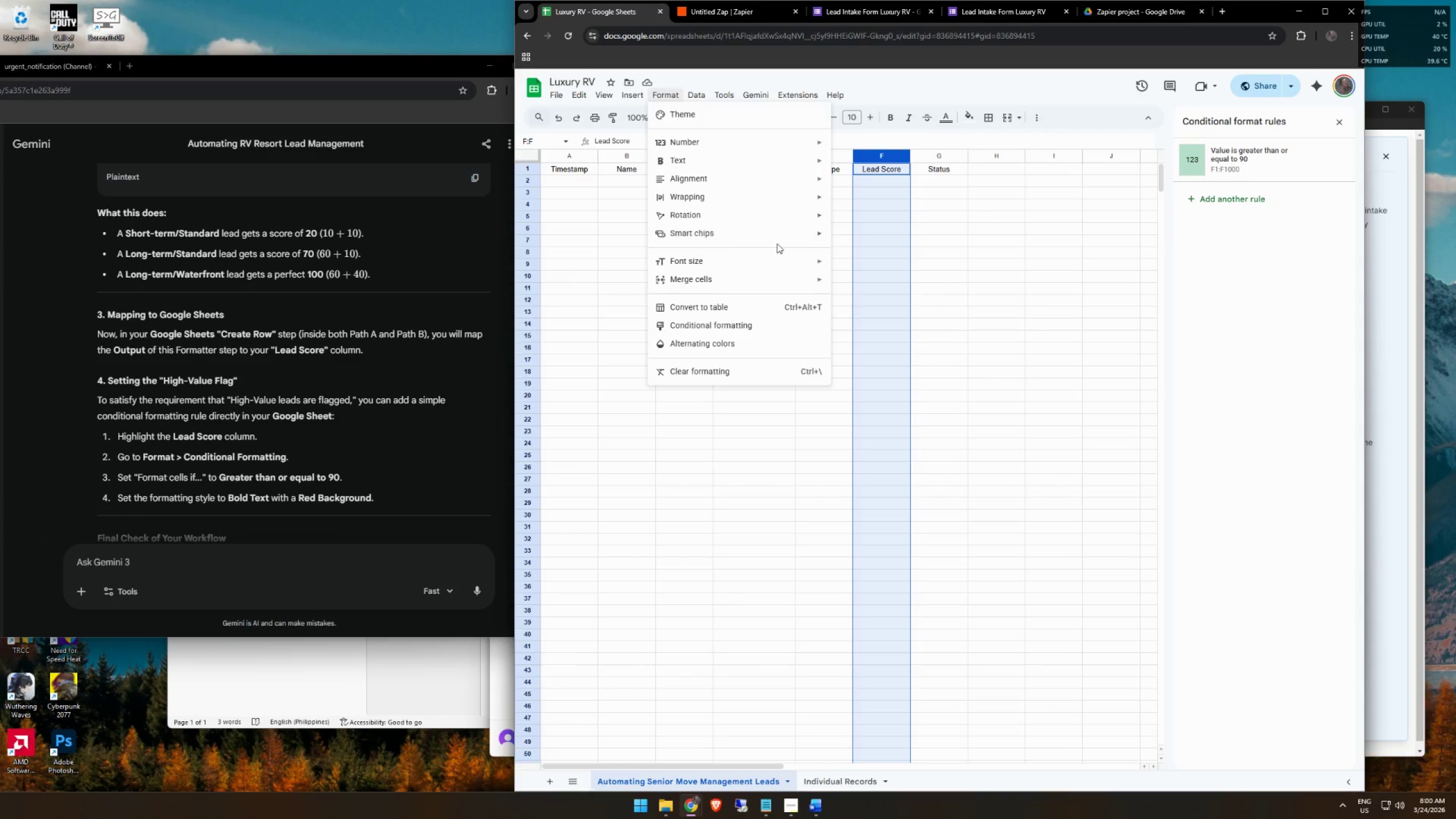 
left_click([743, 329])
 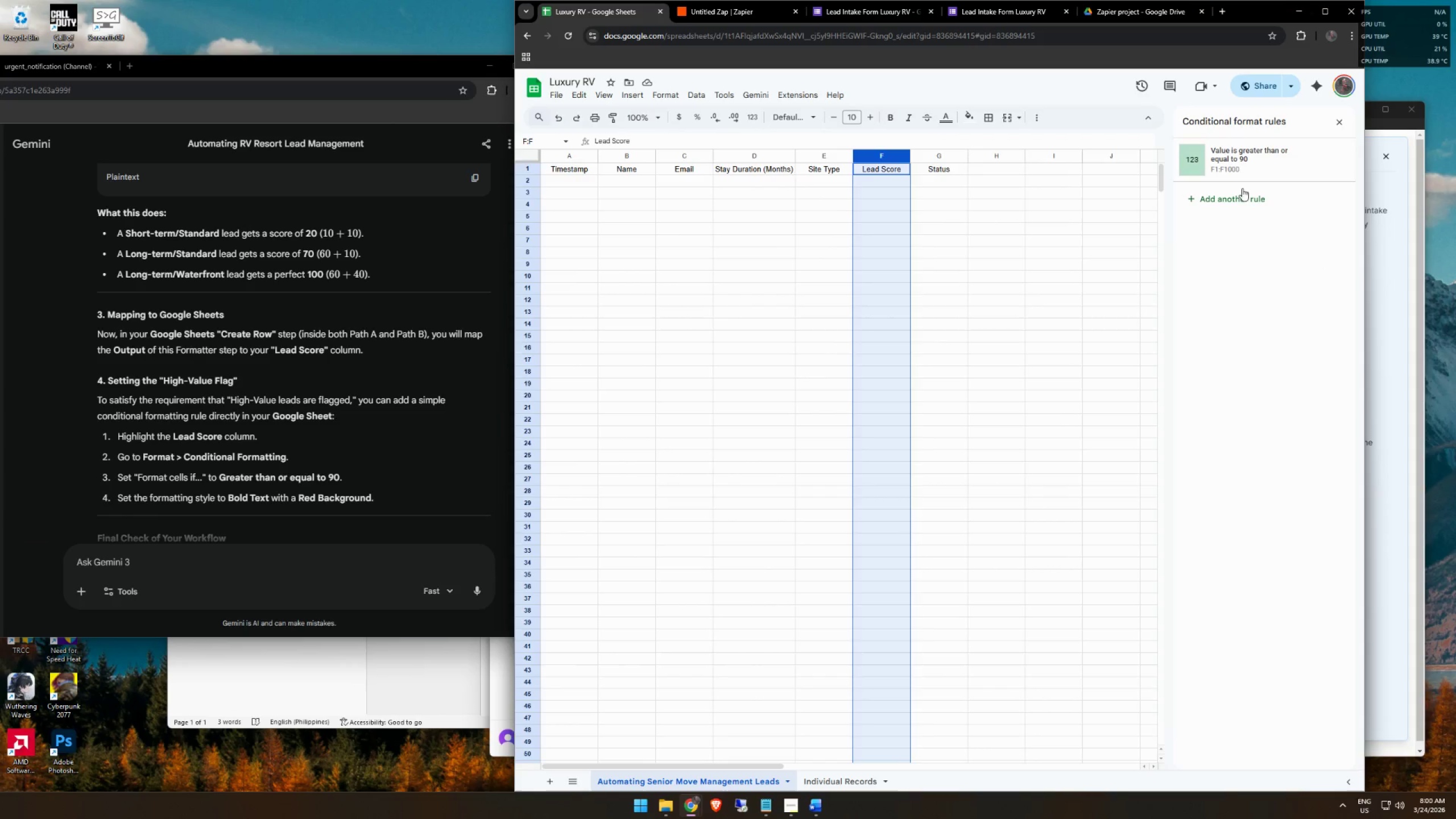 
left_click([1242, 160])
 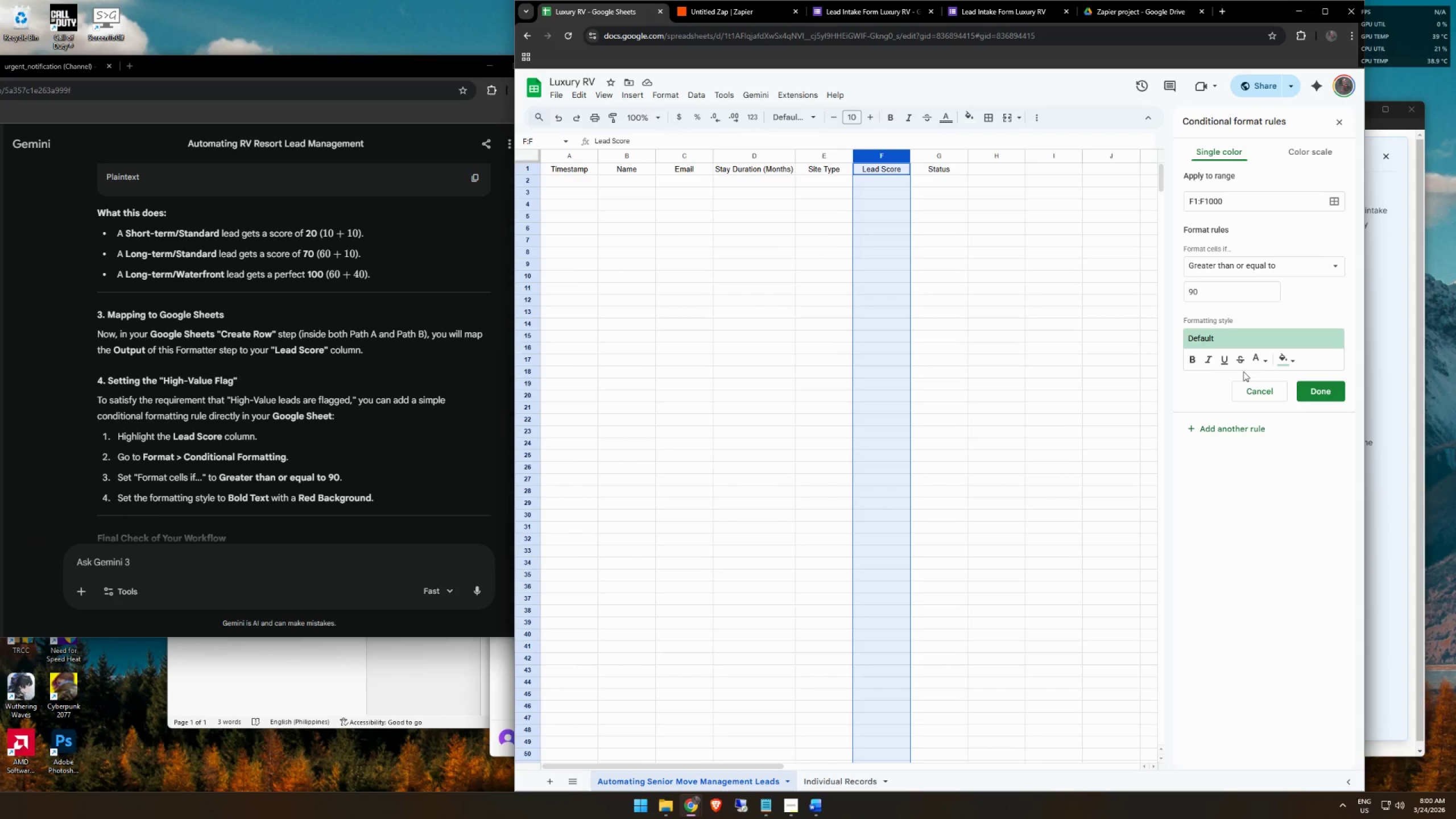 
mouse_move([1221, 379])
 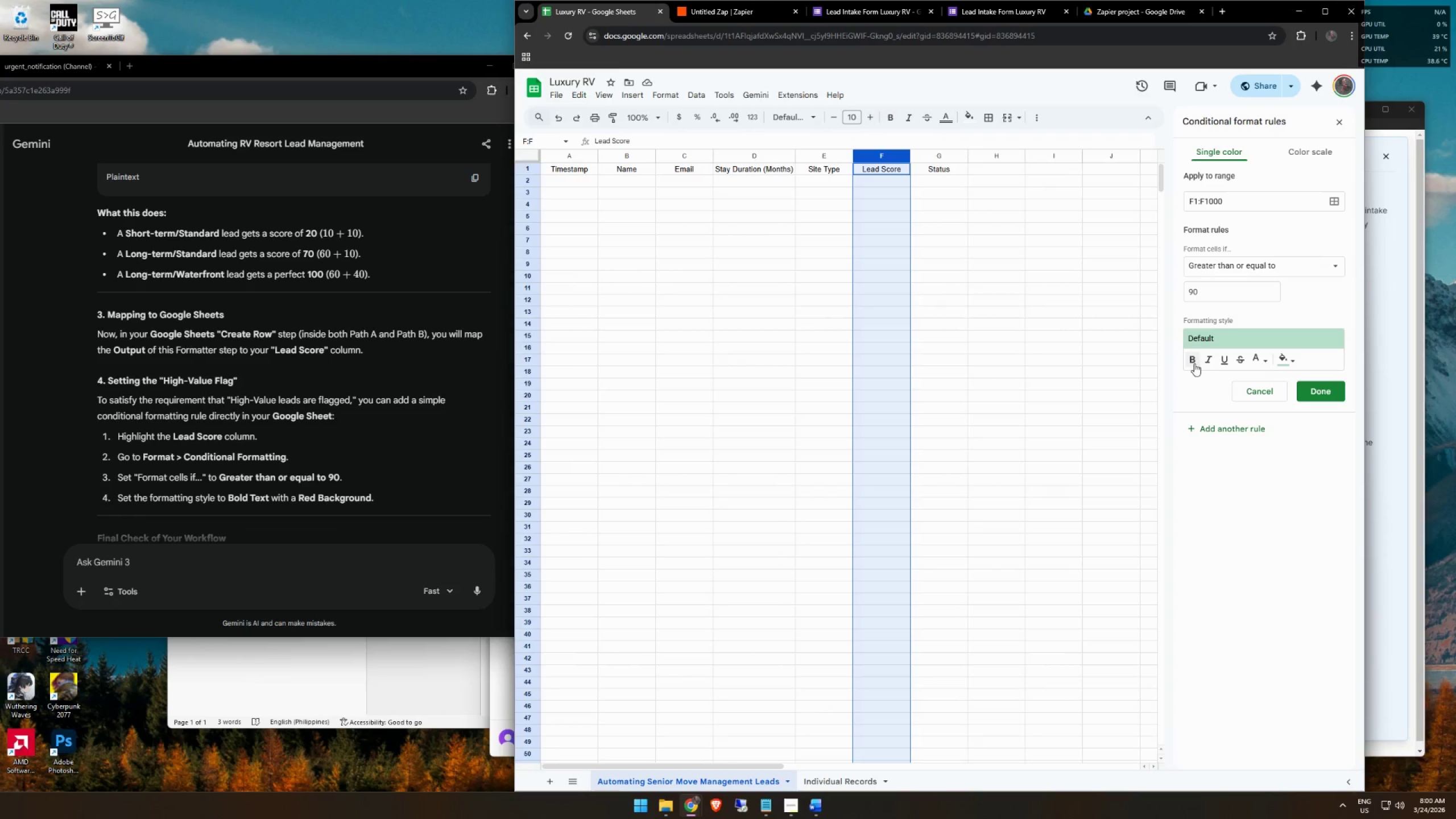 
left_click([1190, 362])
 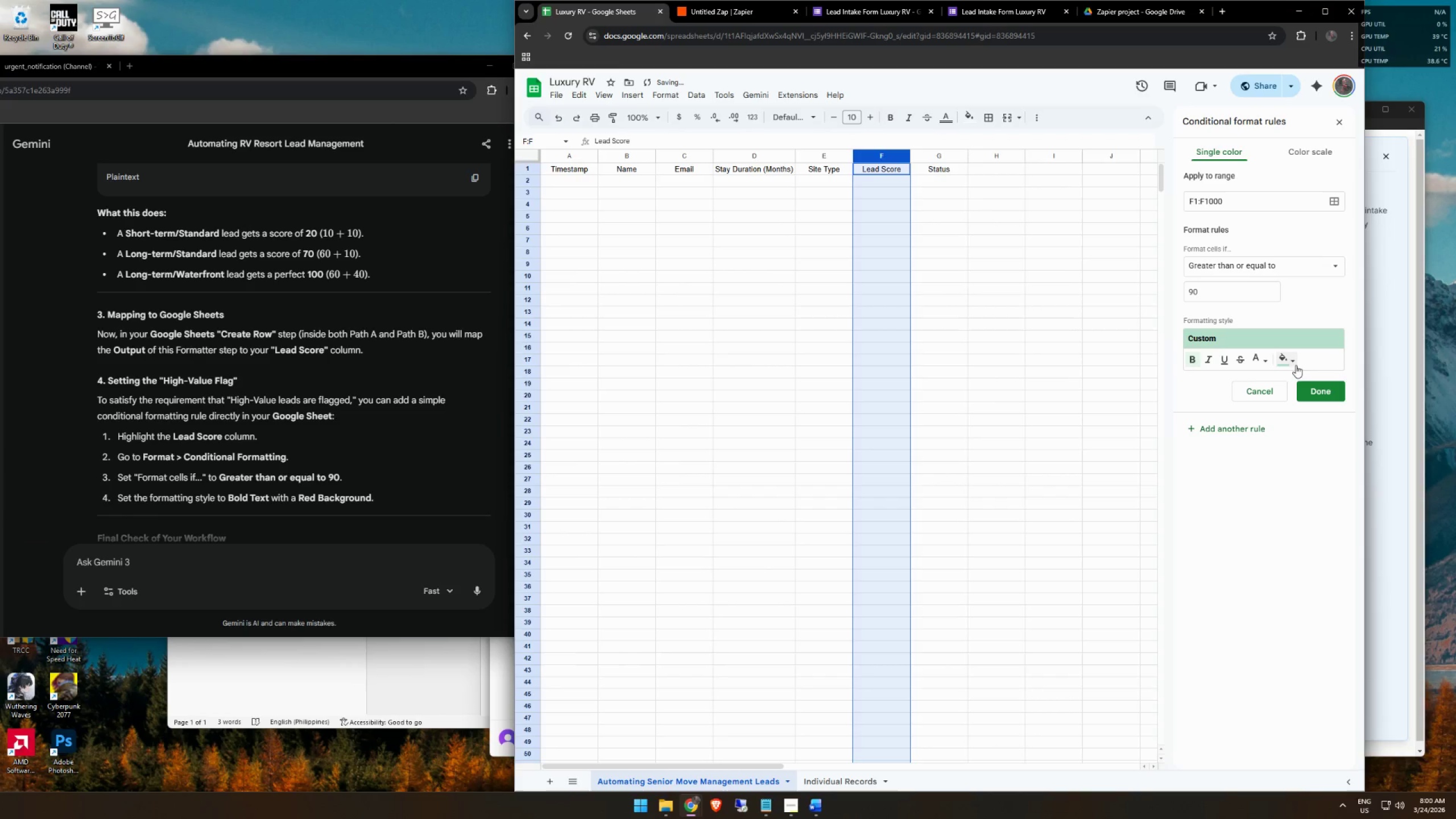 
left_click([1291, 363])
 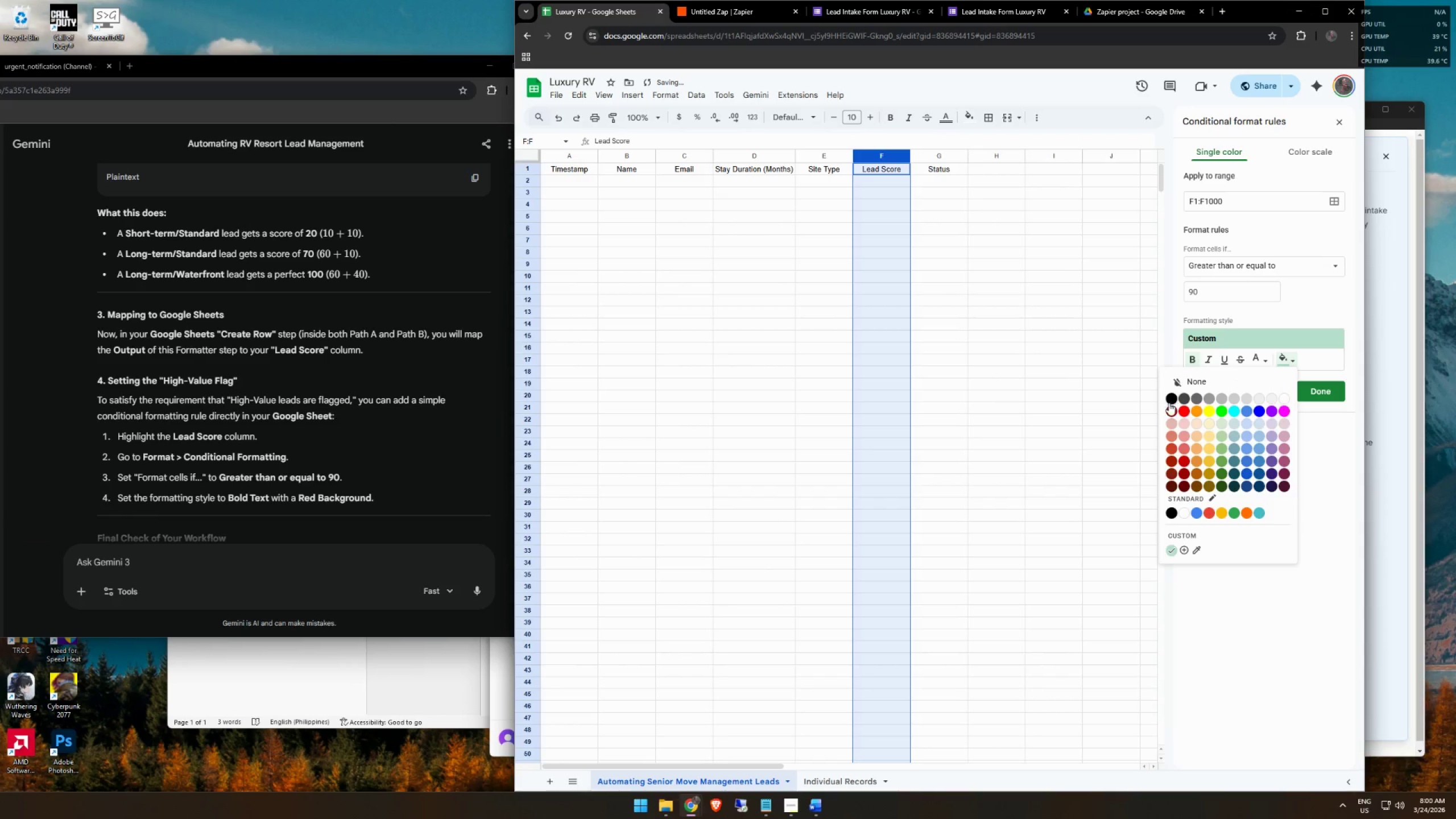 
left_click([1187, 409])
 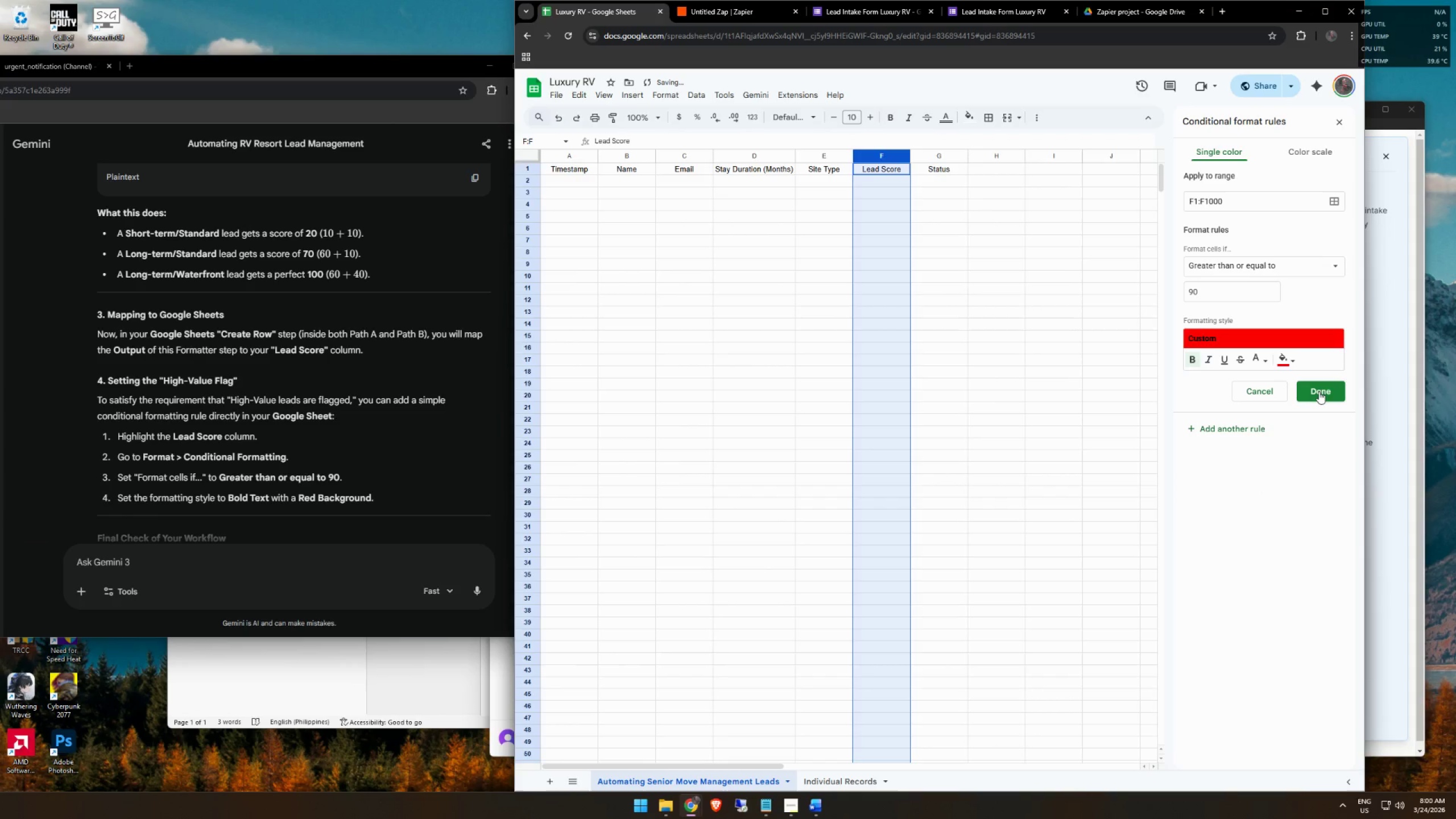 
left_click([1319, 391])
 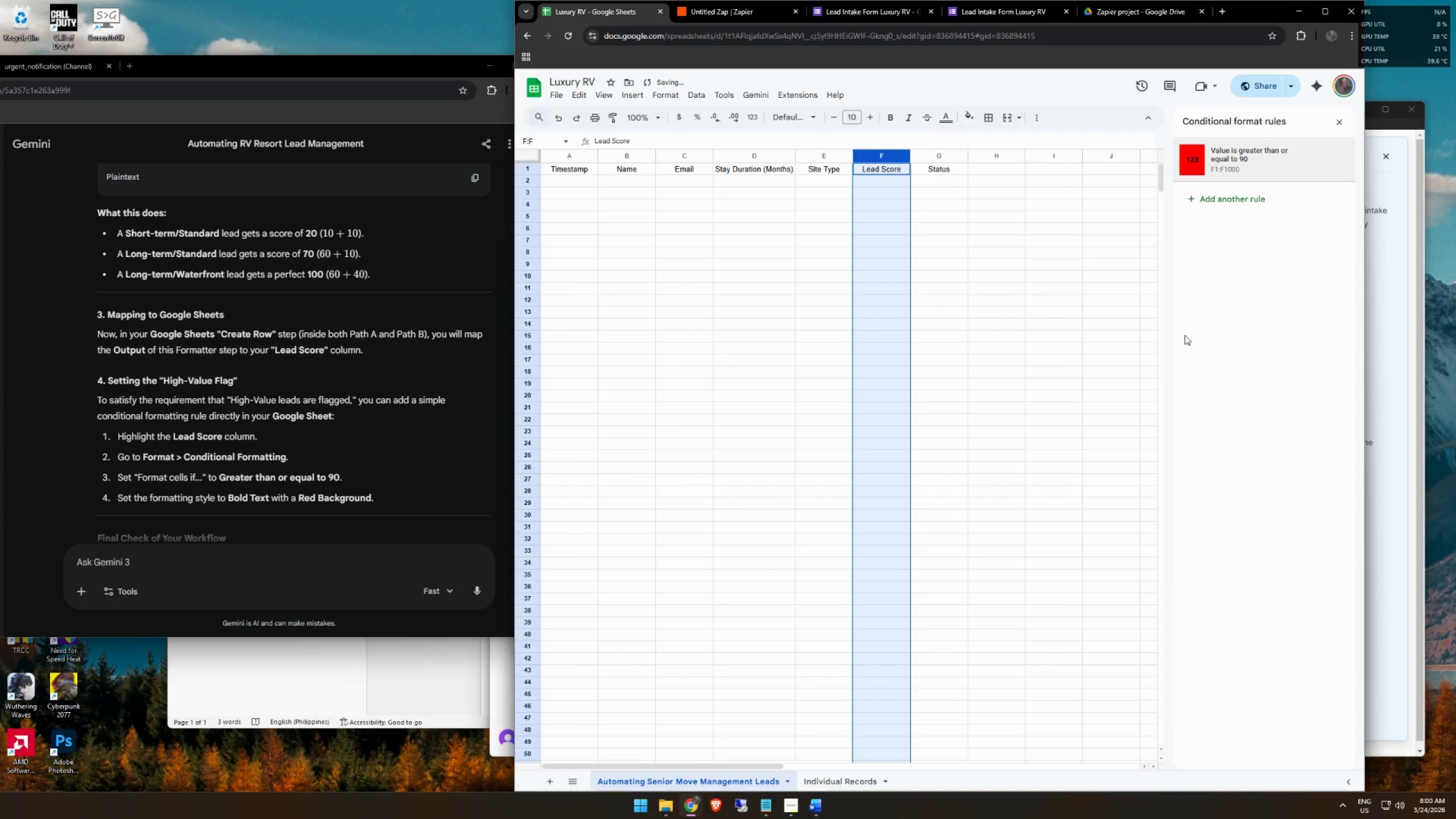 
left_click([1040, 287])
 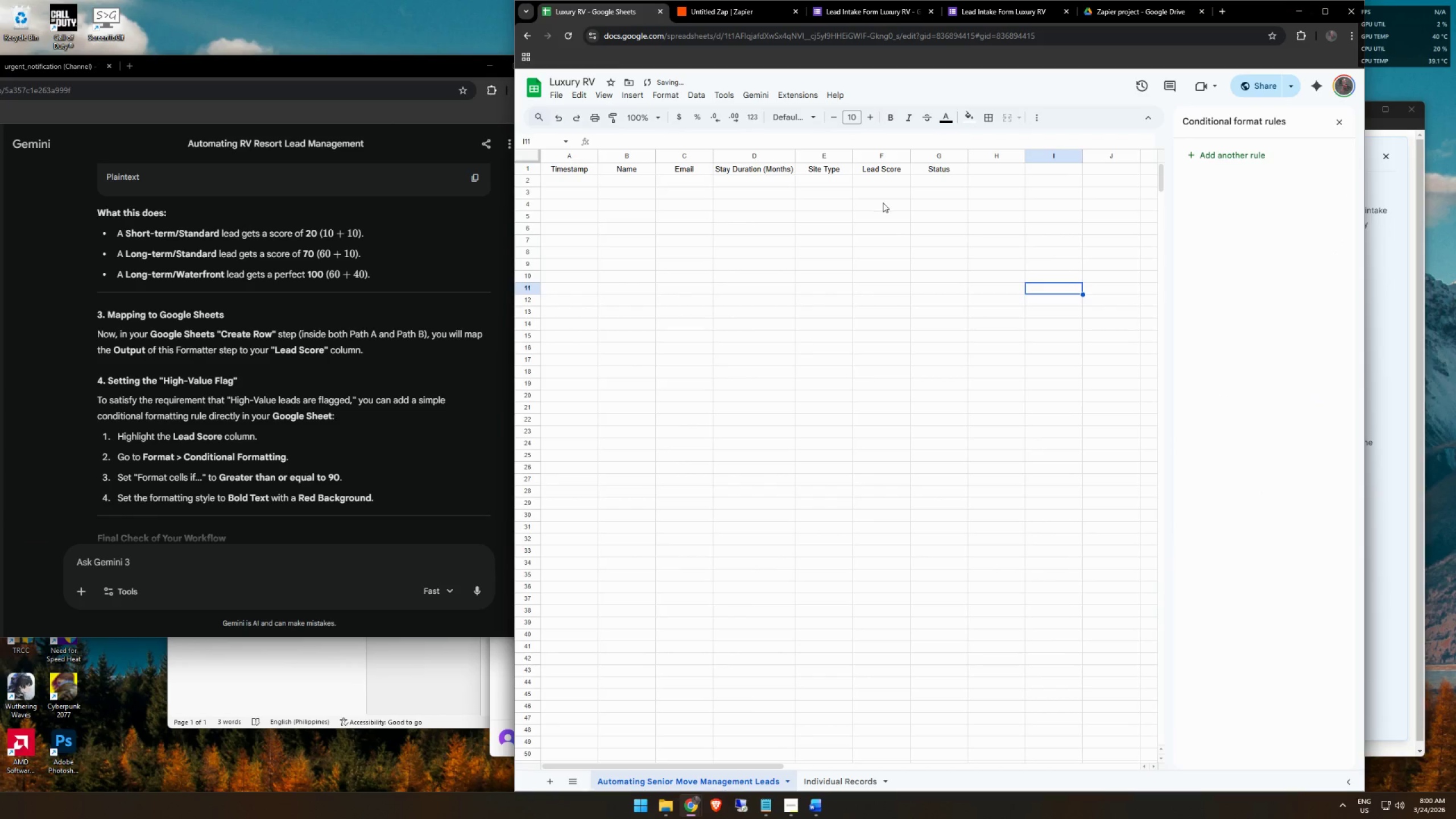 
left_click([892, 168])
 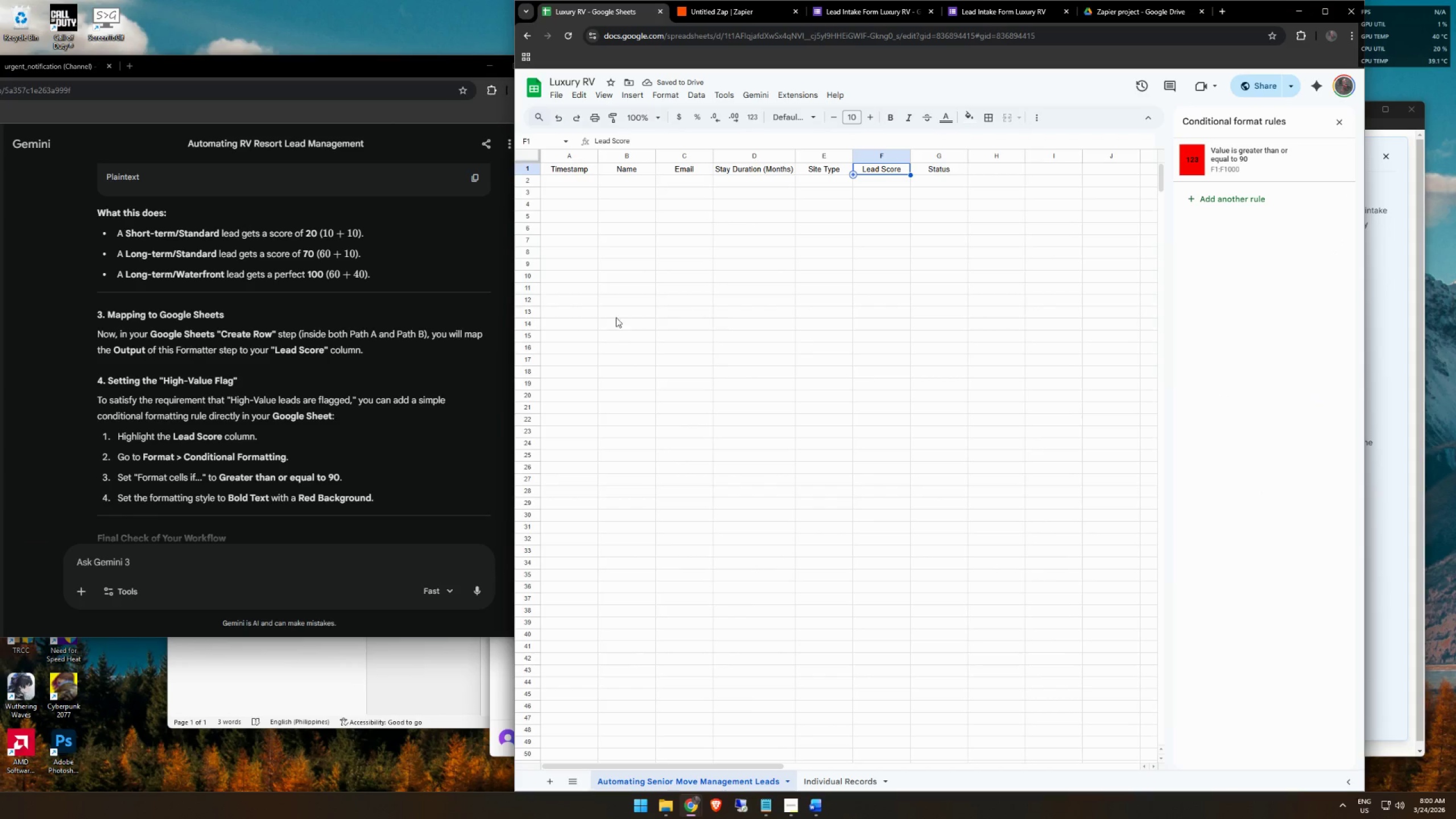 
scroll: coordinate [370, 365], scroll_direction: down, amount: 4.0
 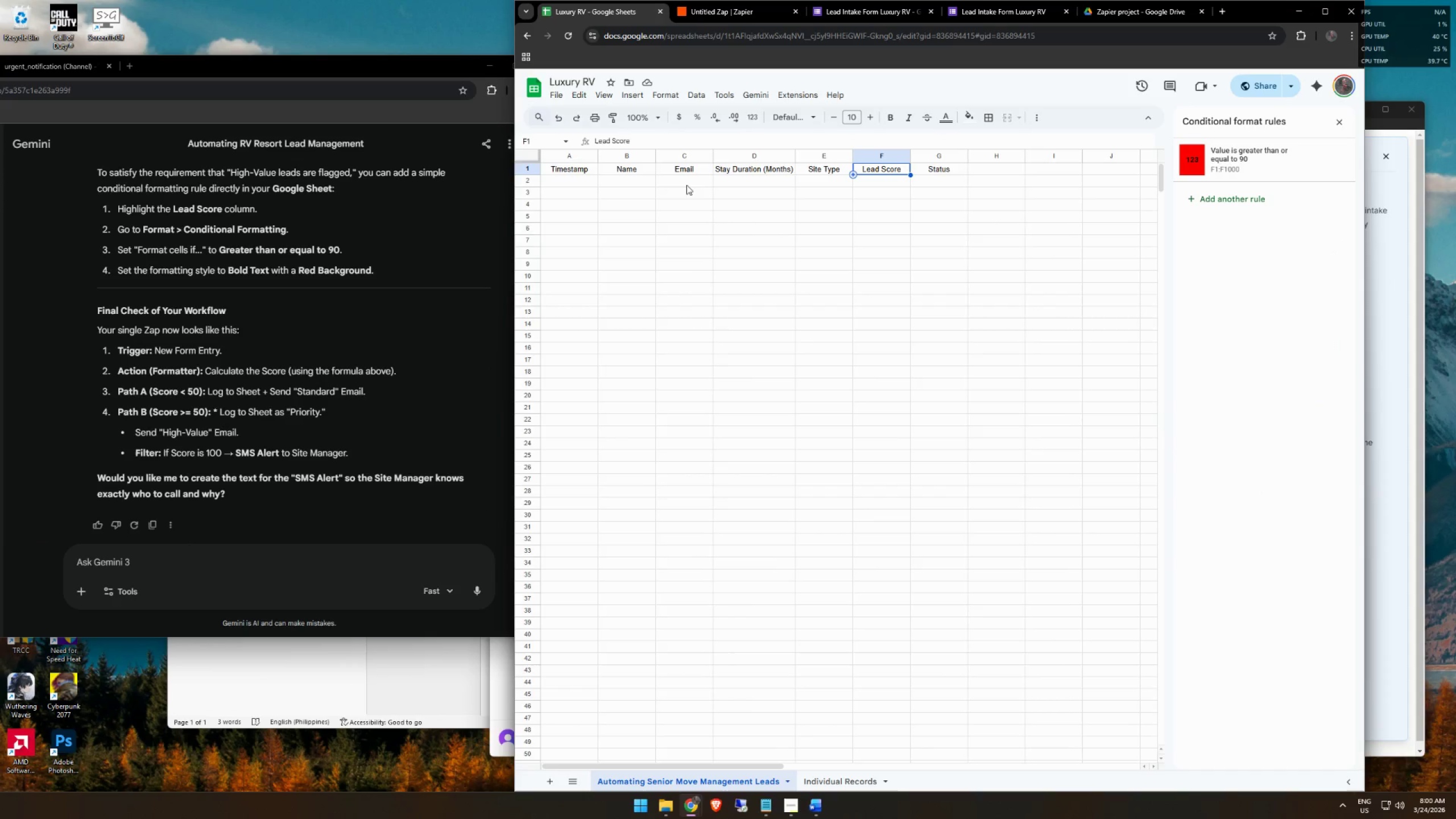 
left_click([702, 15])
 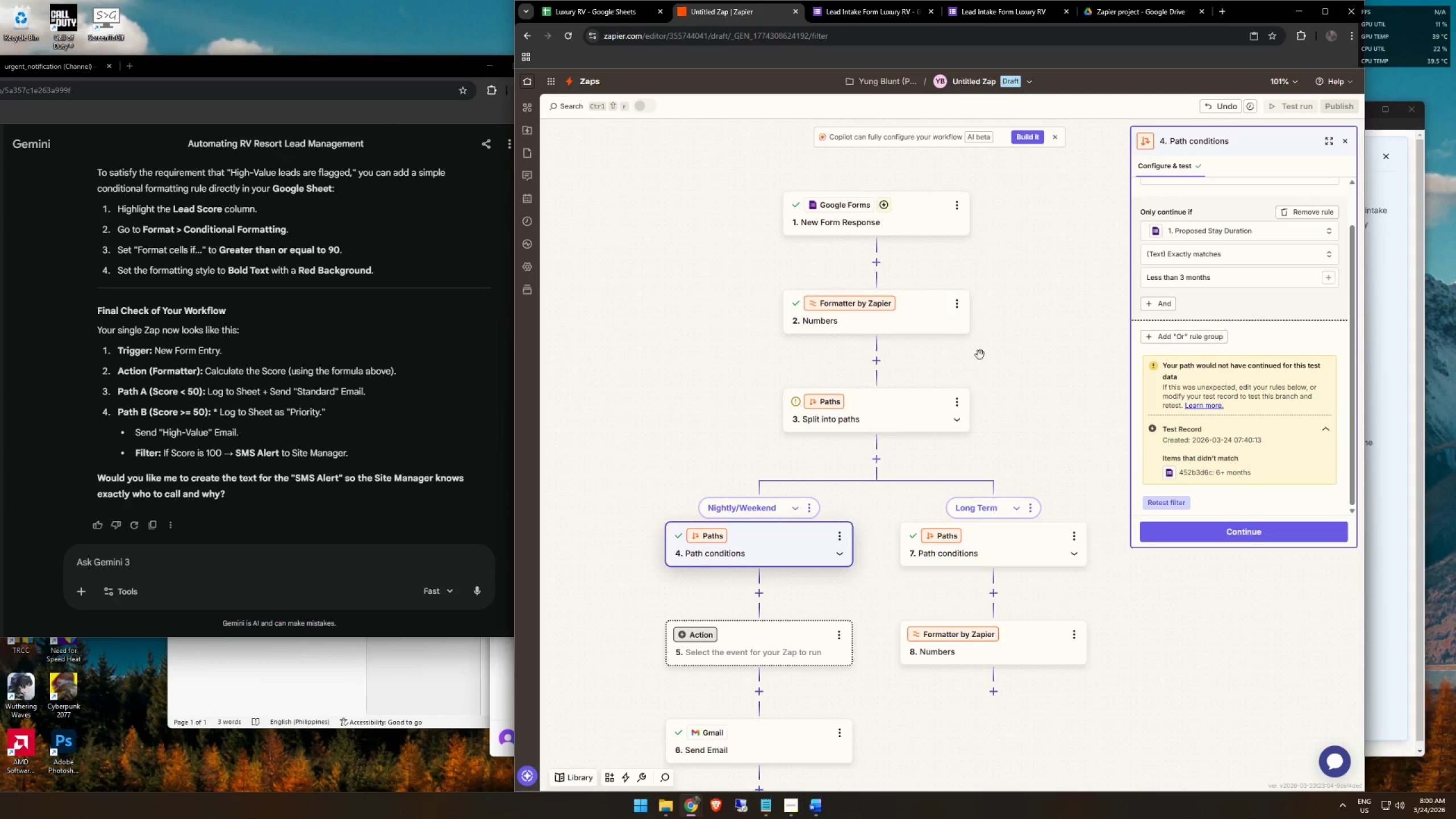 
scroll: coordinate [733, 388], scroll_direction: down, amount: 5.0
 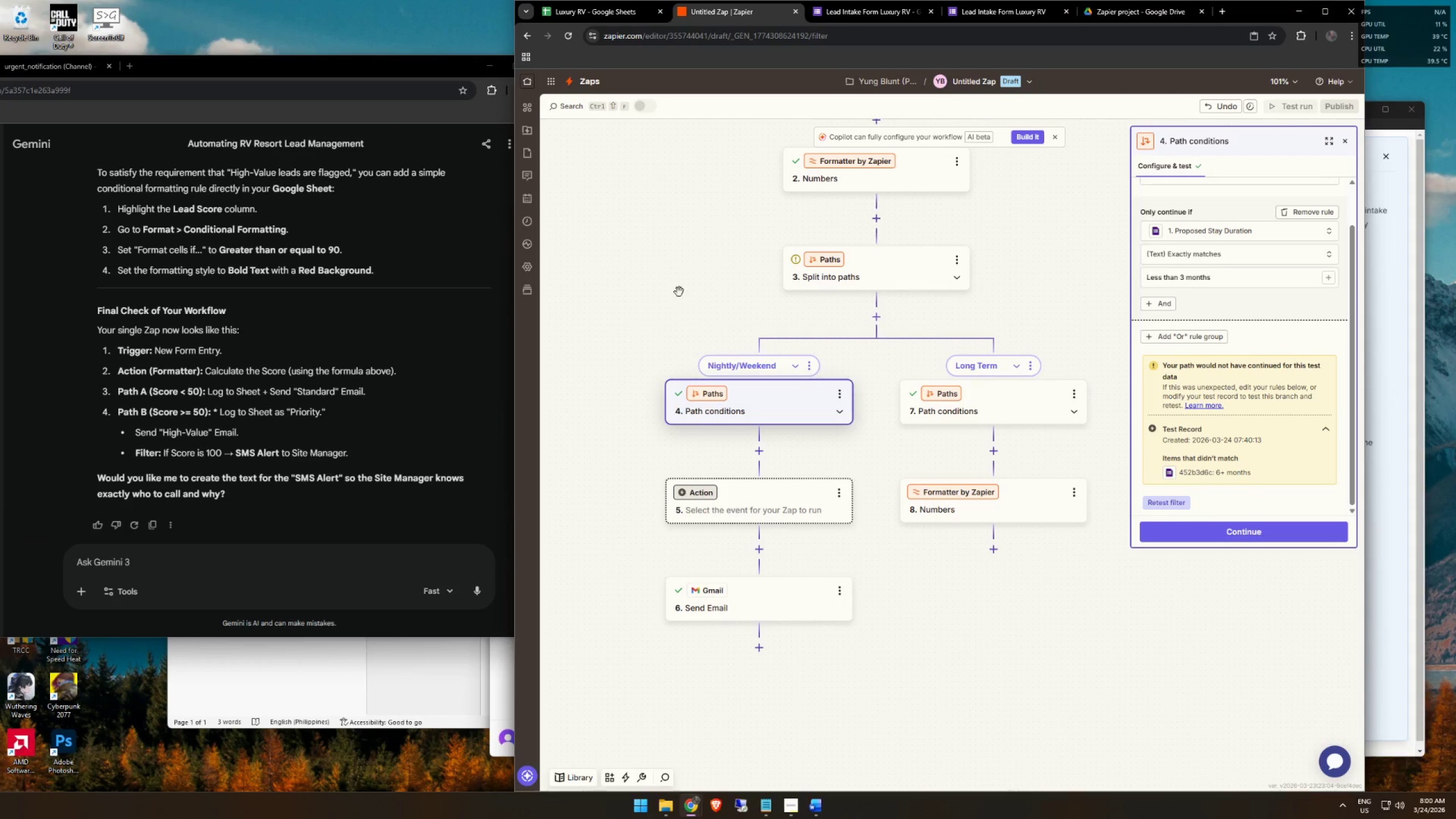 
left_click_drag(start_coordinate=[677, 287], to_coordinate=[702, 267])
 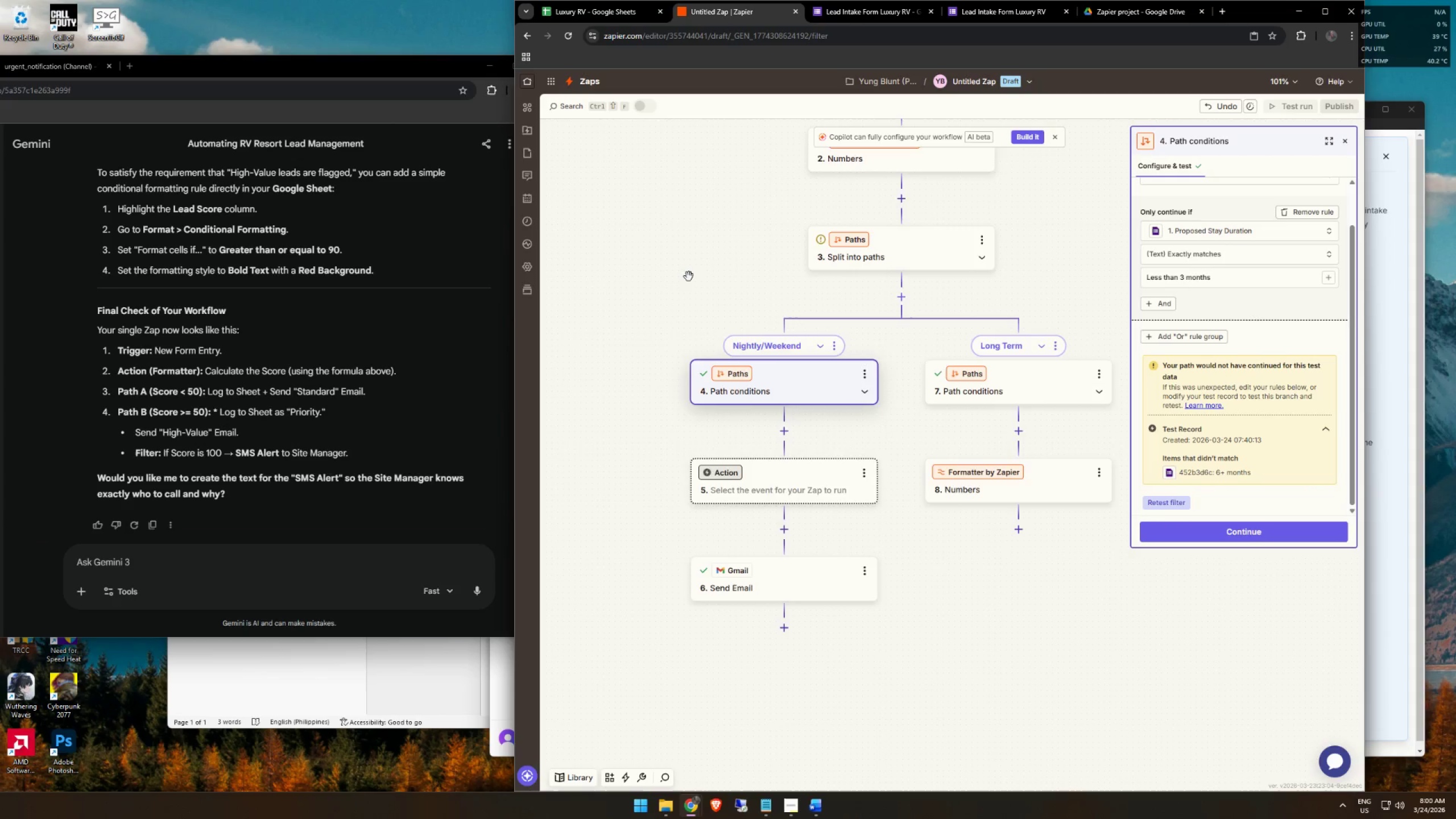 
left_click_drag(start_coordinate=[689, 277], to_coordinate=[651, 360])
 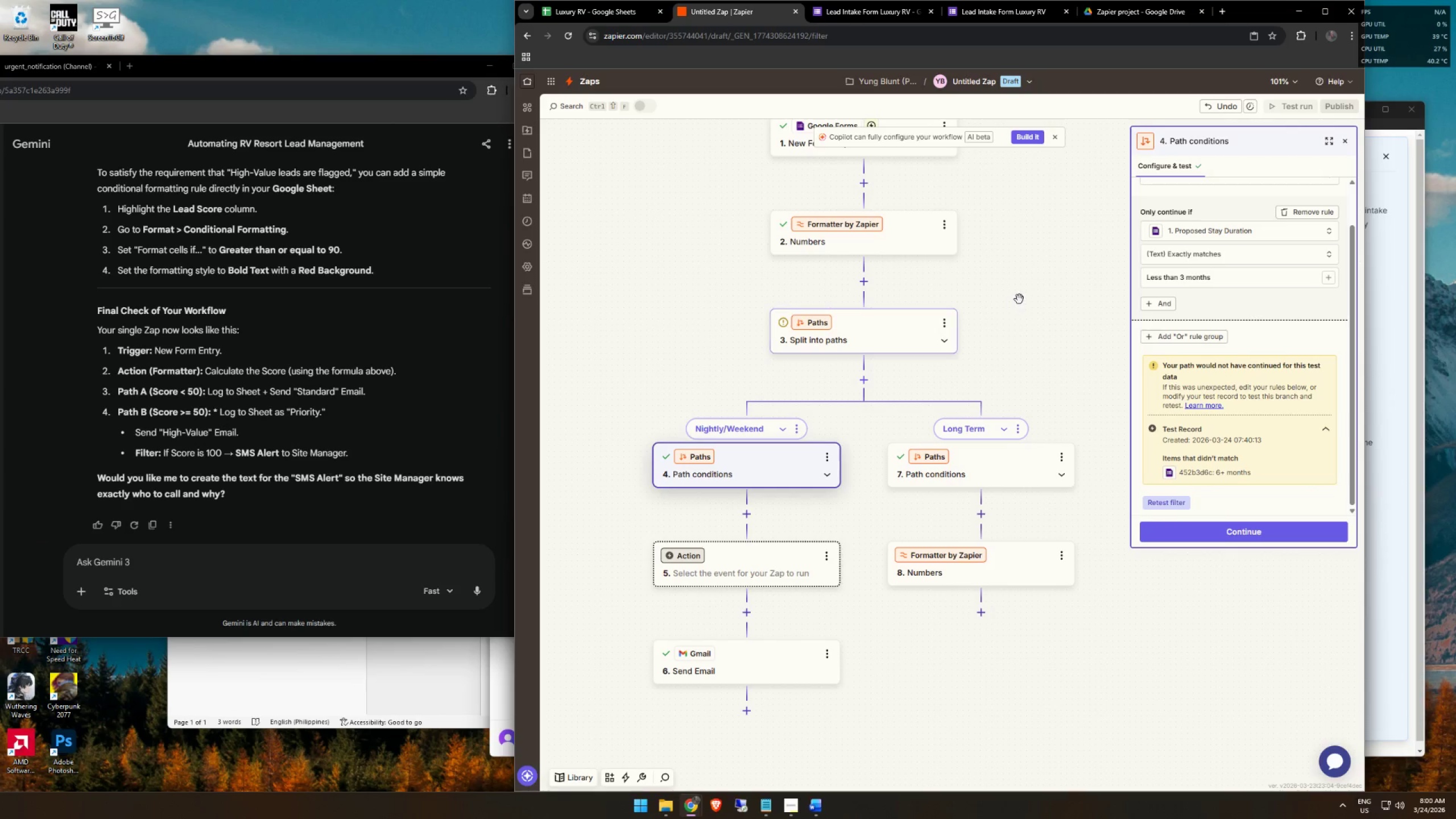 
left_click_drag(start_coordinate=[1029, 284], to_coordinate=[1032, 342])
 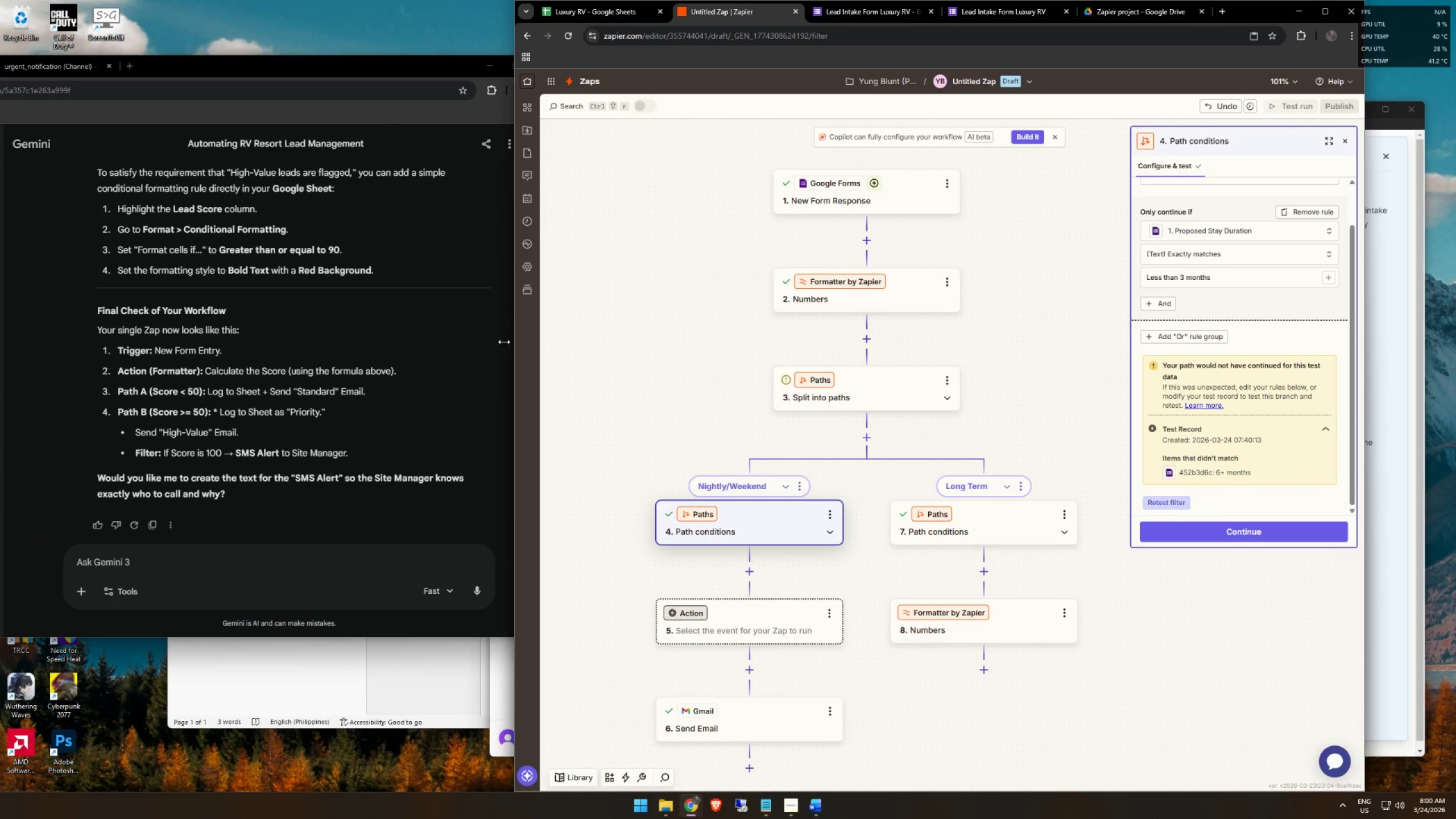 
scroll: coordinate [353, 343], scroll_direction: up, amount: 19.0
 